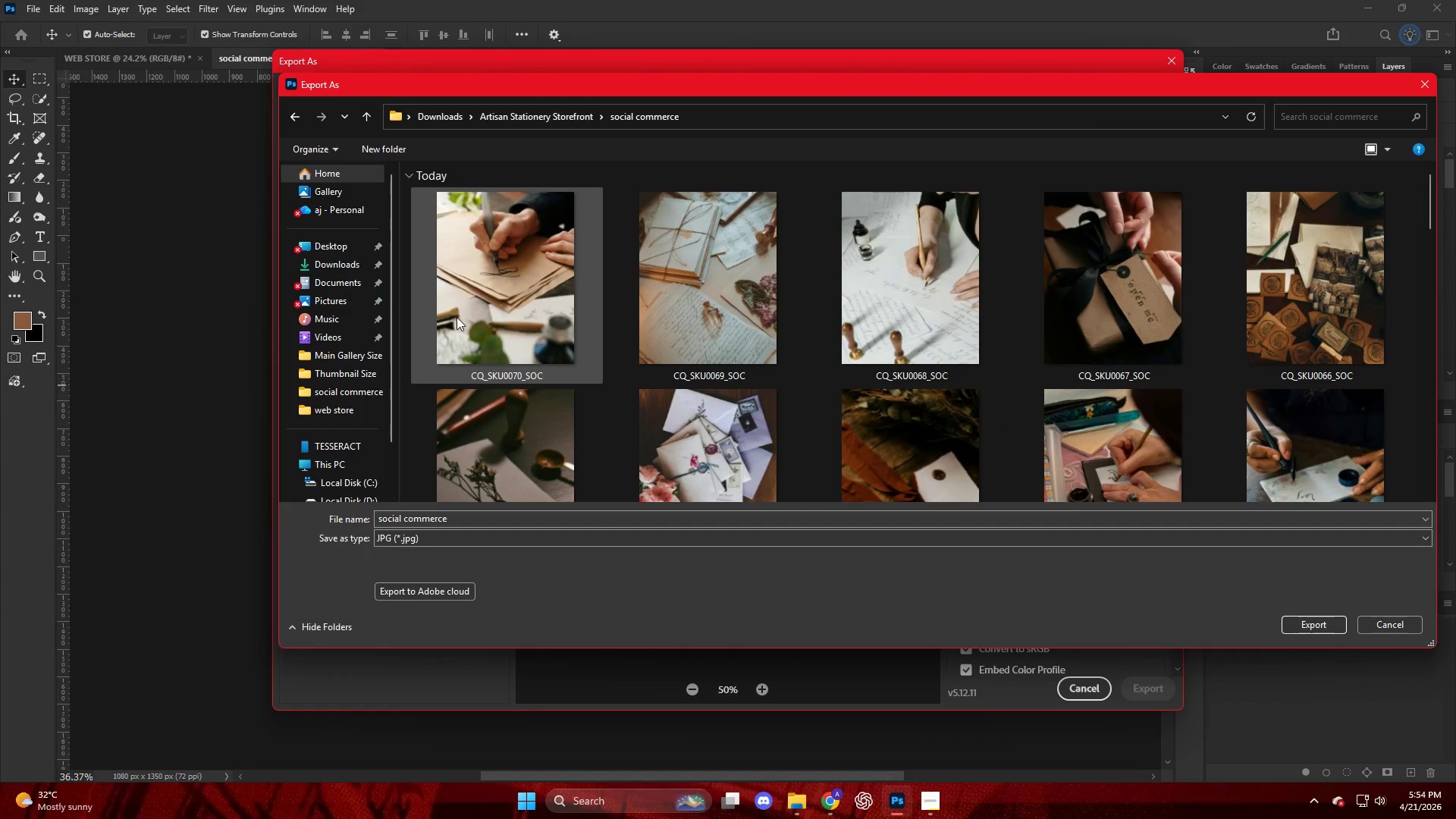 
left_click([457, 317])
 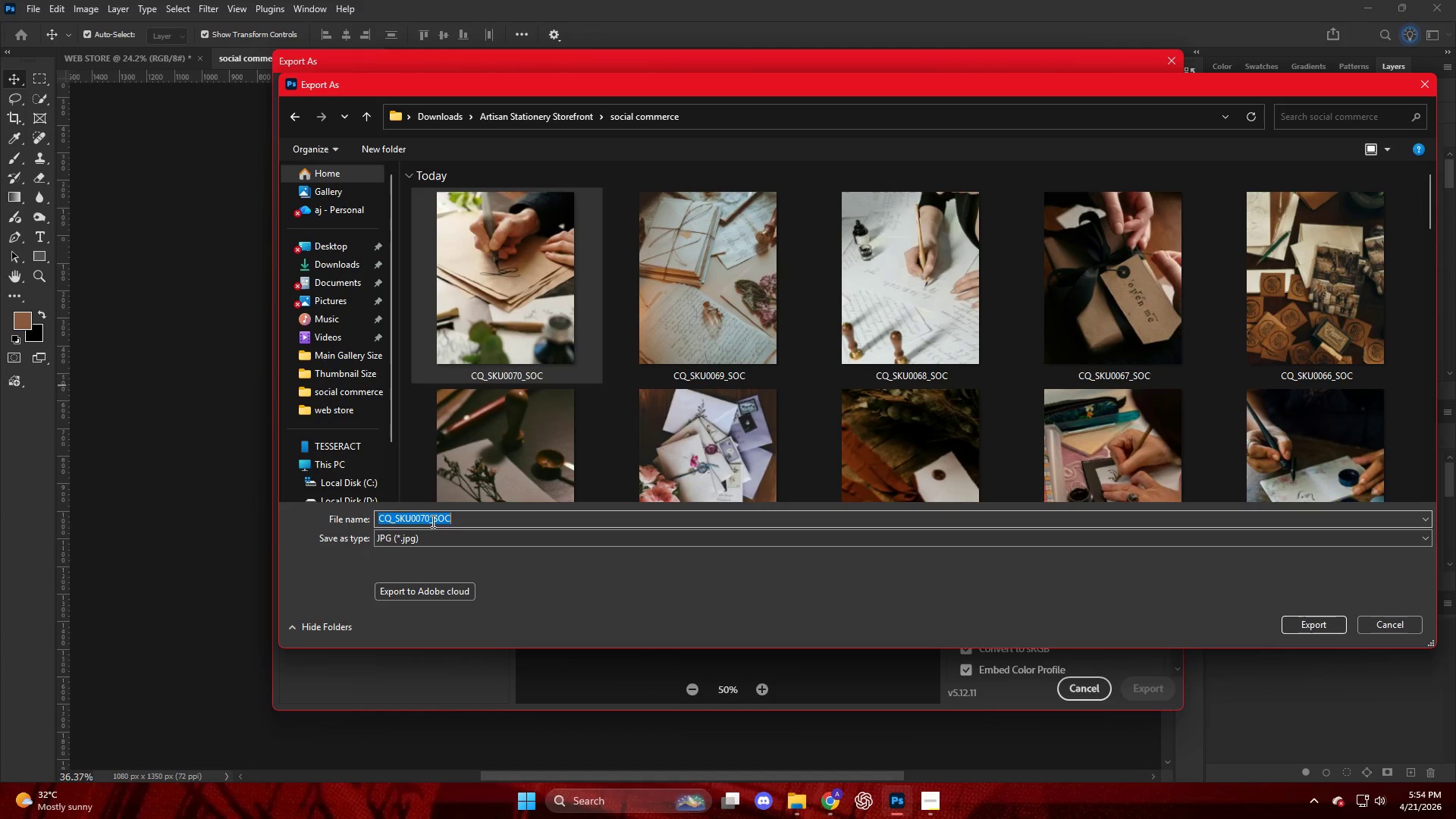 
double_click([431, 520])
 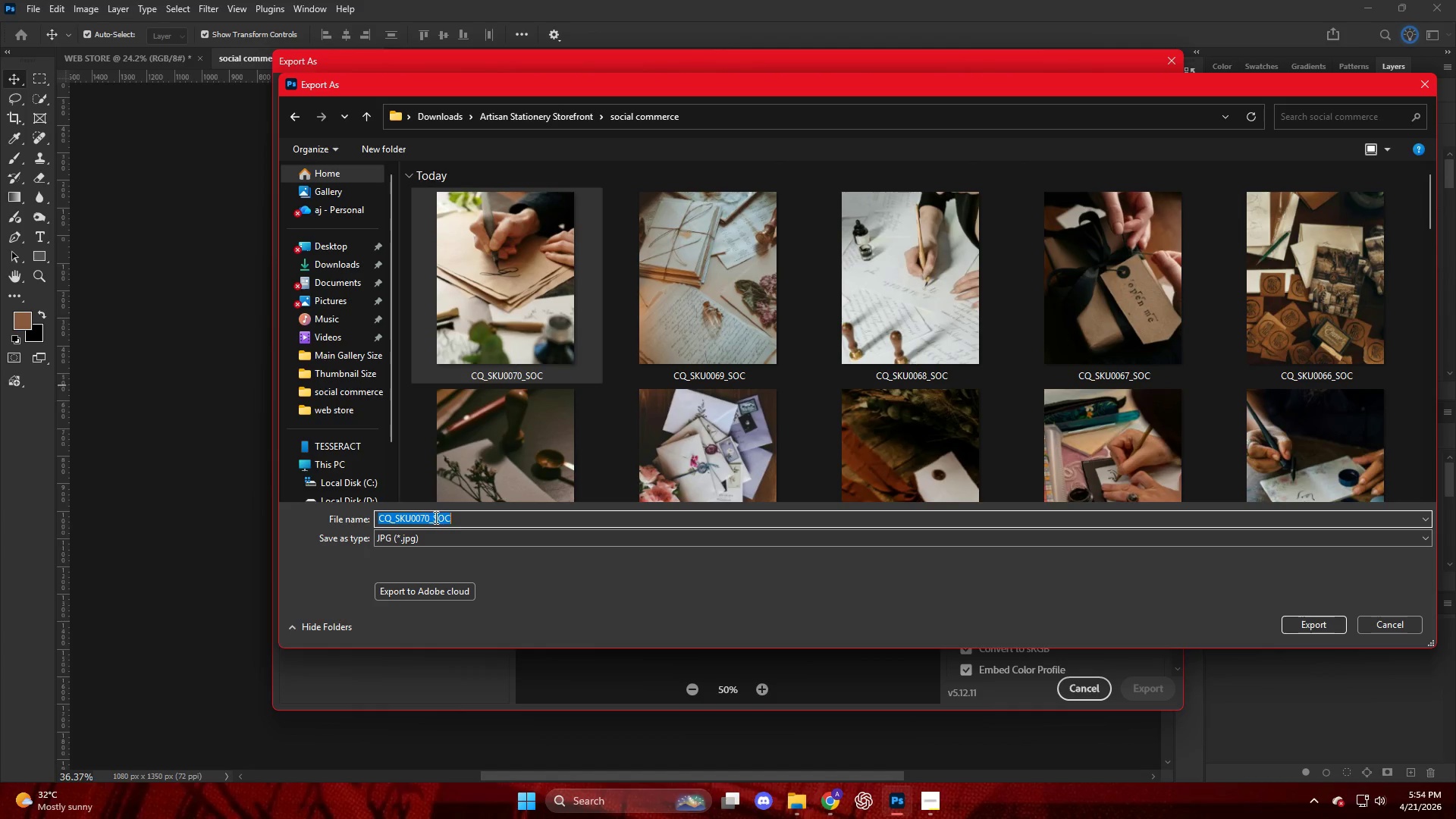 
left_click([434, 517])
 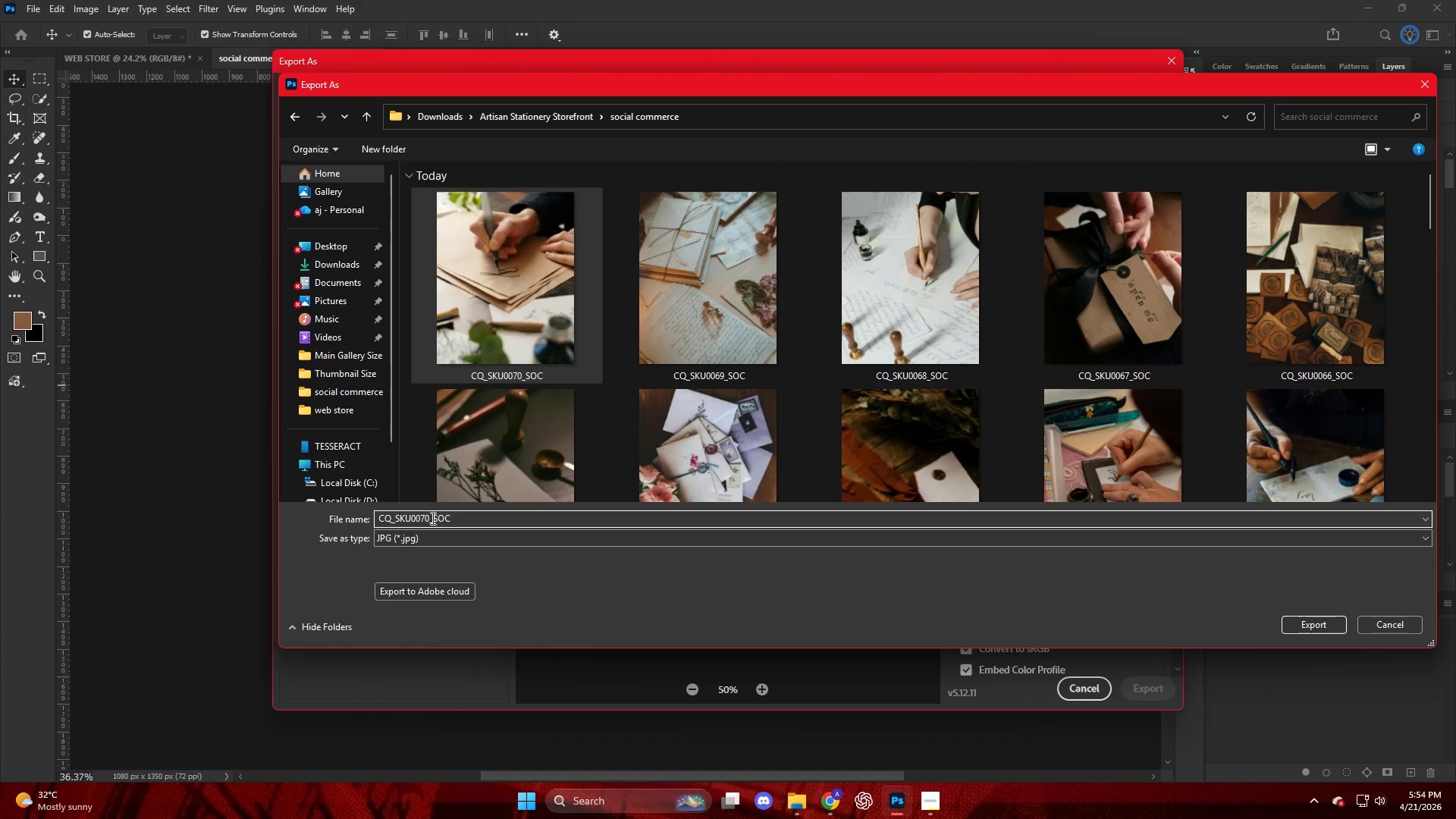 
left_click([431, 518])
 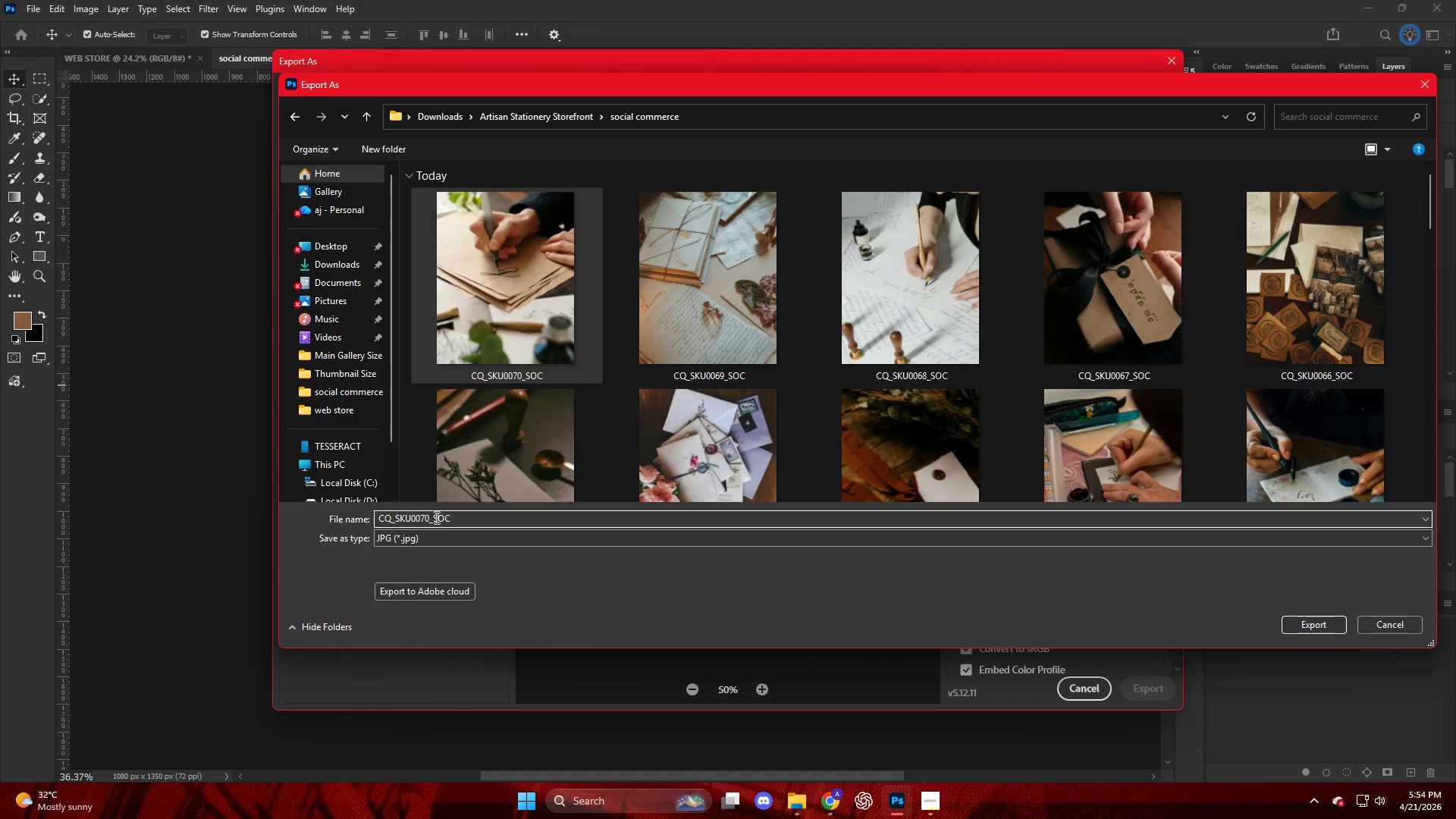 
left_click([429, 517])
 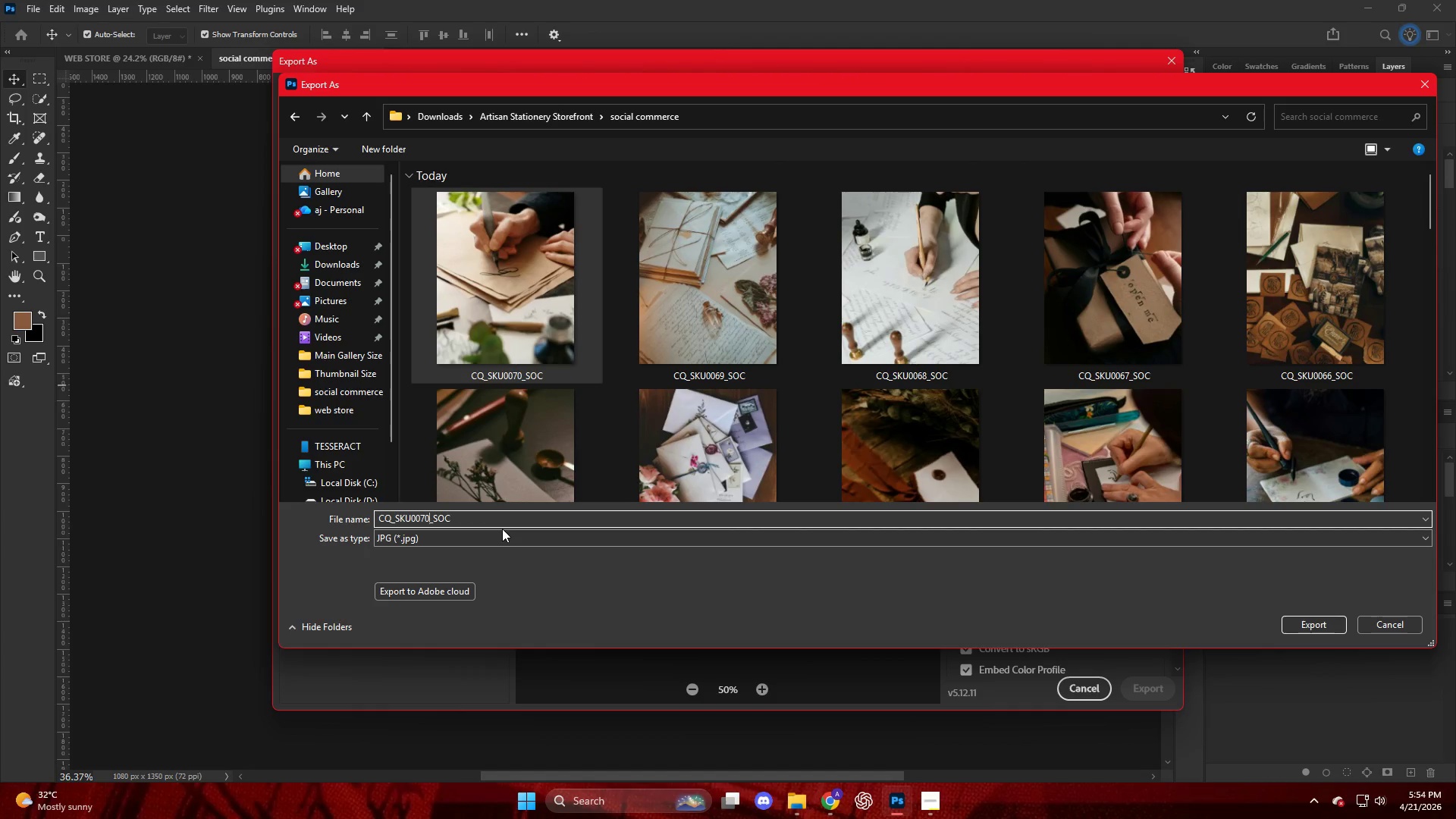 
key(Backspace)
 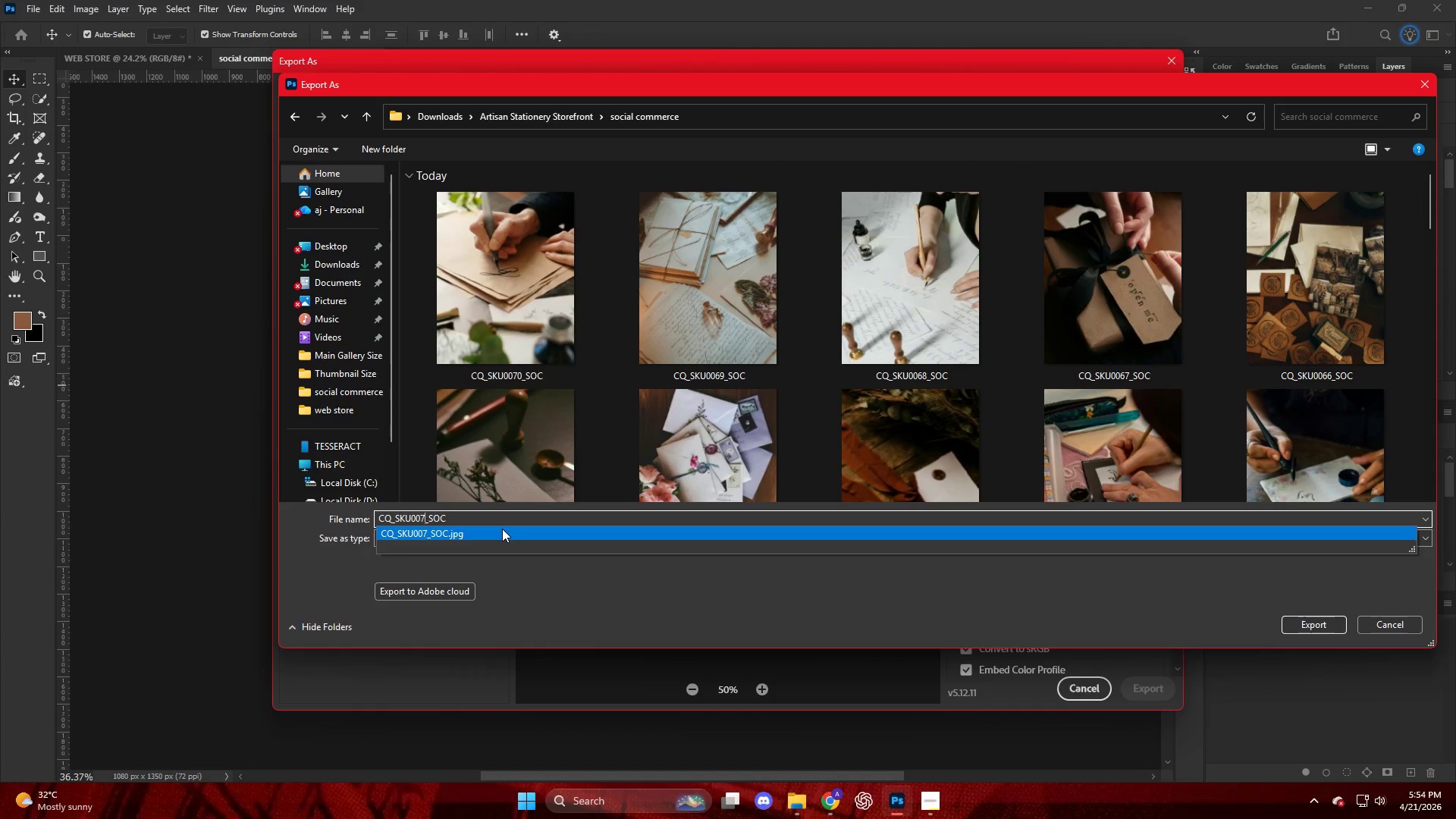 
key(Numpad1)
 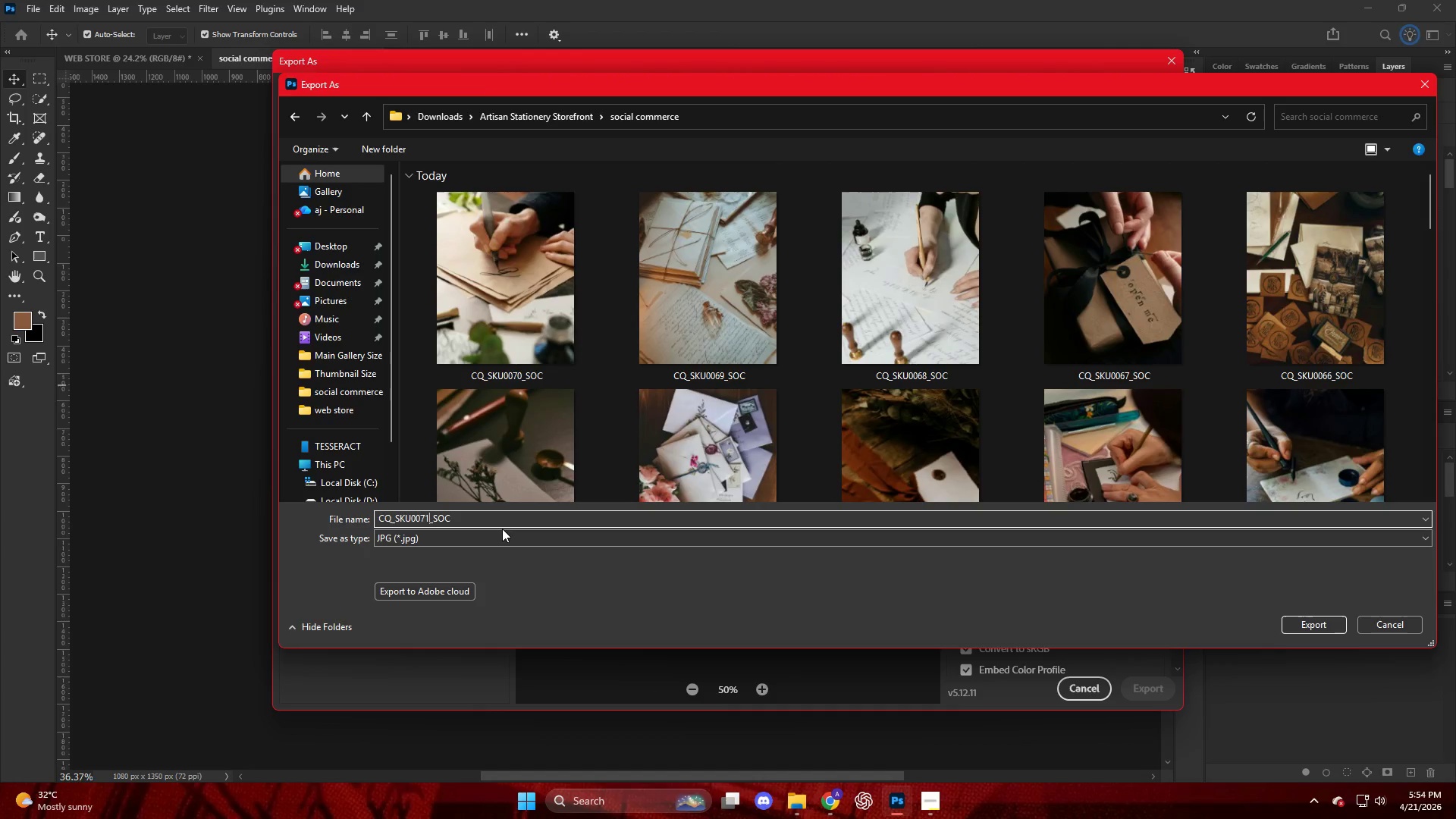 
key(NumpadEnter)
 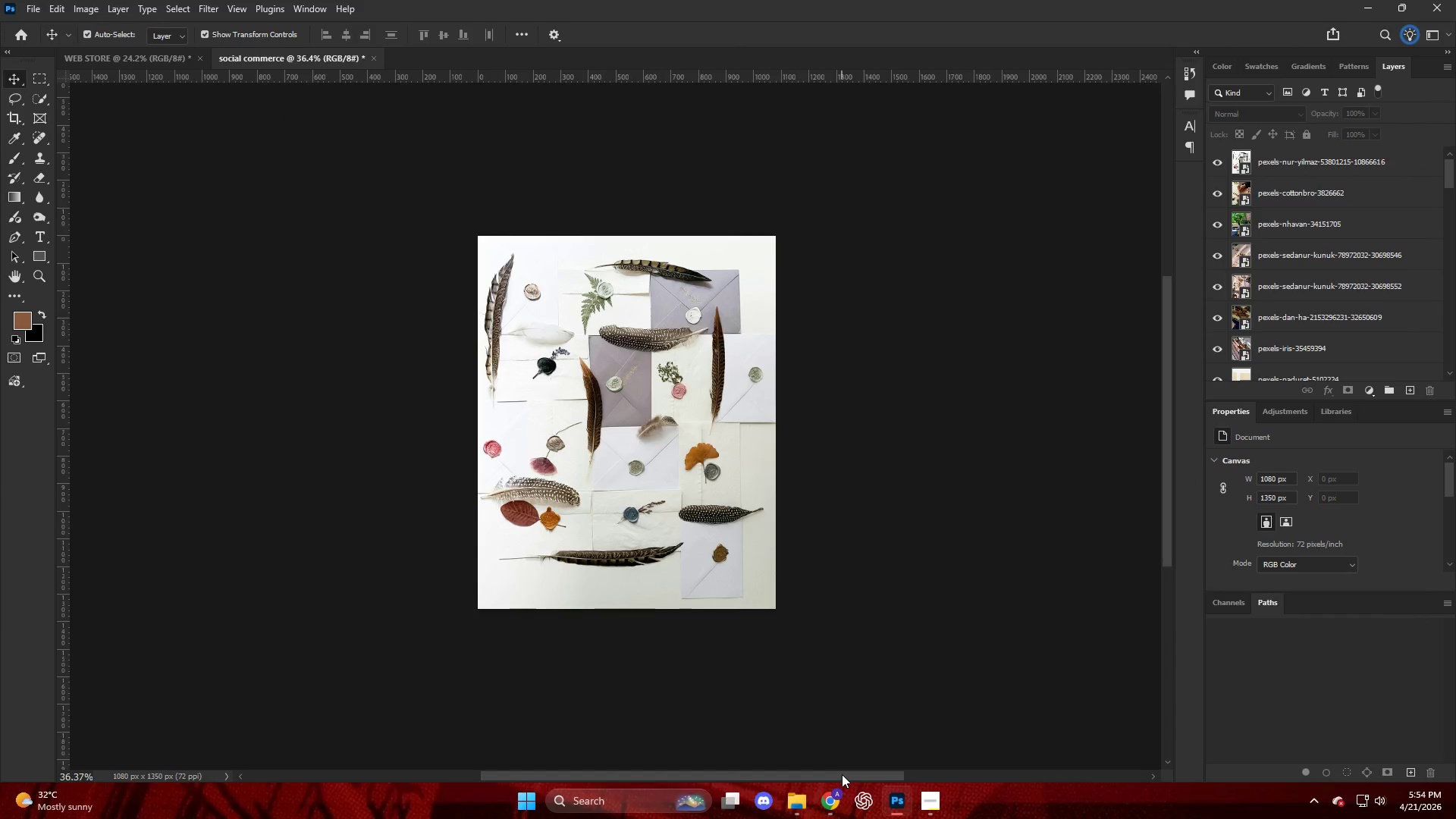 
left_click([831, 800])
 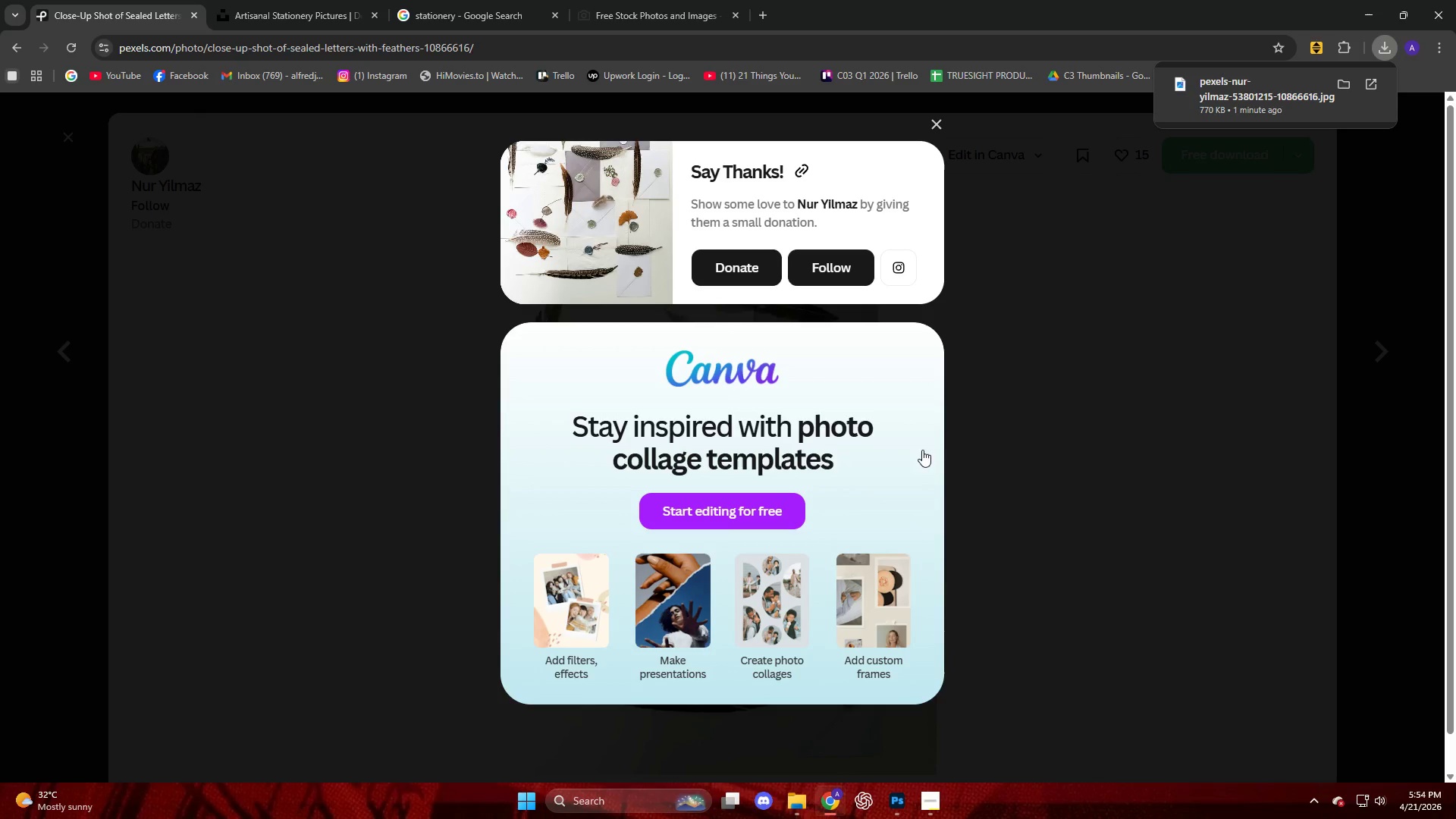 
left_click([1059, 448])
 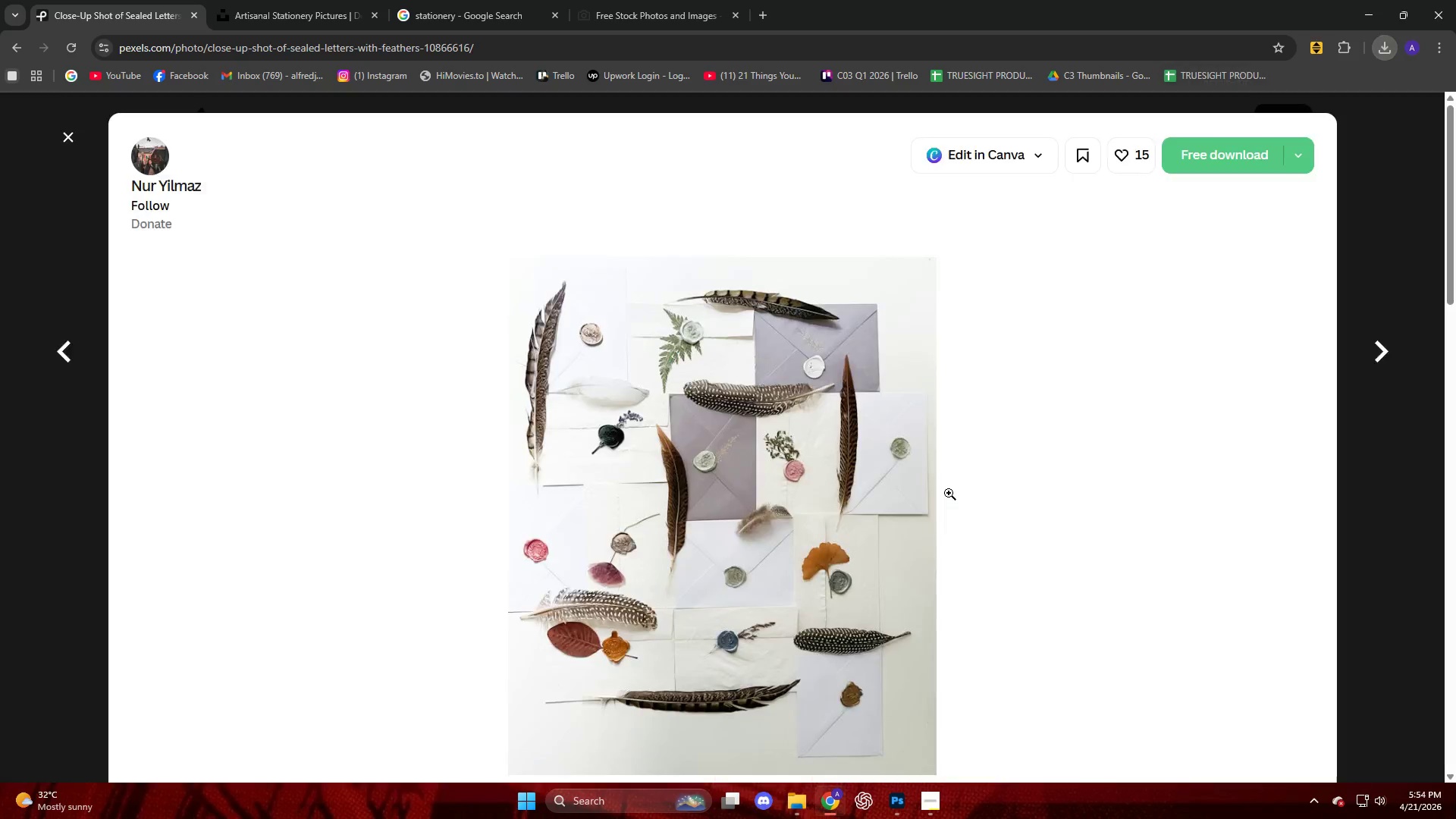 
scroll: coordinate [944, 497], scroll_direction: down, amount: 9.0
 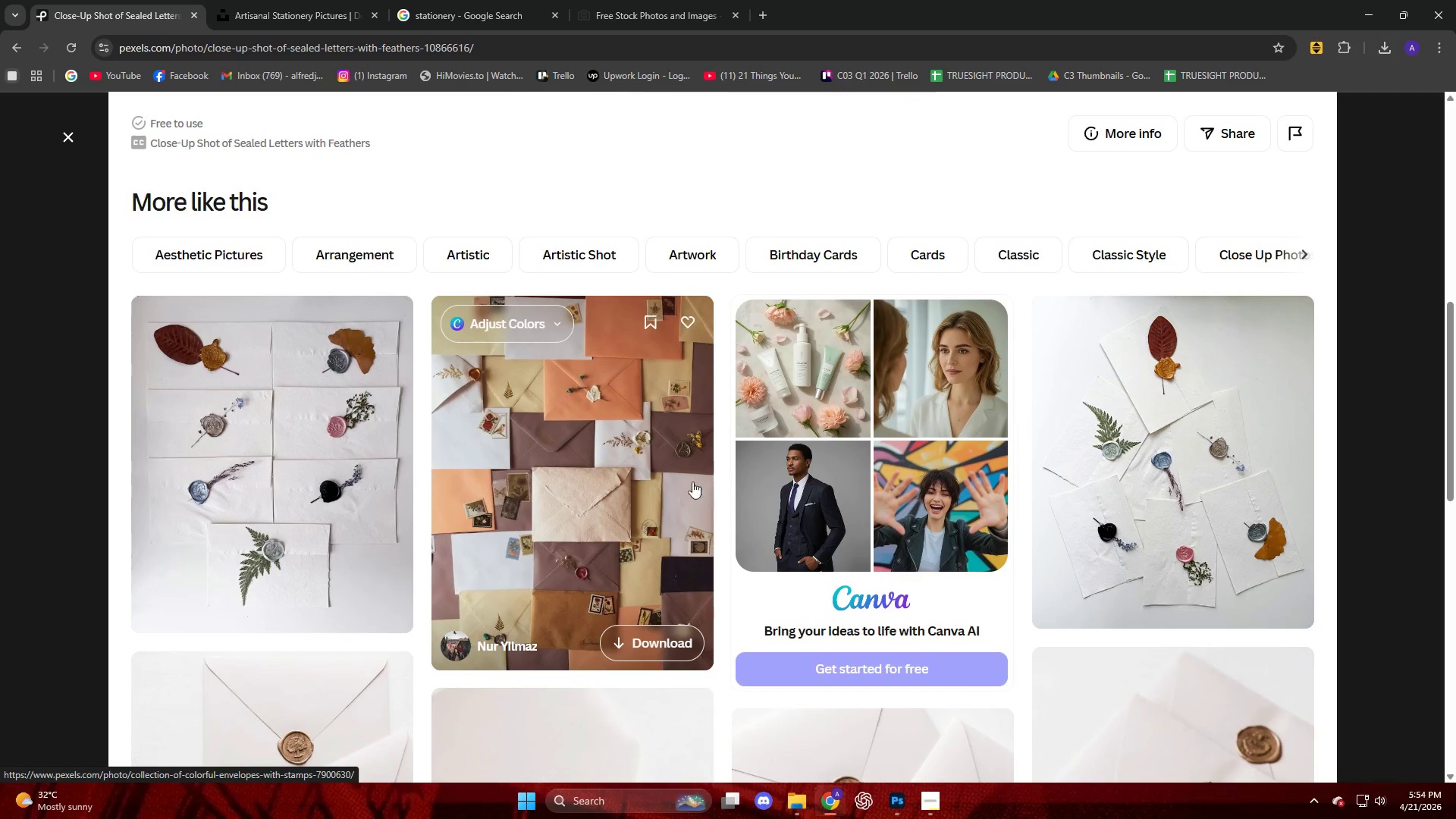 
left_click([572, 511])
 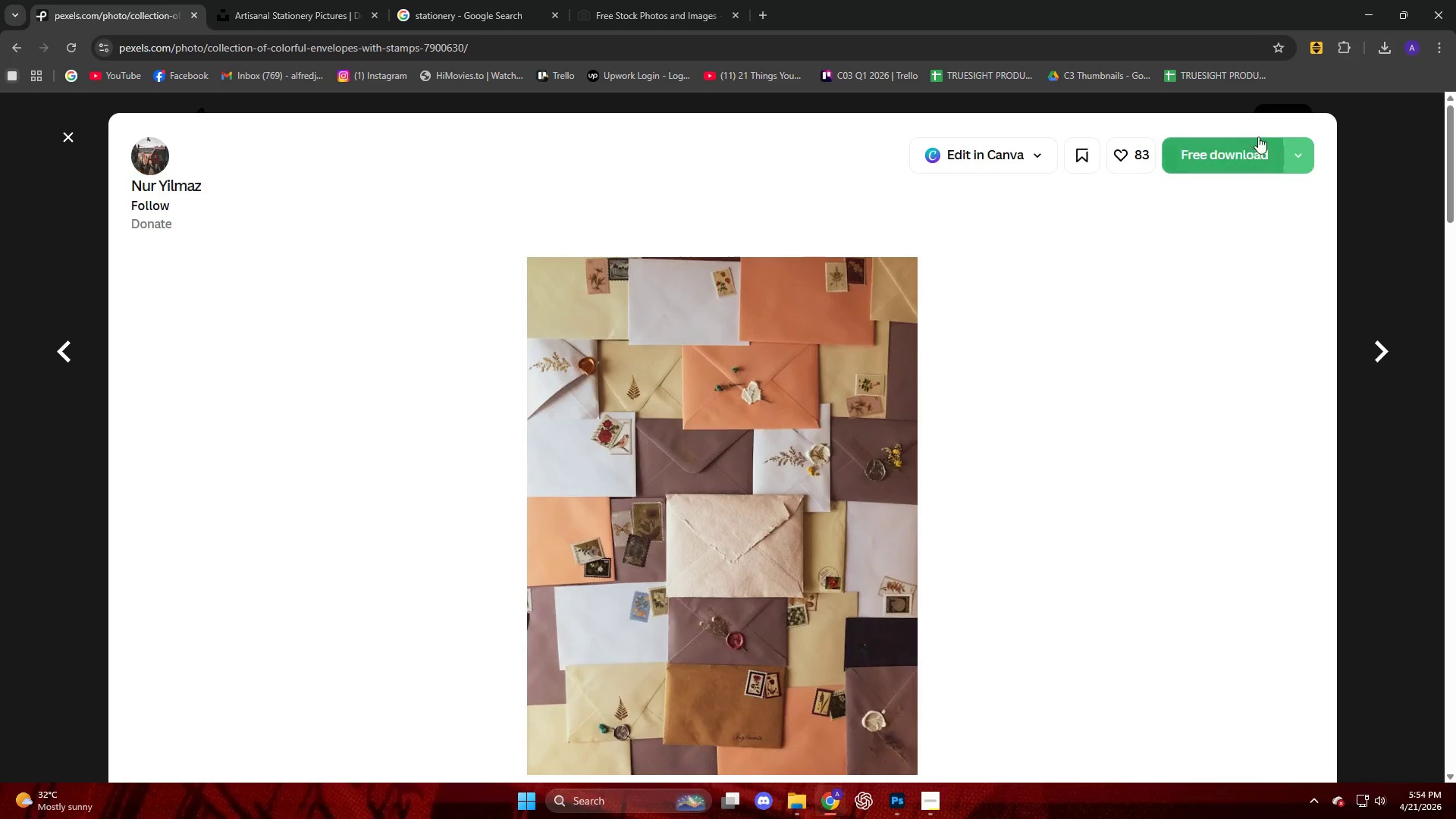 
left_click([1237, 154])
 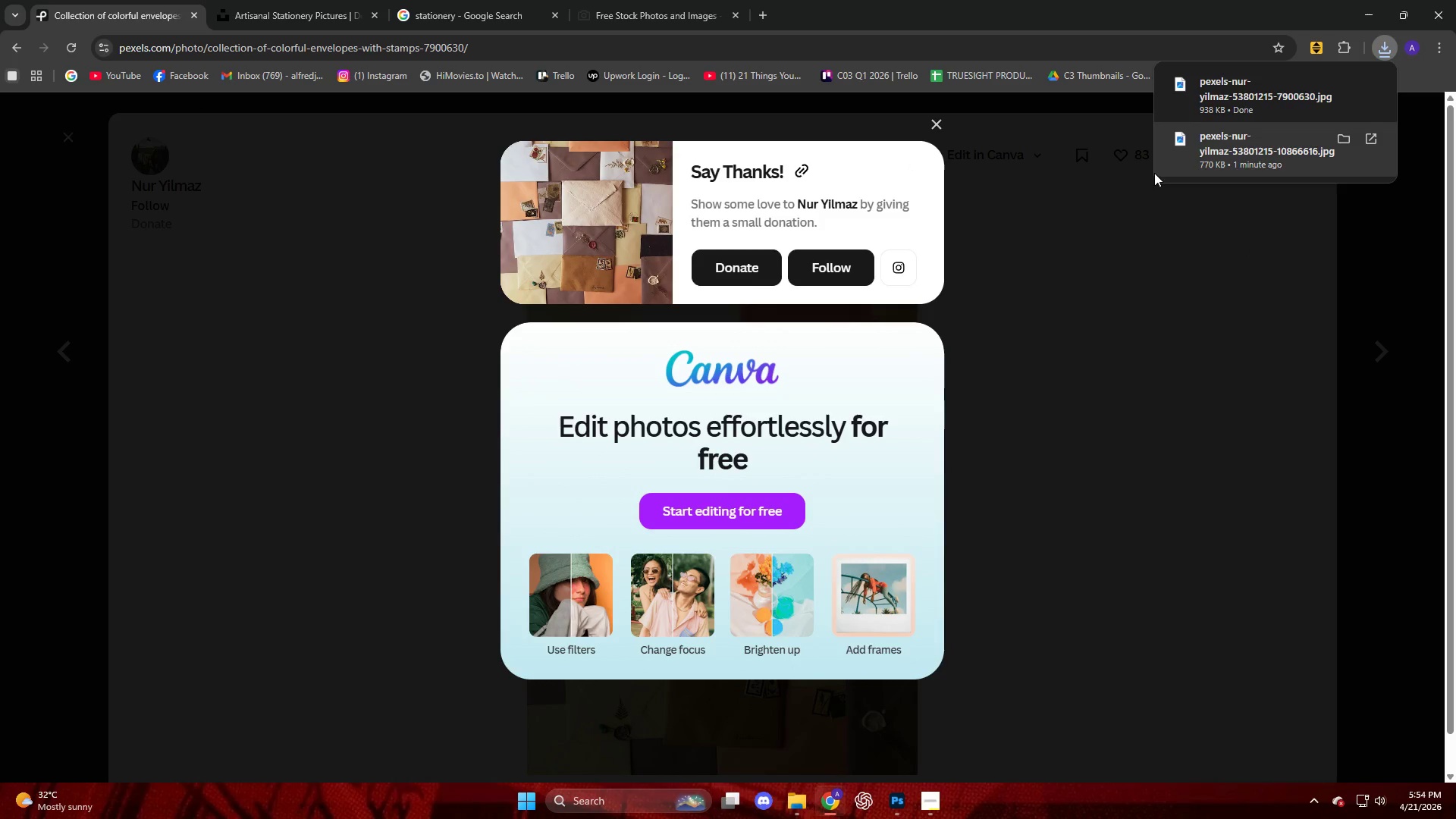 
left_click_drag(start_coordinate=[1217, 86], to_coordinate=[650, 416])
 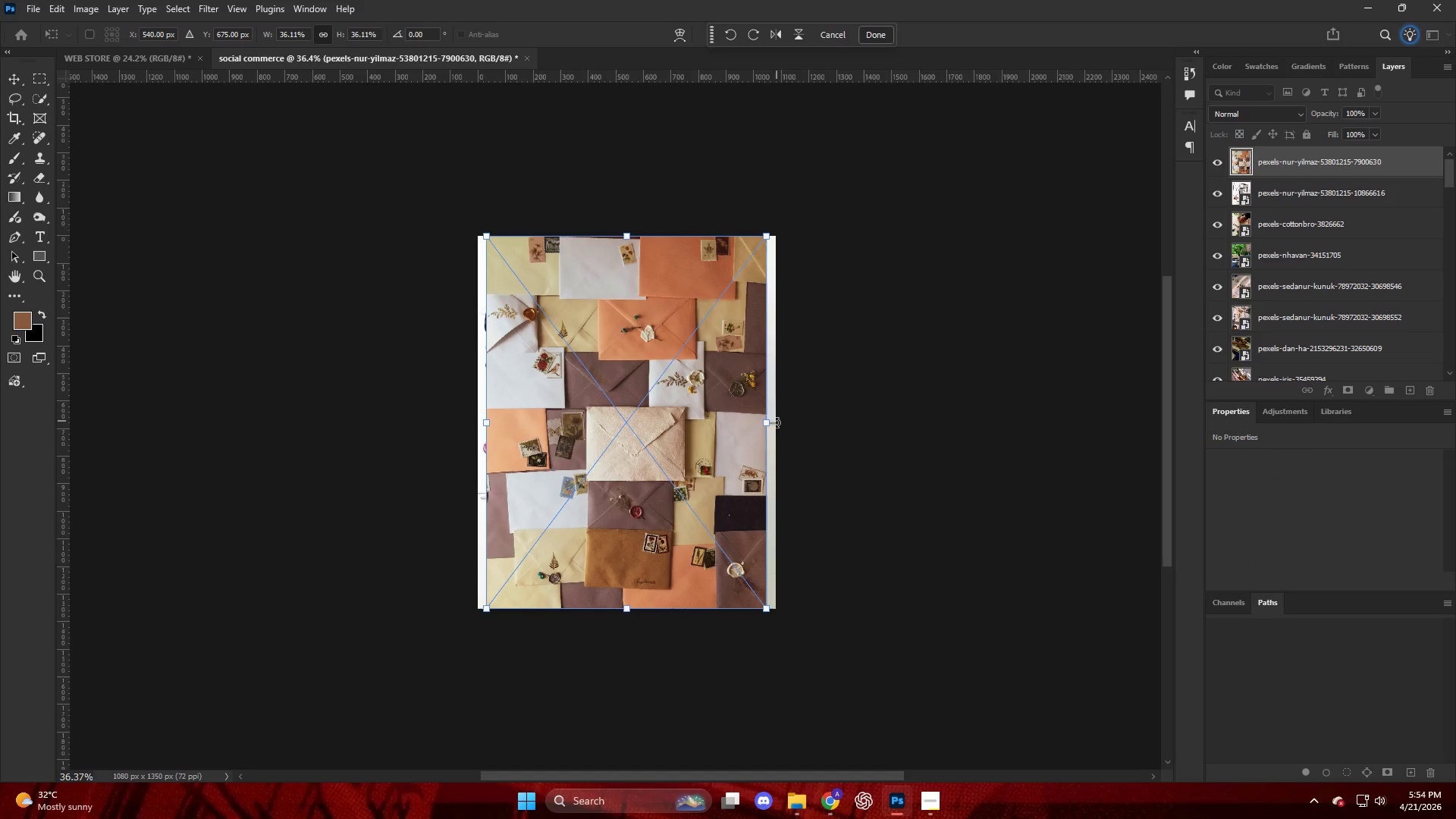 
left_click_drag(start_coordinate=[765, 425], to_coordinate=[782, 424])
 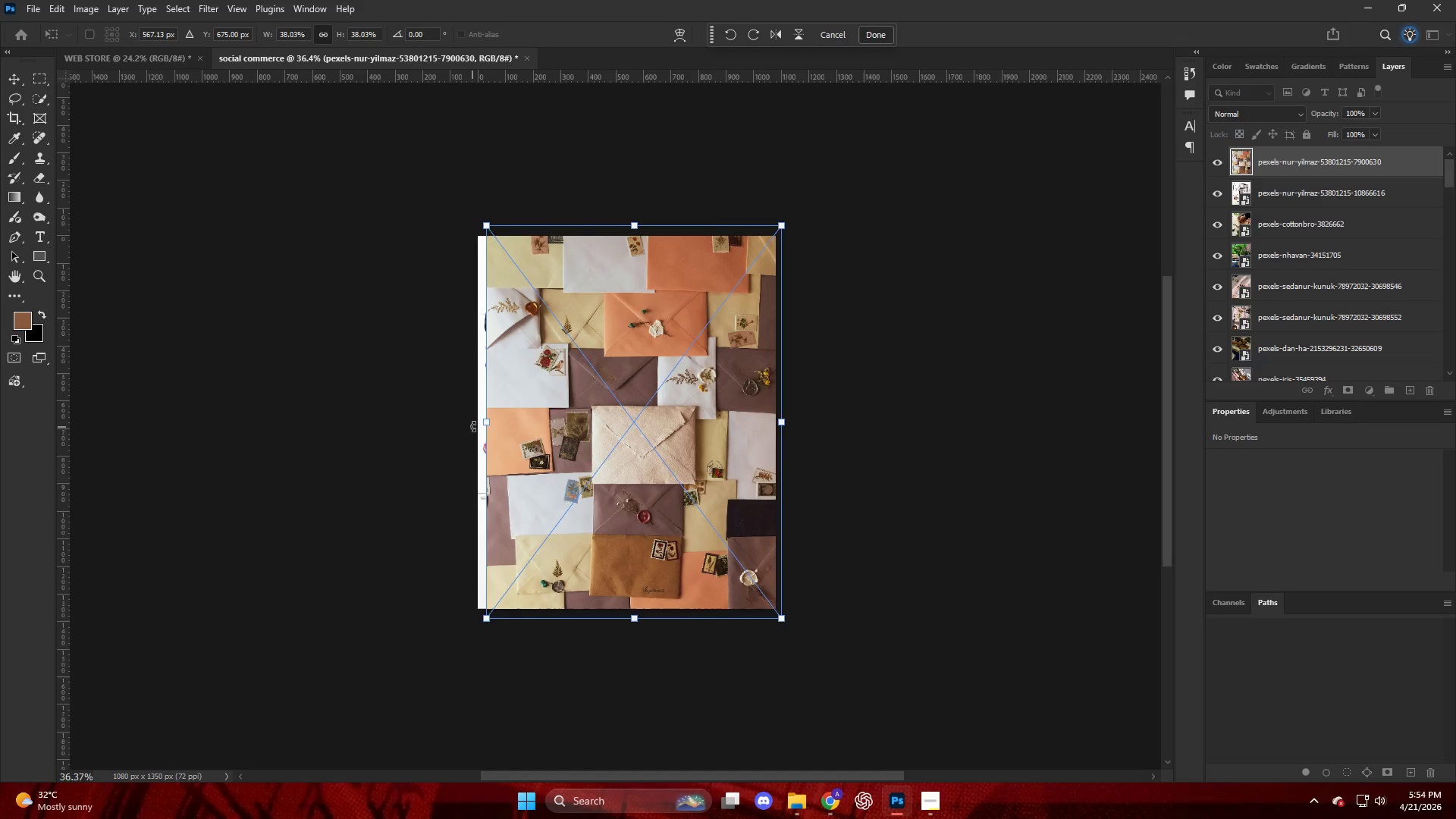 
left_click_drag(start_coordinate=[484, 425], to_coordinate=[466, 425])
 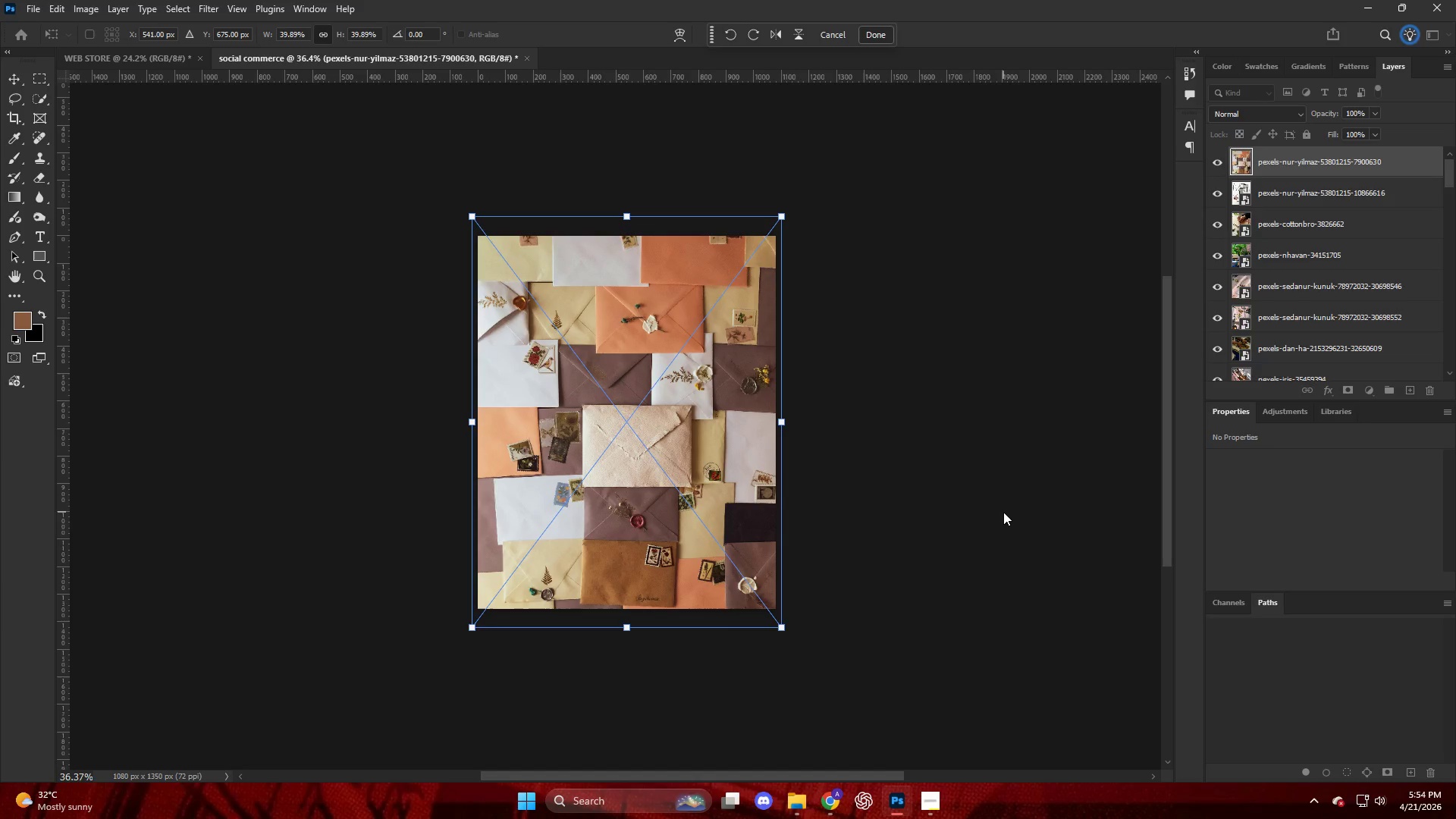 
left_click([1003, 512])
 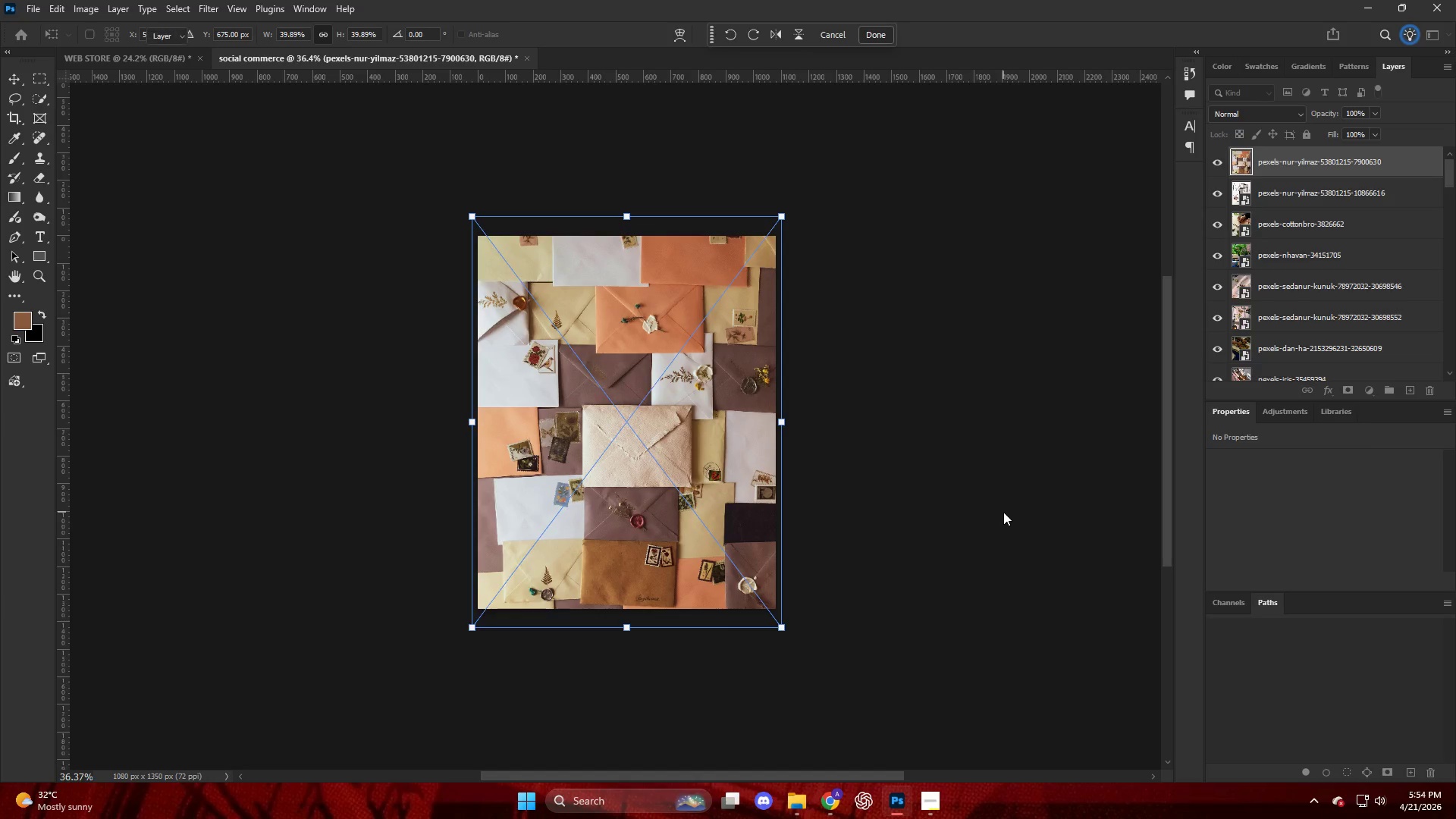 
key(Enter)
 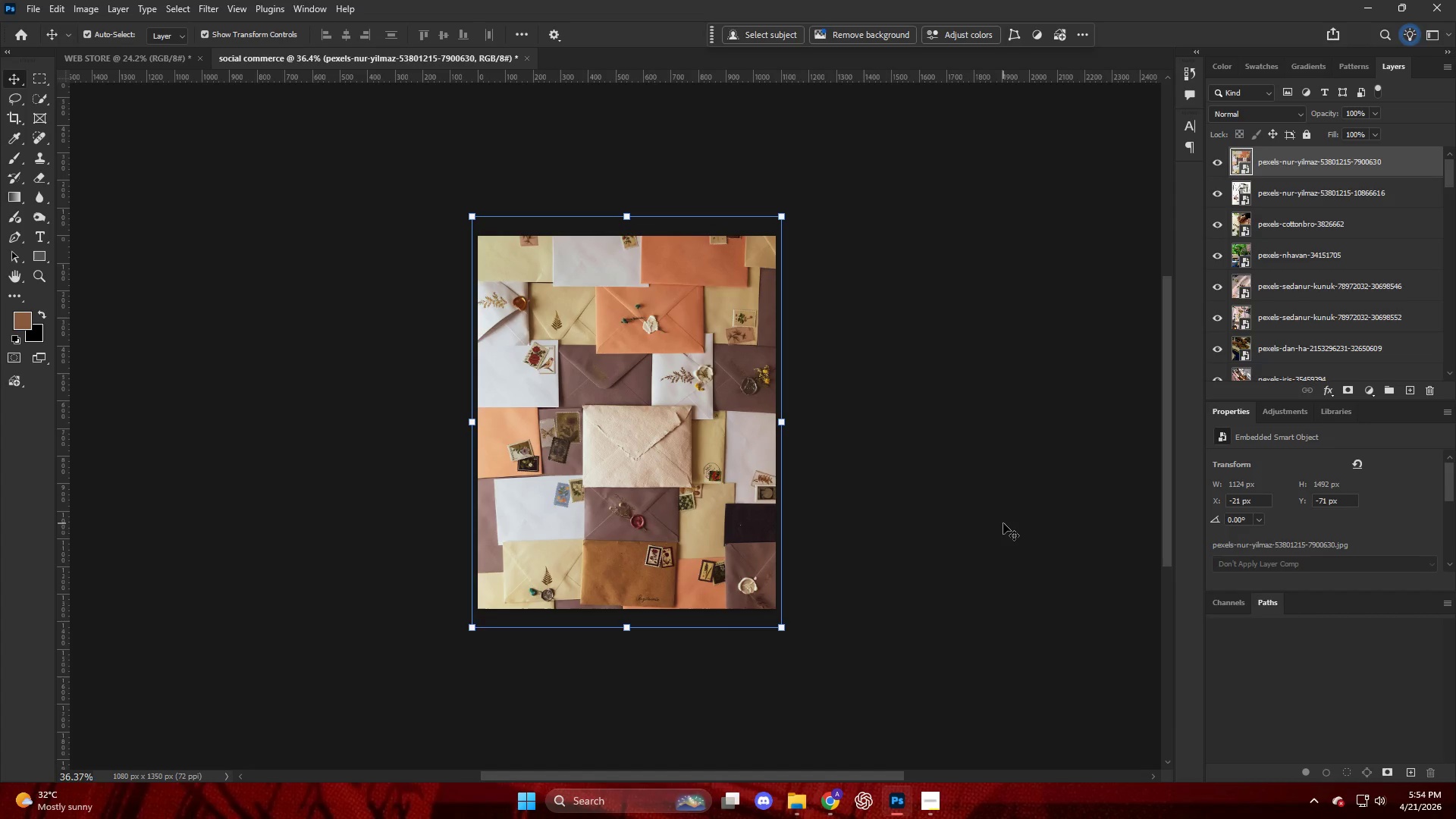 
key(Alt+Control+Shift+W)
 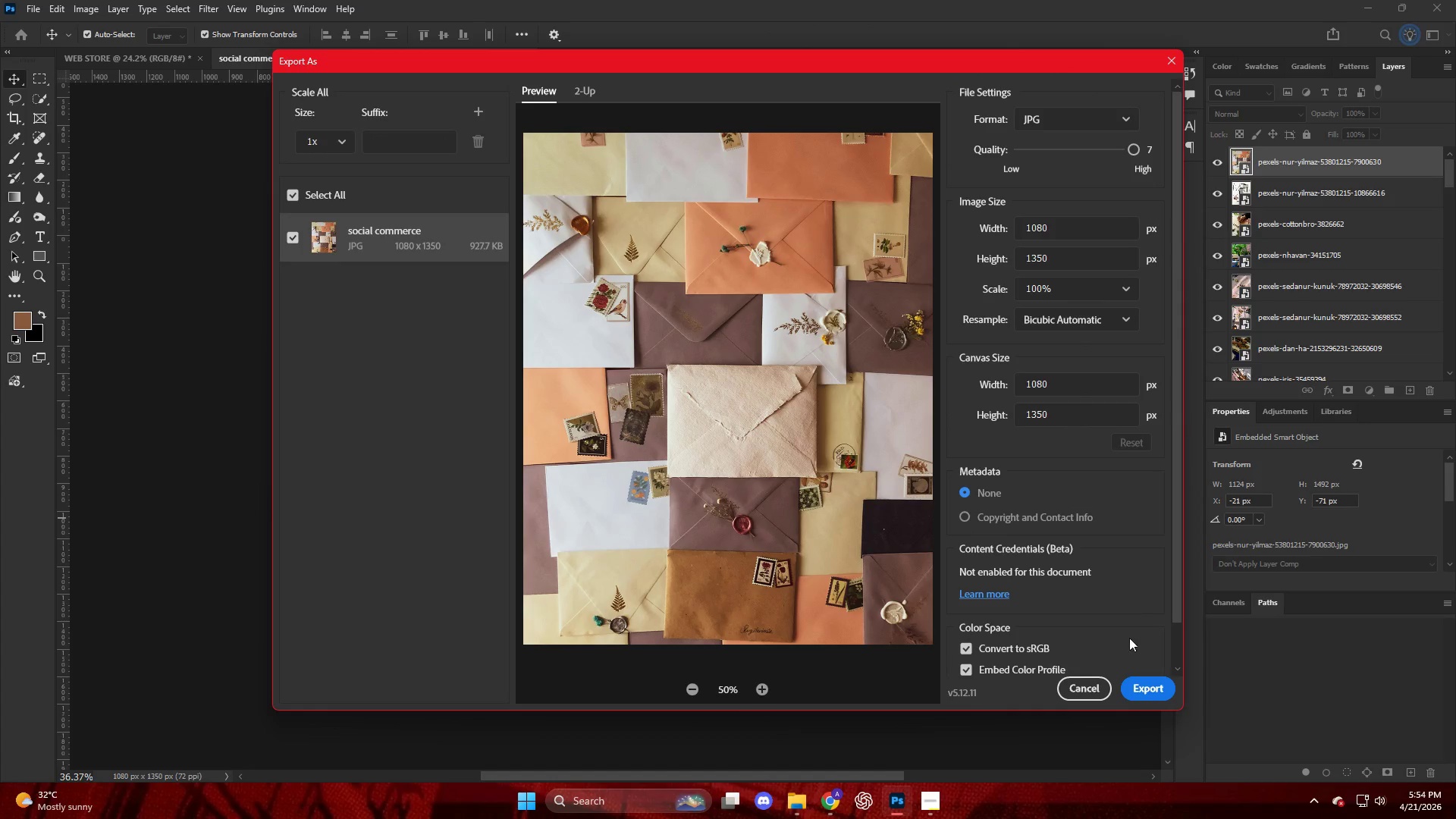 
left_click([1148, 686])
 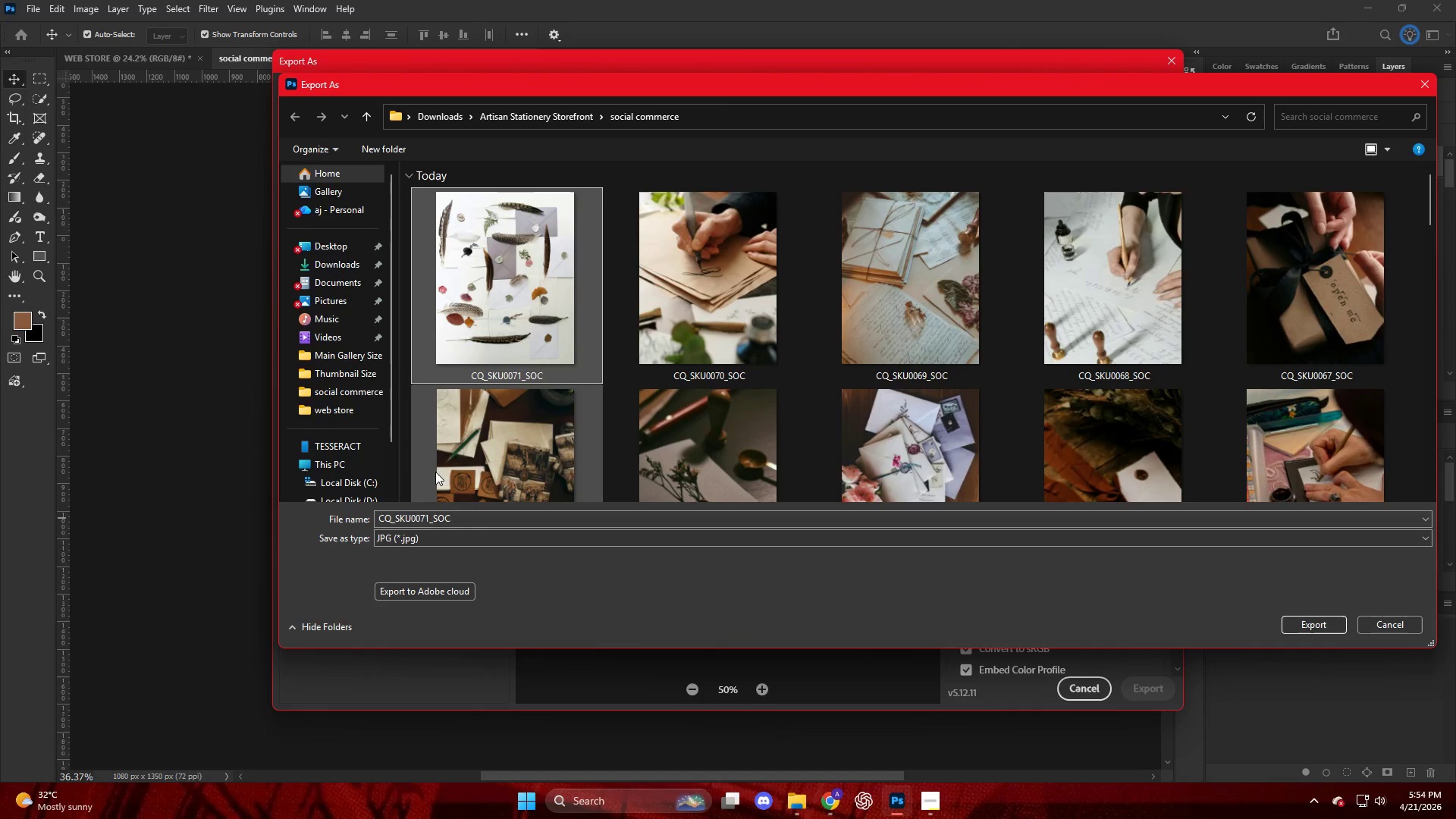 
double_click([438, 519])
 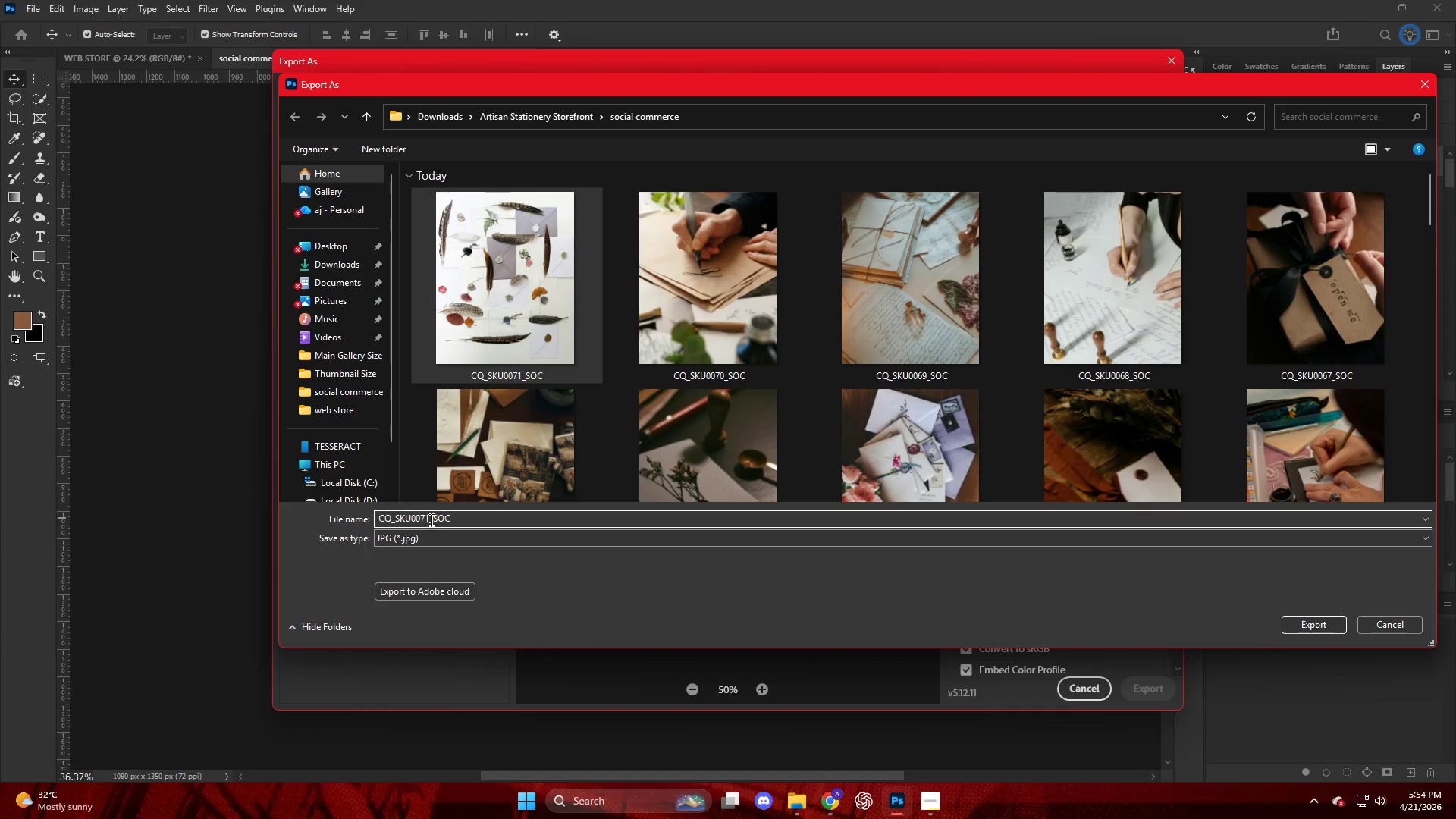 
left_click([430, 519])
 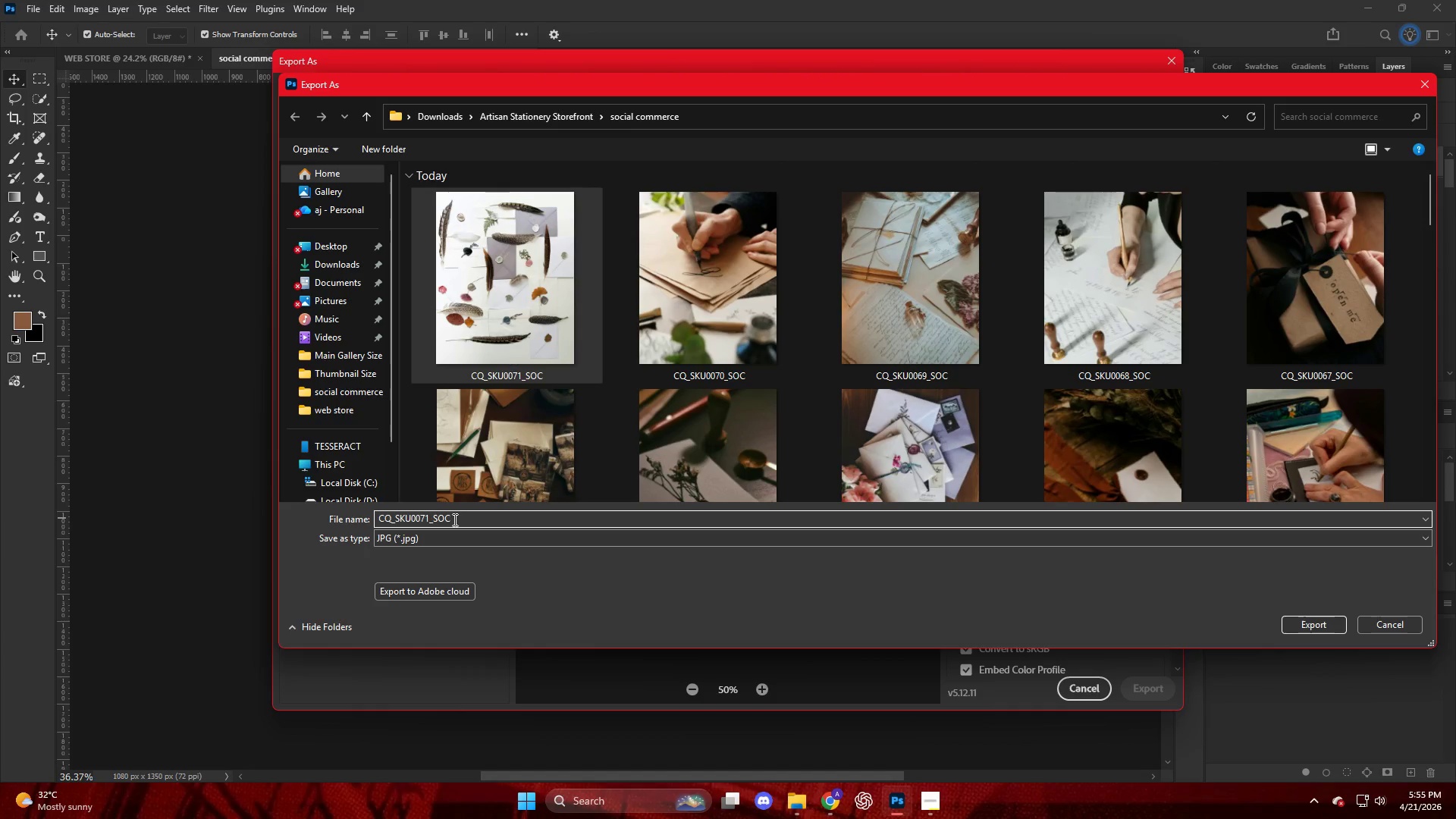 
key(Backspace)
 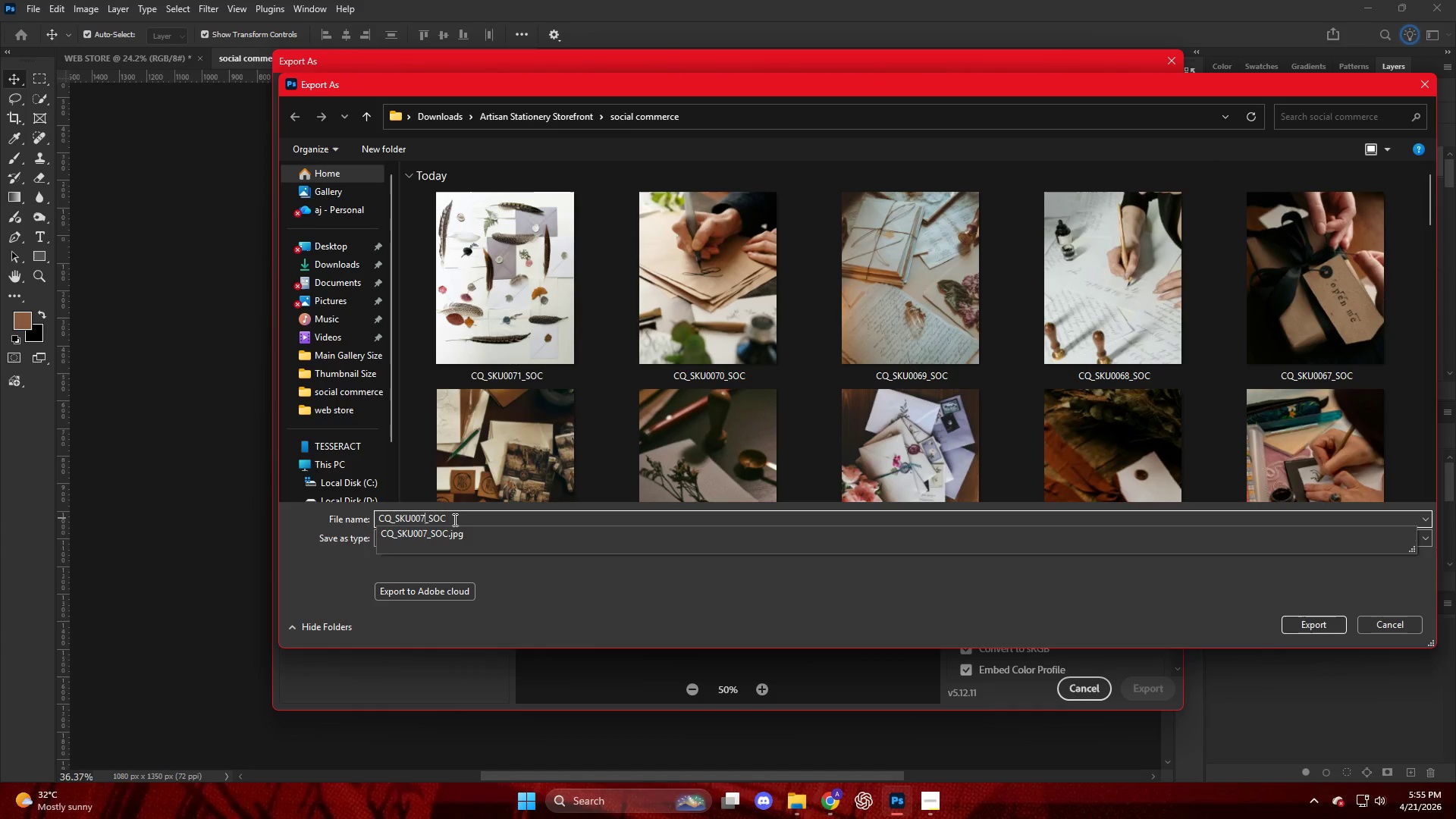 
key(Numpad2)
 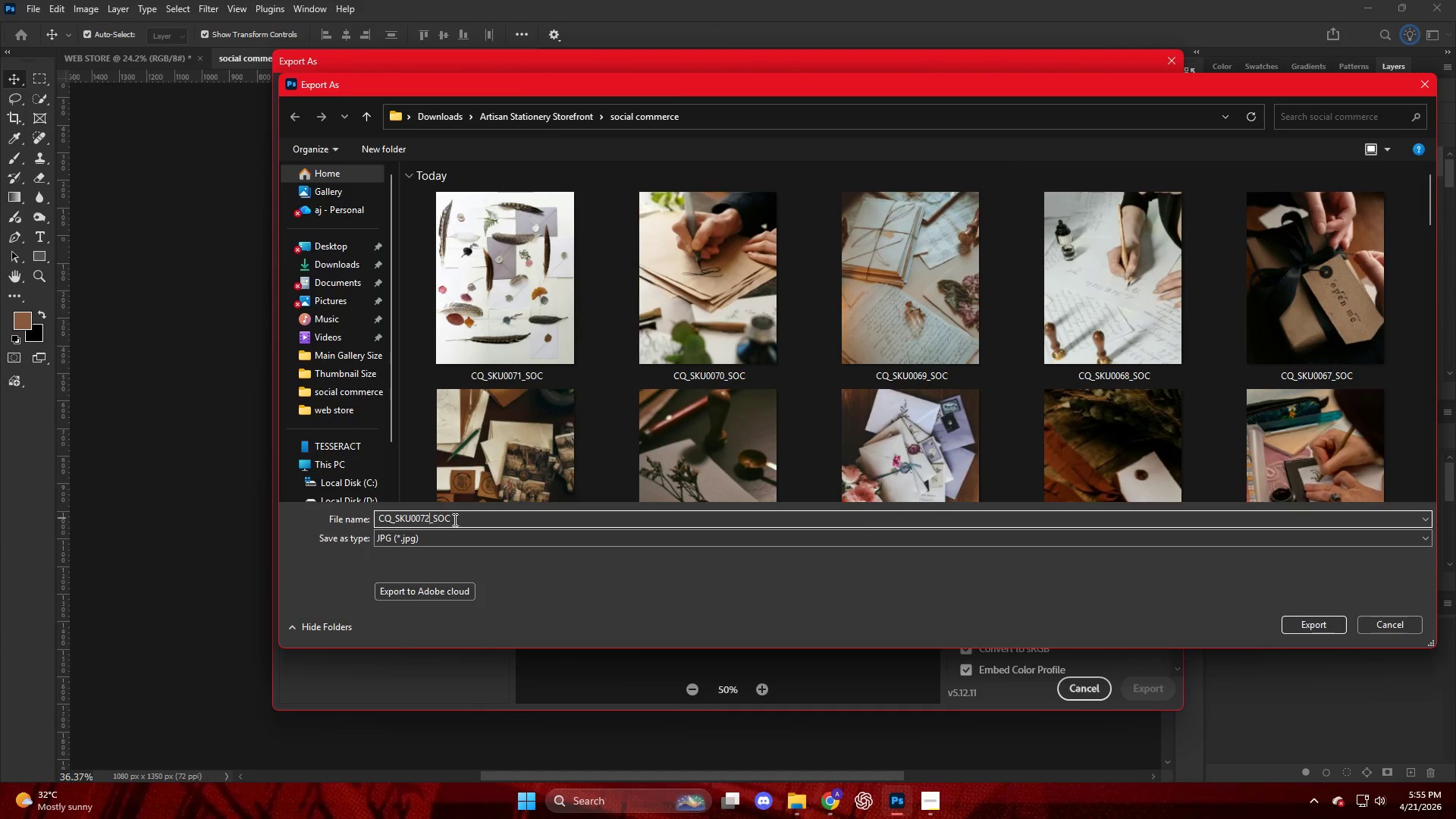 
key(NumpadEnter)
 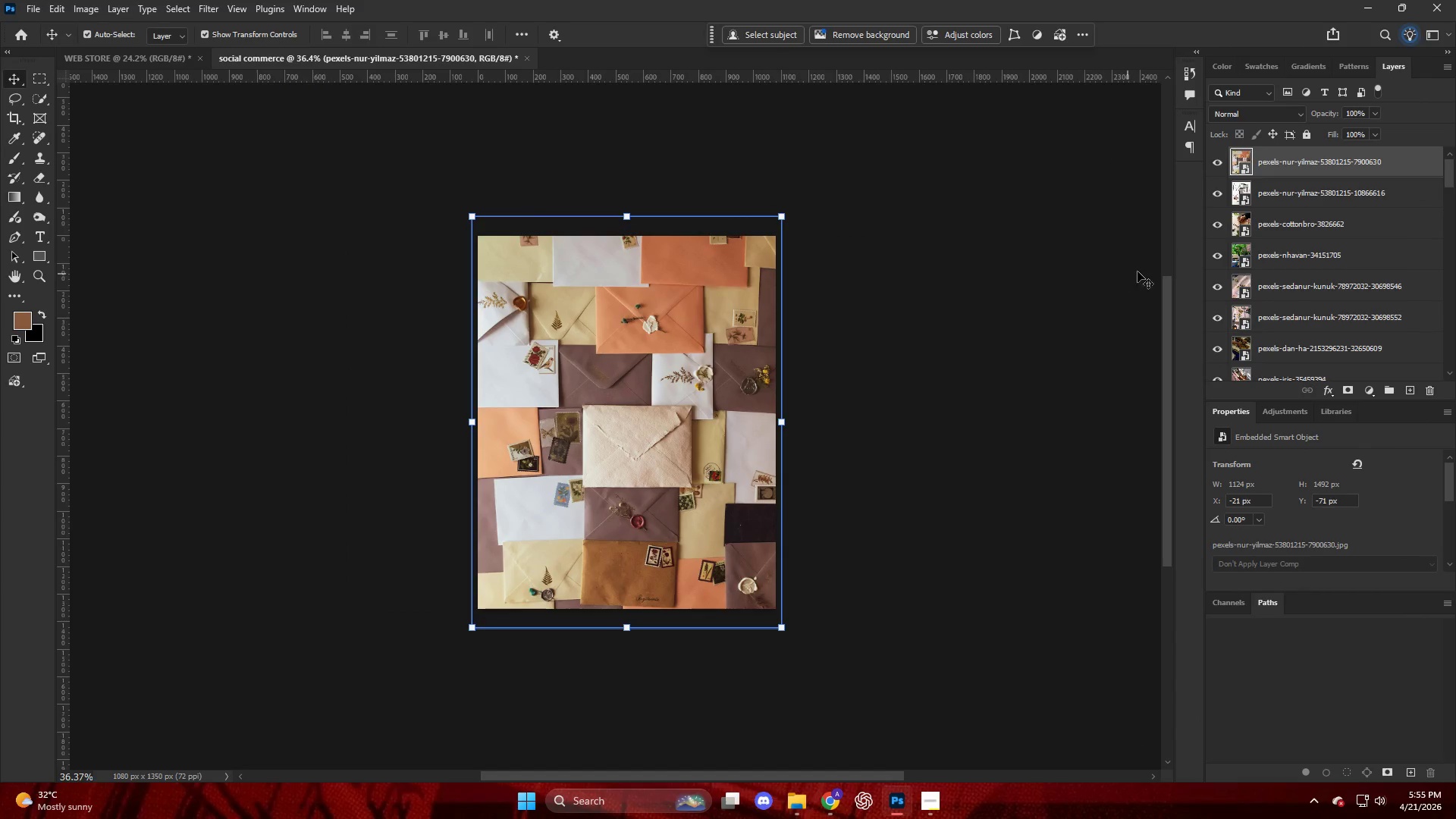 
left_click_drag(start_coordinate=[1308, 151], to_coordinate=[573, 418])
 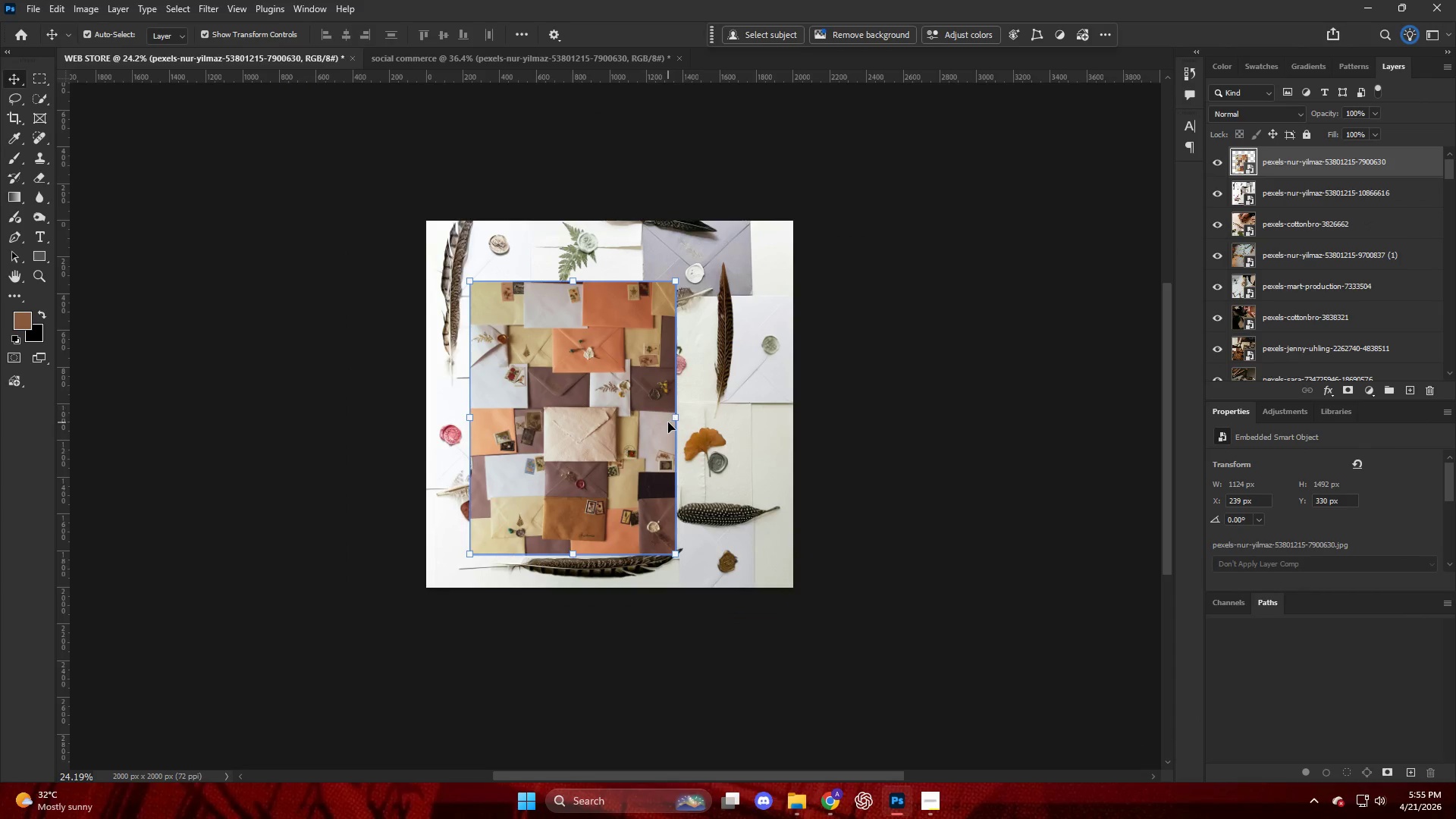 
left_click_drag(start_coordinate=[679, 416], to_coordinate=[805, 414])
 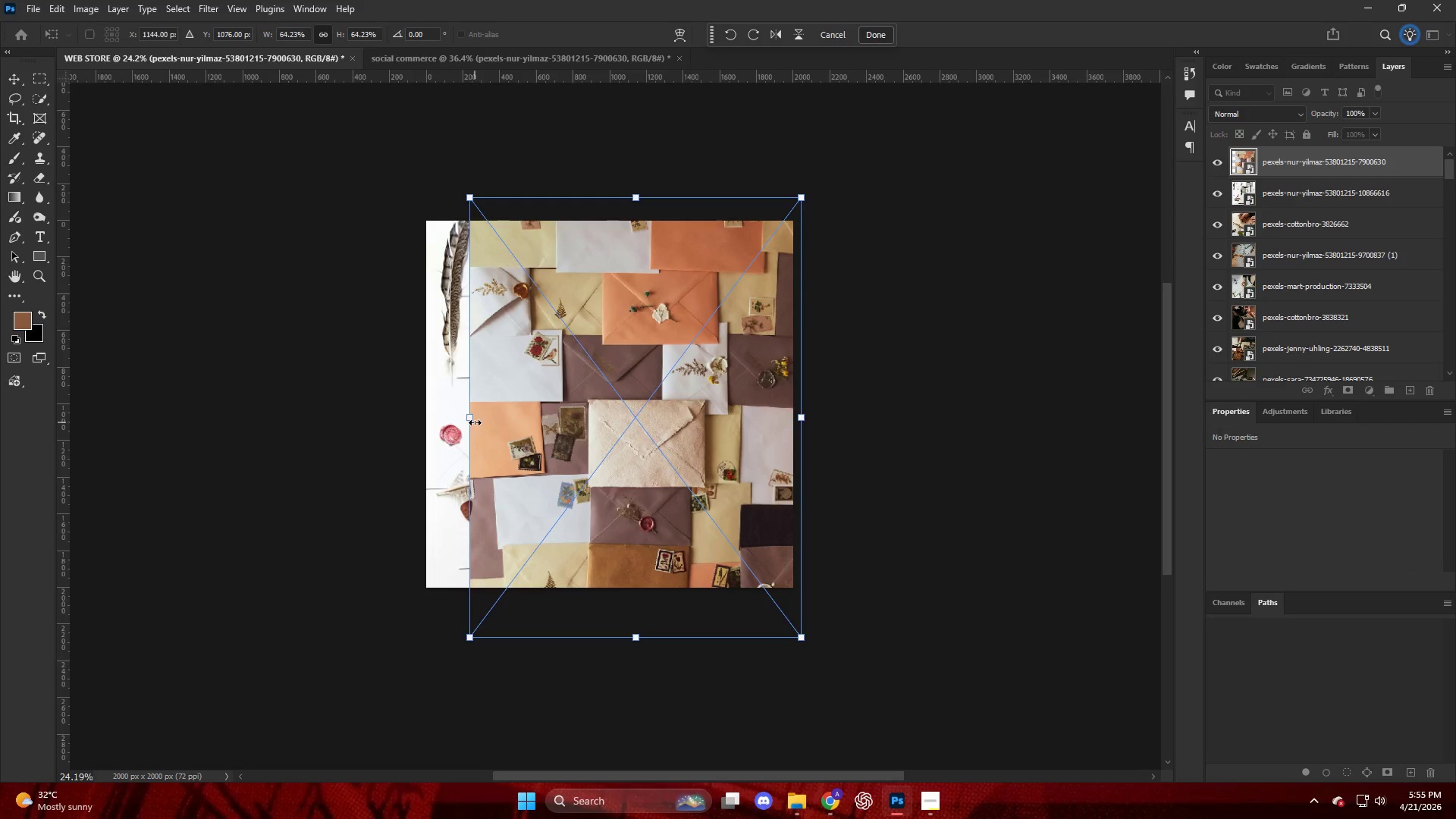 
left_click_drag(start_coordinate=[472, 422], to_coordinate=[422, 429])
 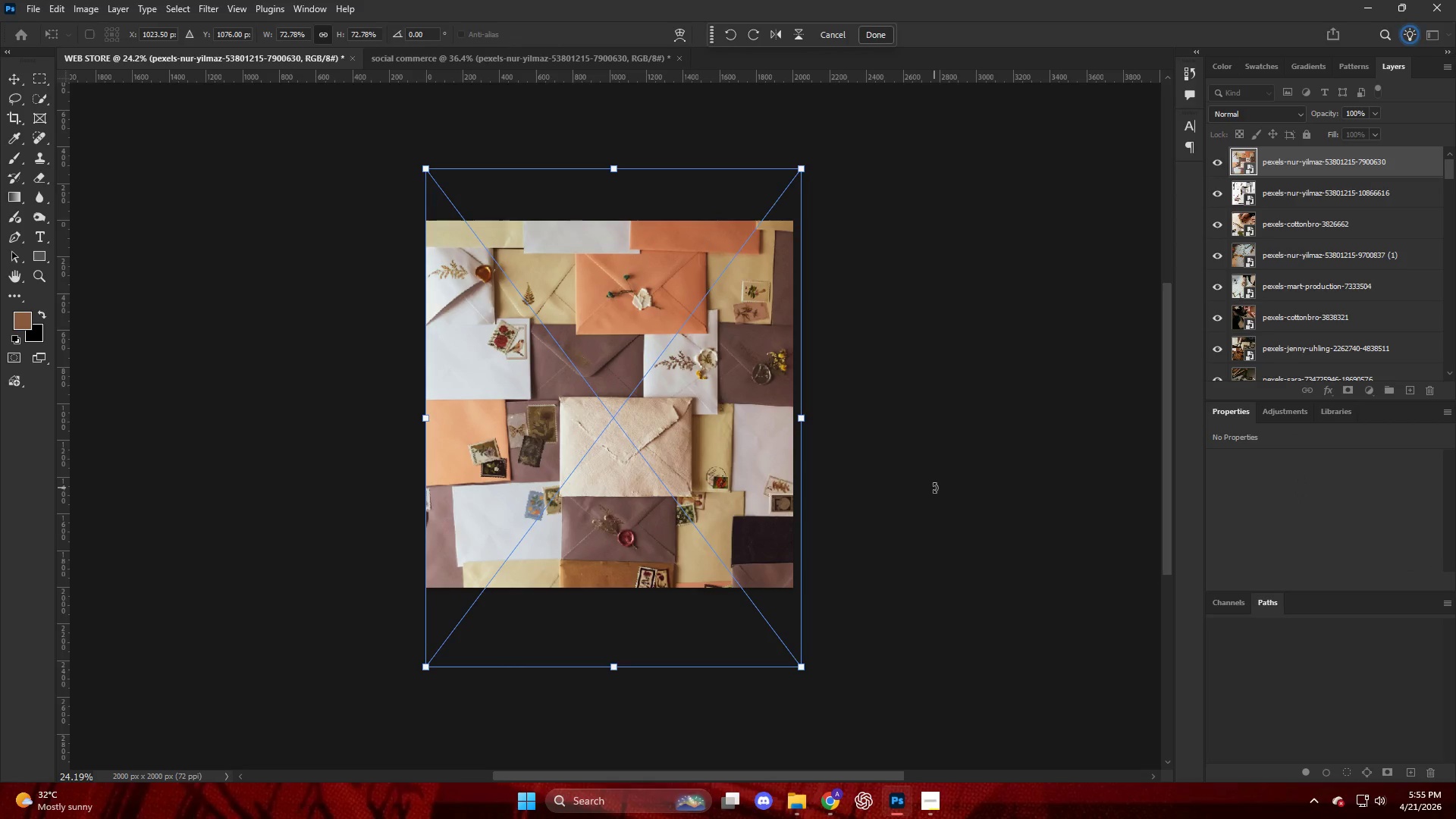 
left_click([934, 488])
 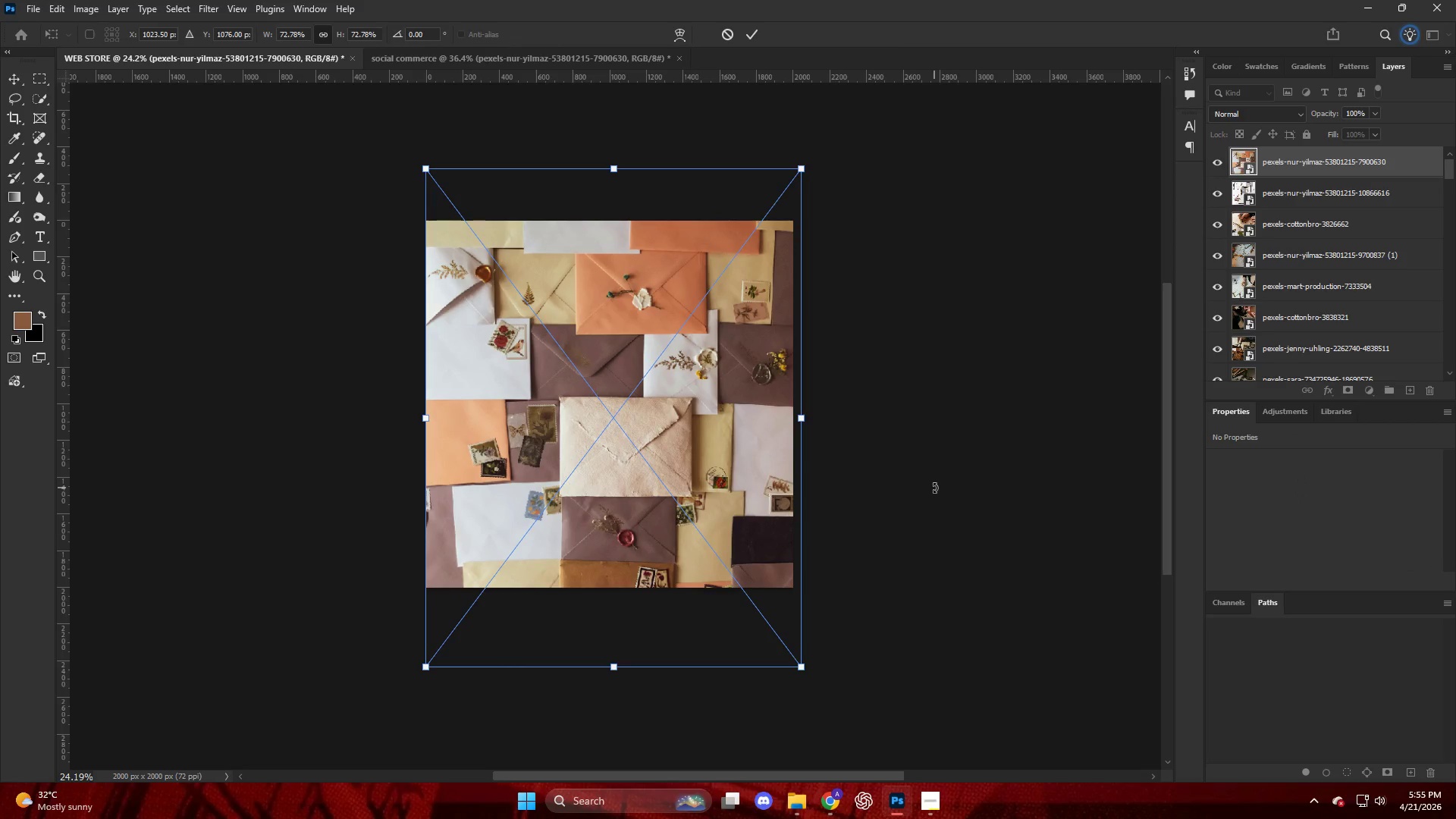 
key(Enter)
 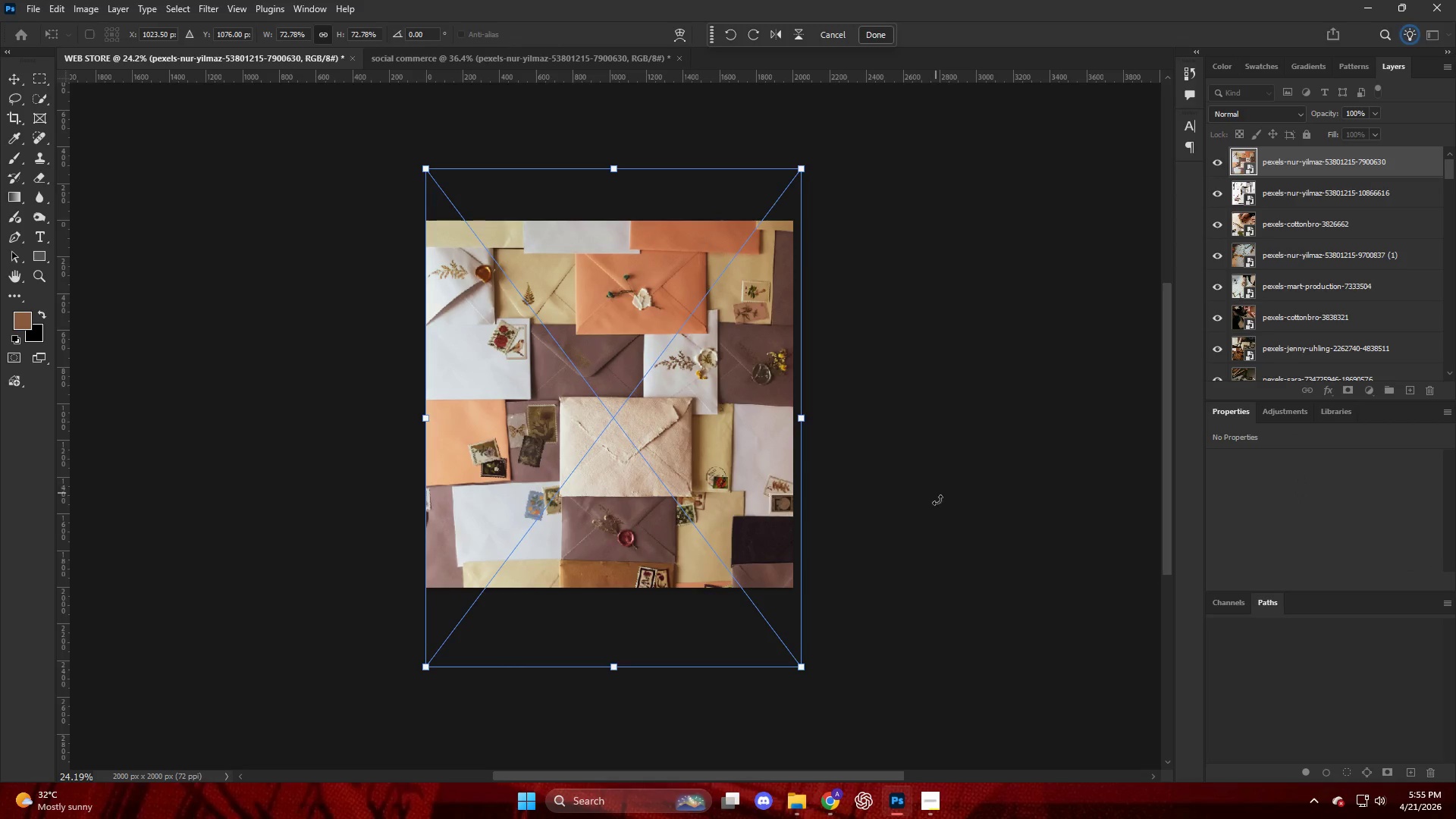 
left_click([968, 512])
 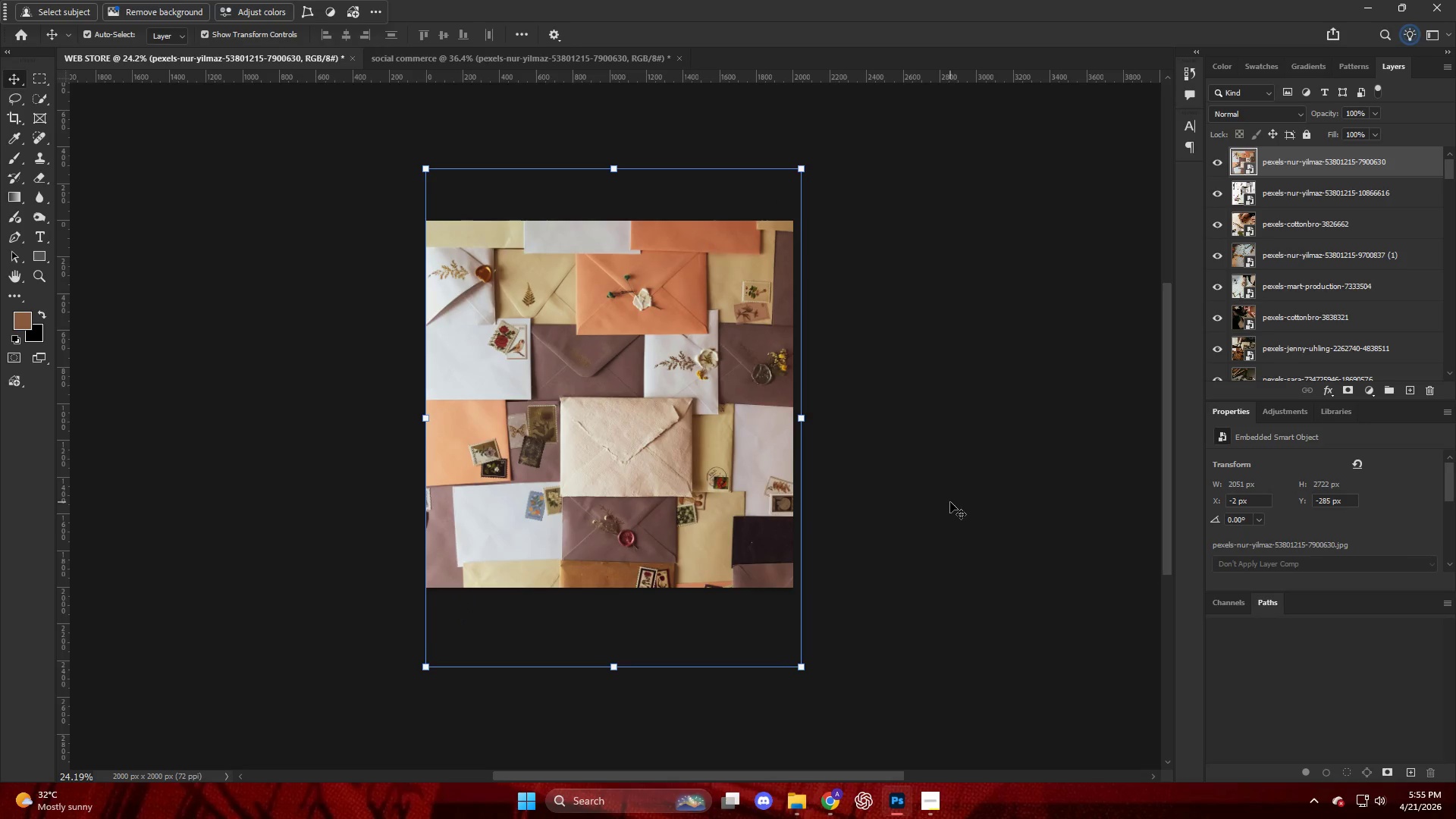 
left_click([942, 515])
 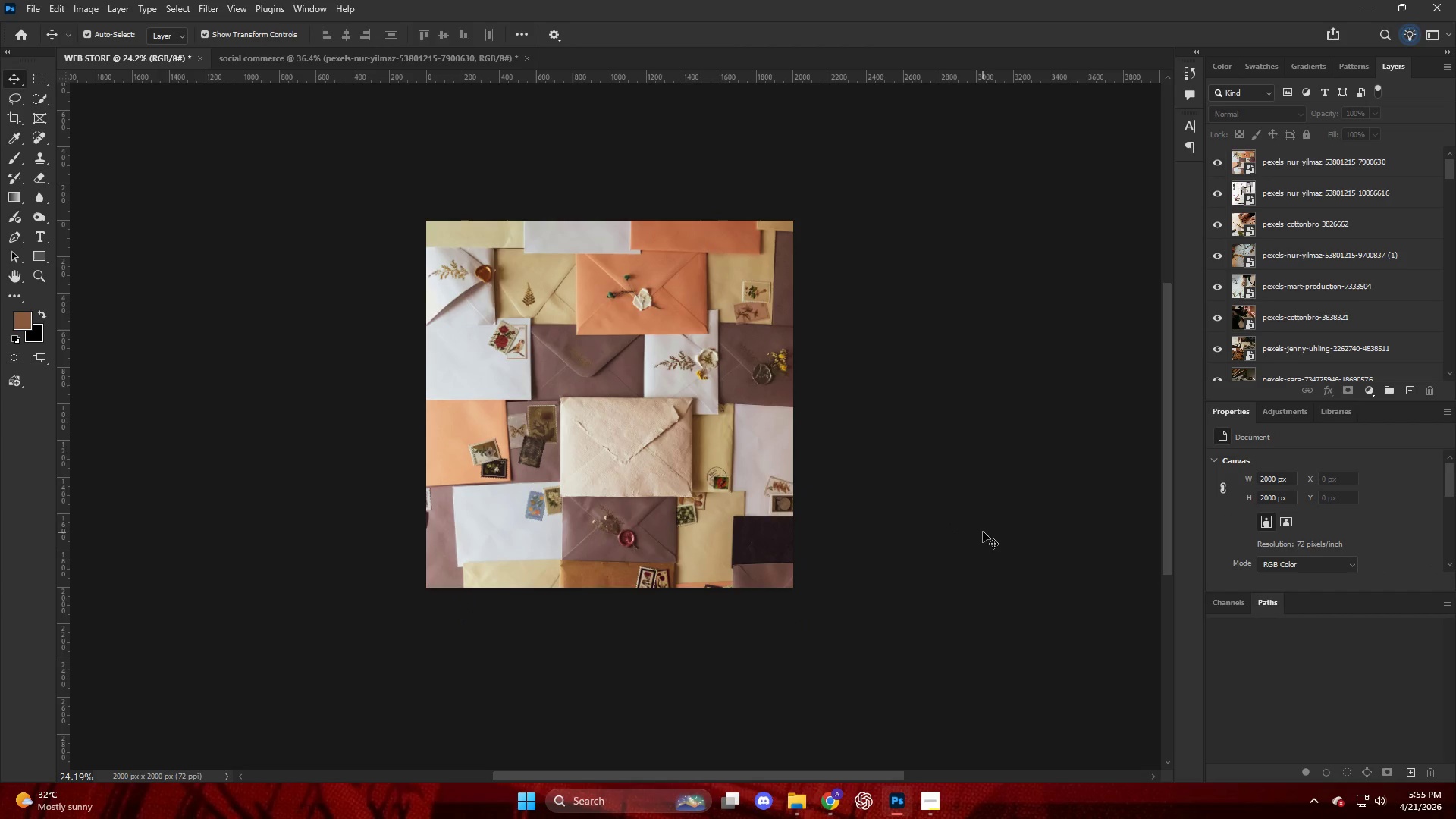 
key(Alt+Control+Shift+W)
 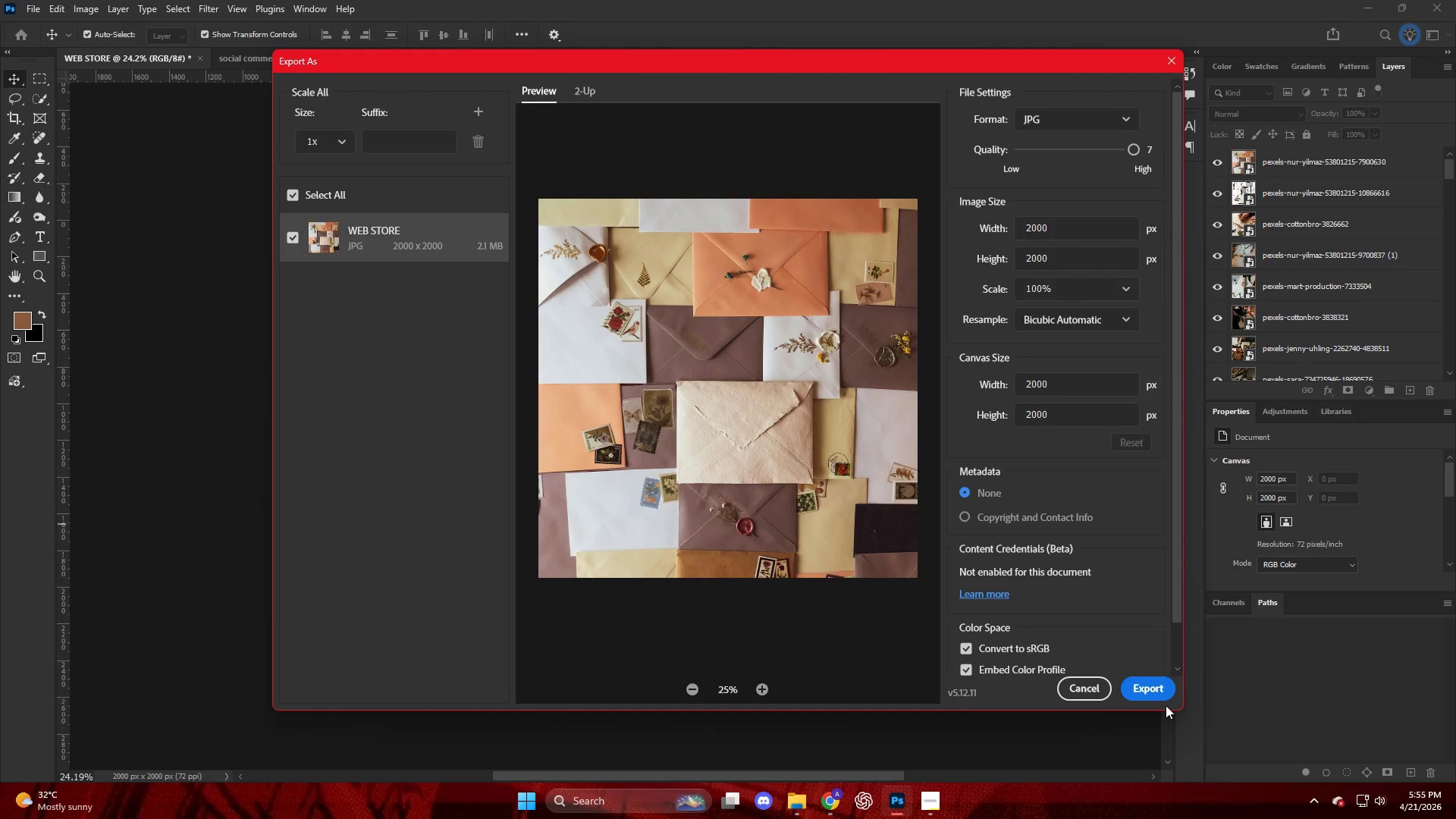 
left_click([1152, 695])
 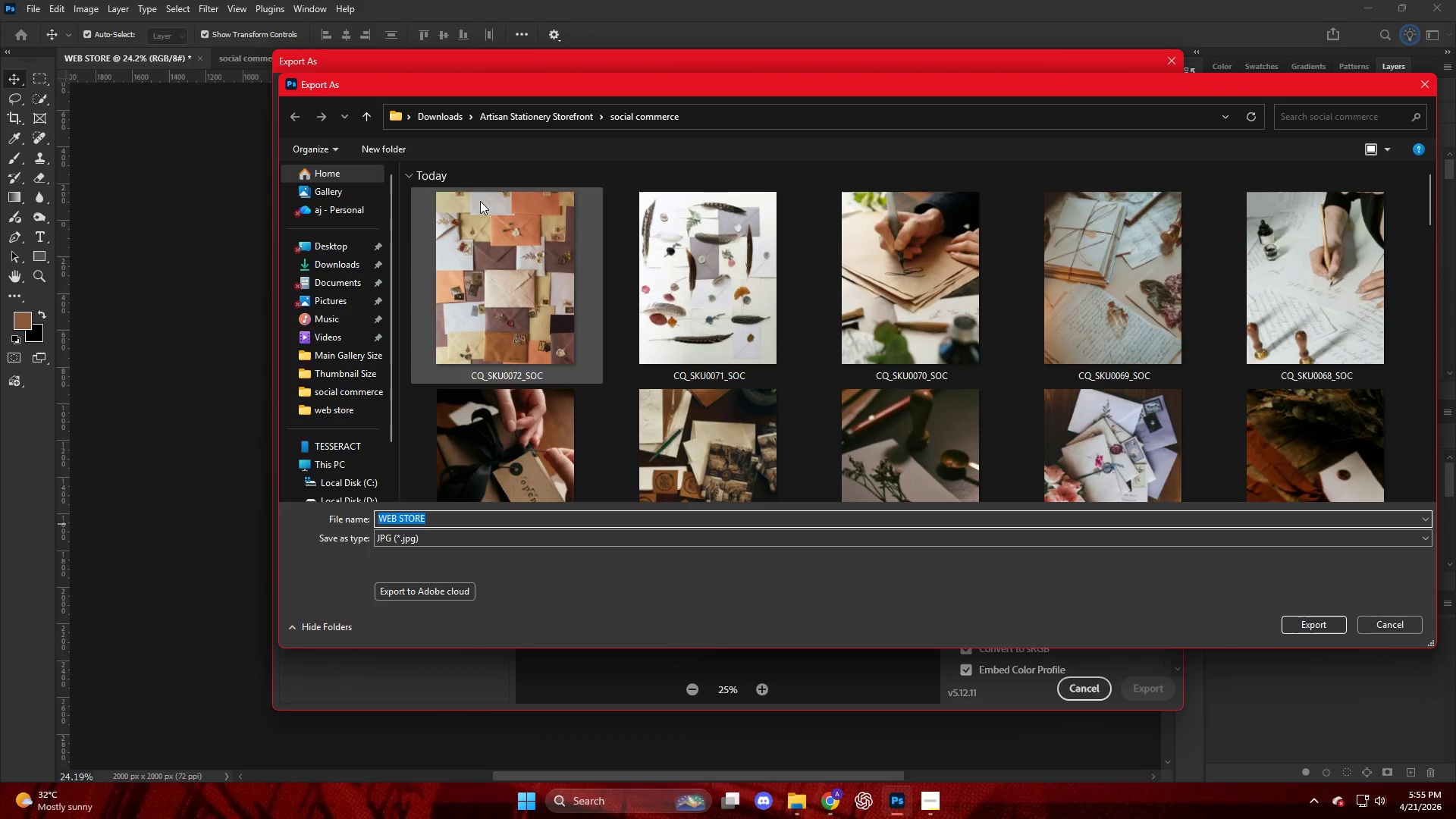 
left_click([538, 113])
 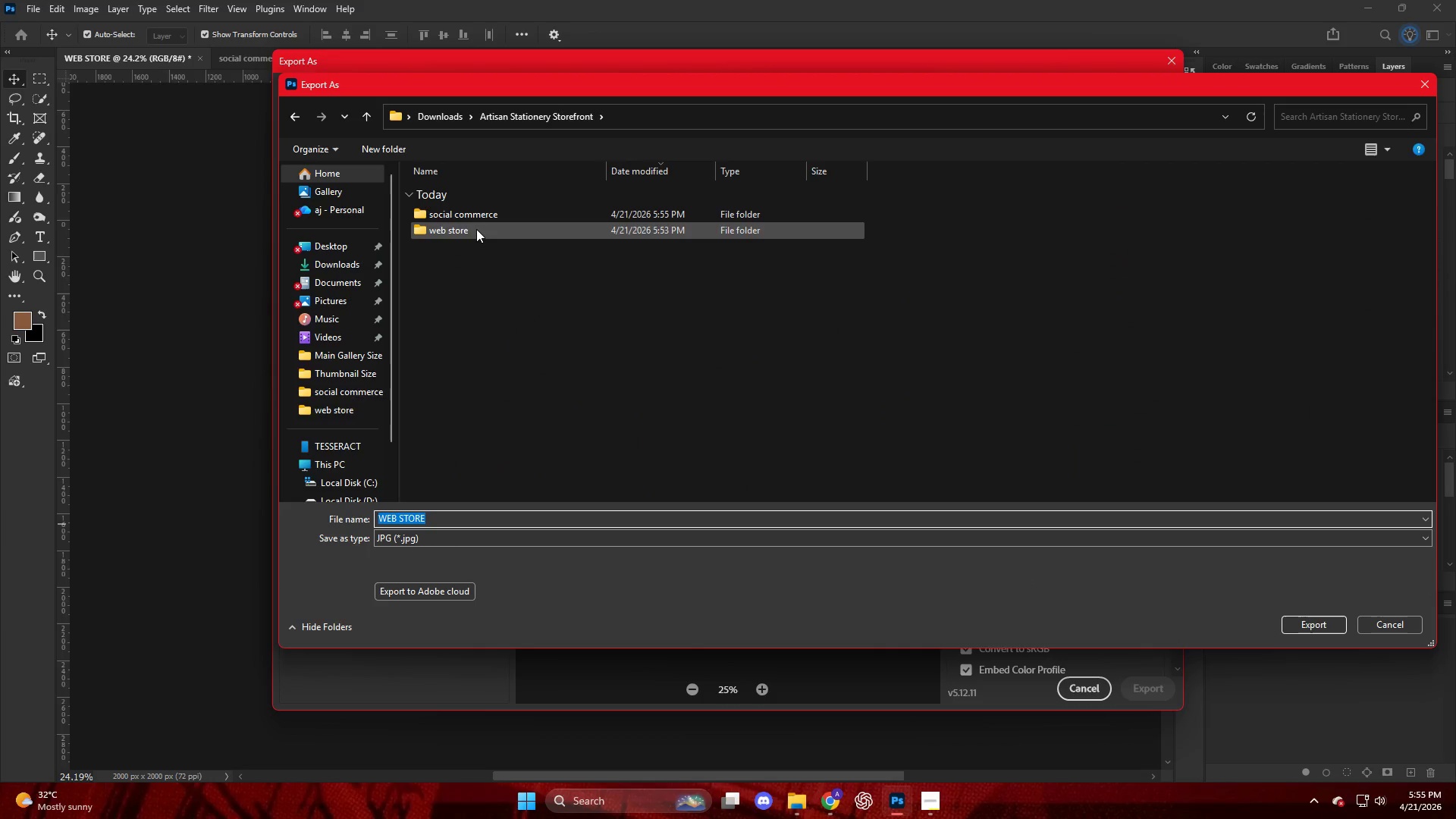 
double_click([476, 229])
 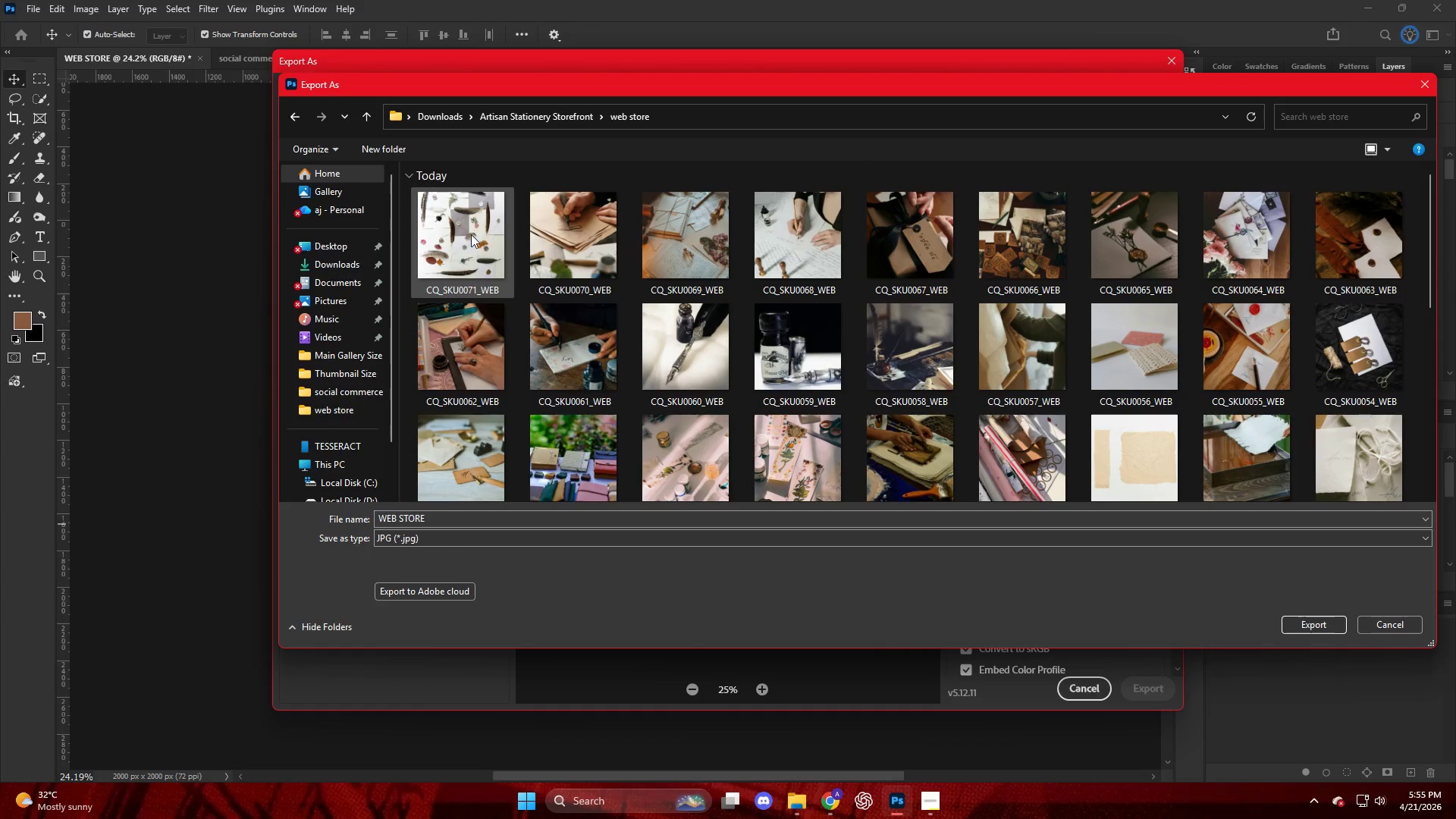 
left_click([469, 232])
 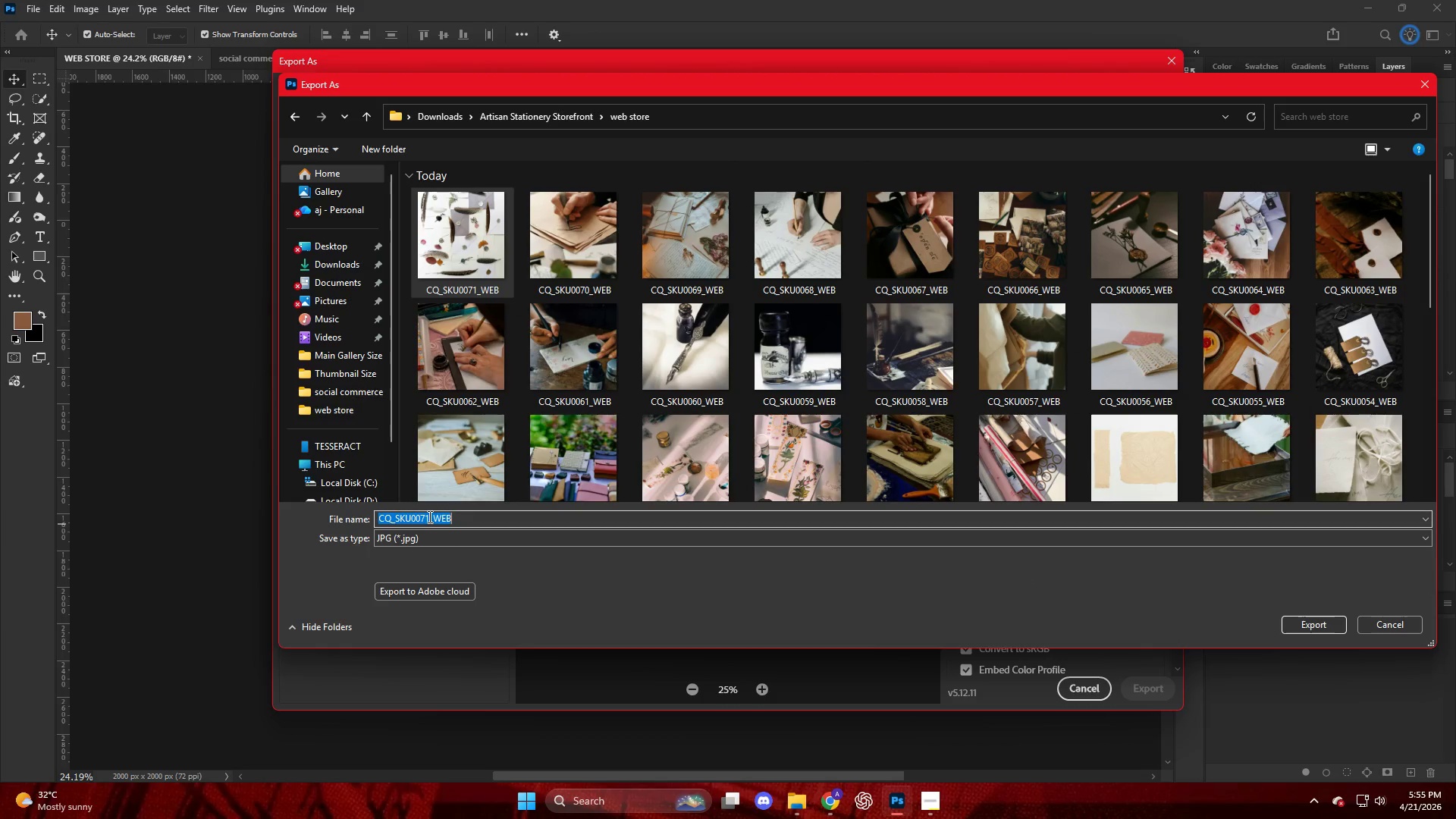 
double_click([430, 520])
 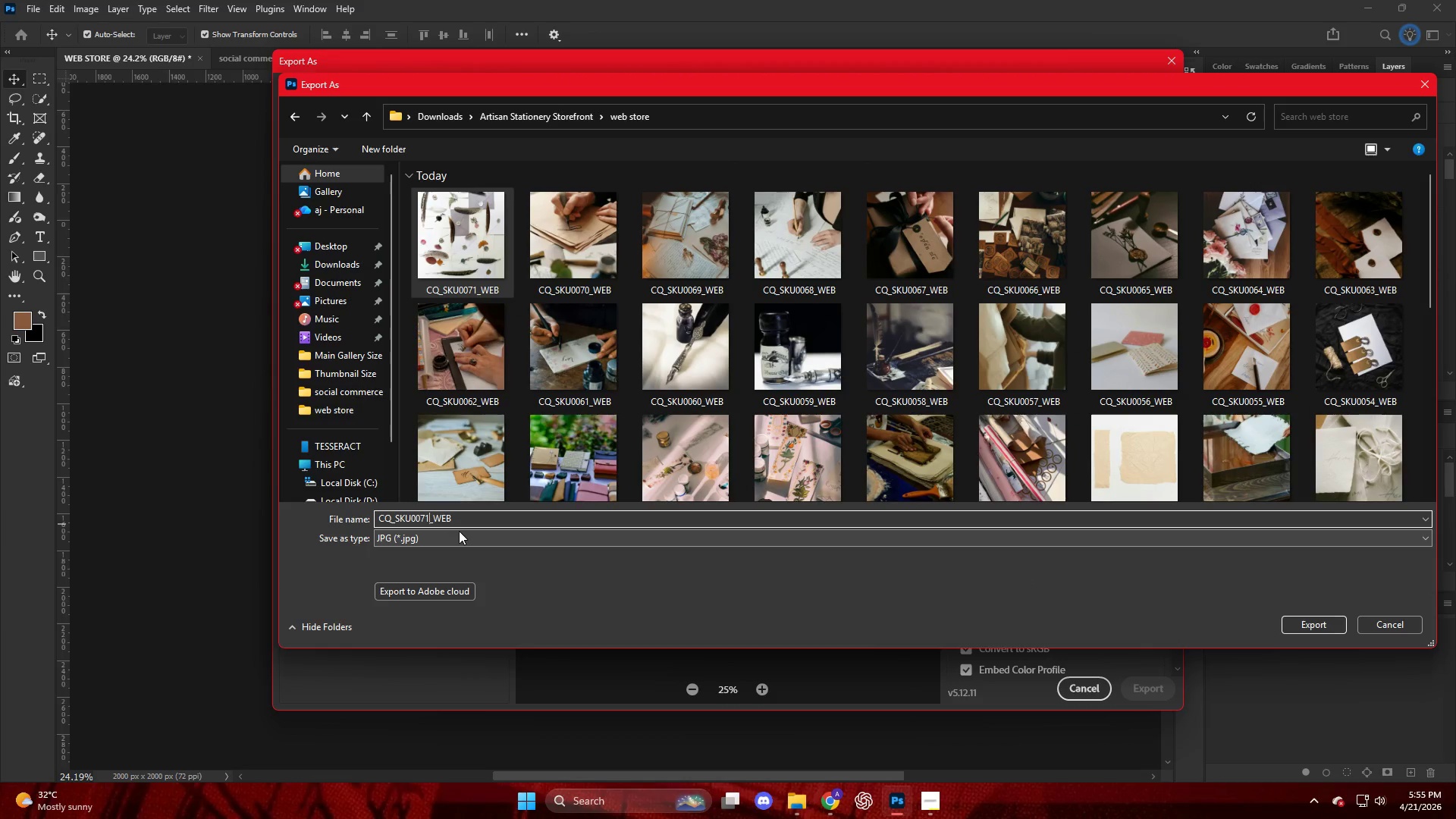 
key(Backspace)
 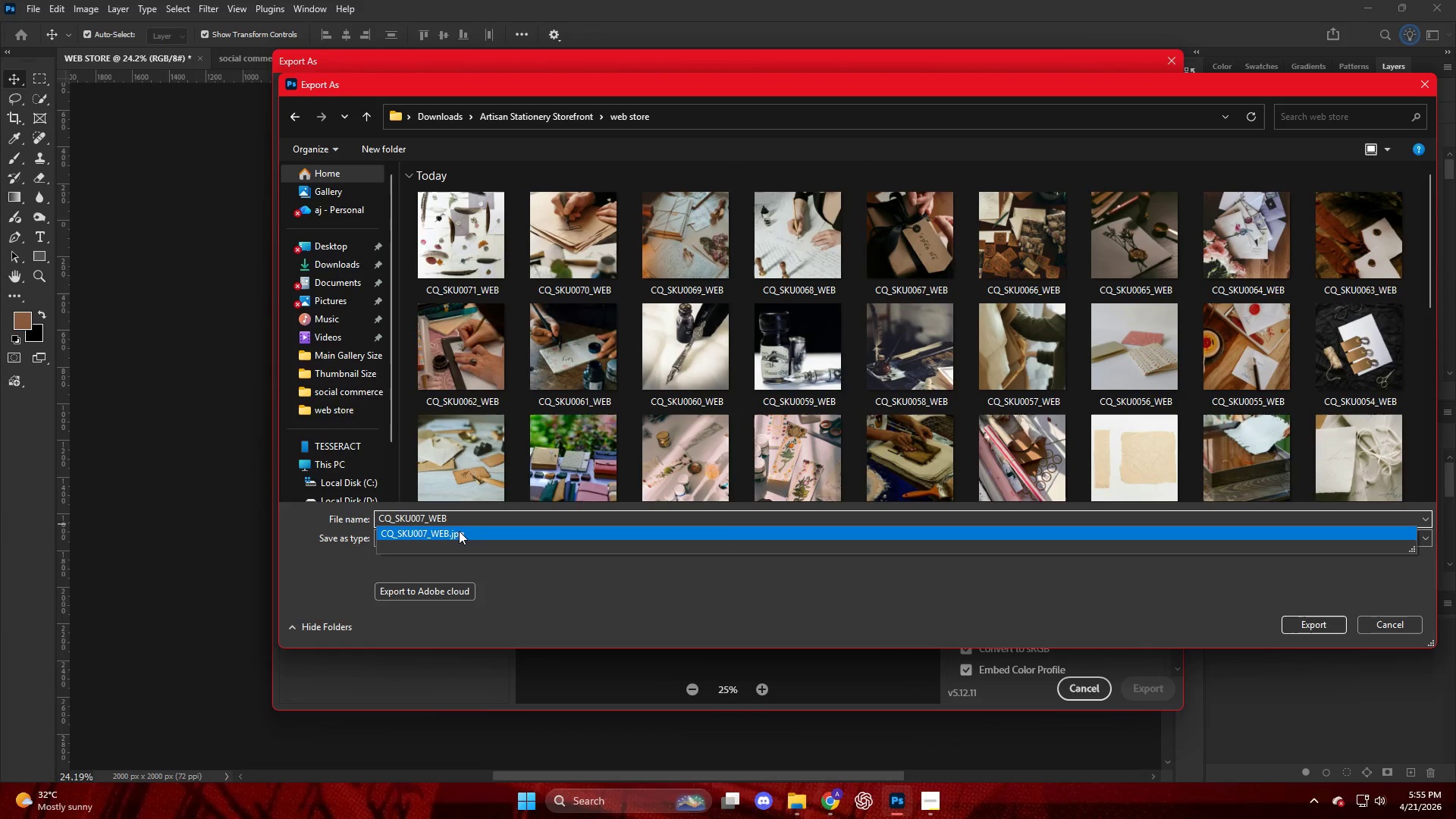 
key(Numpad2)
 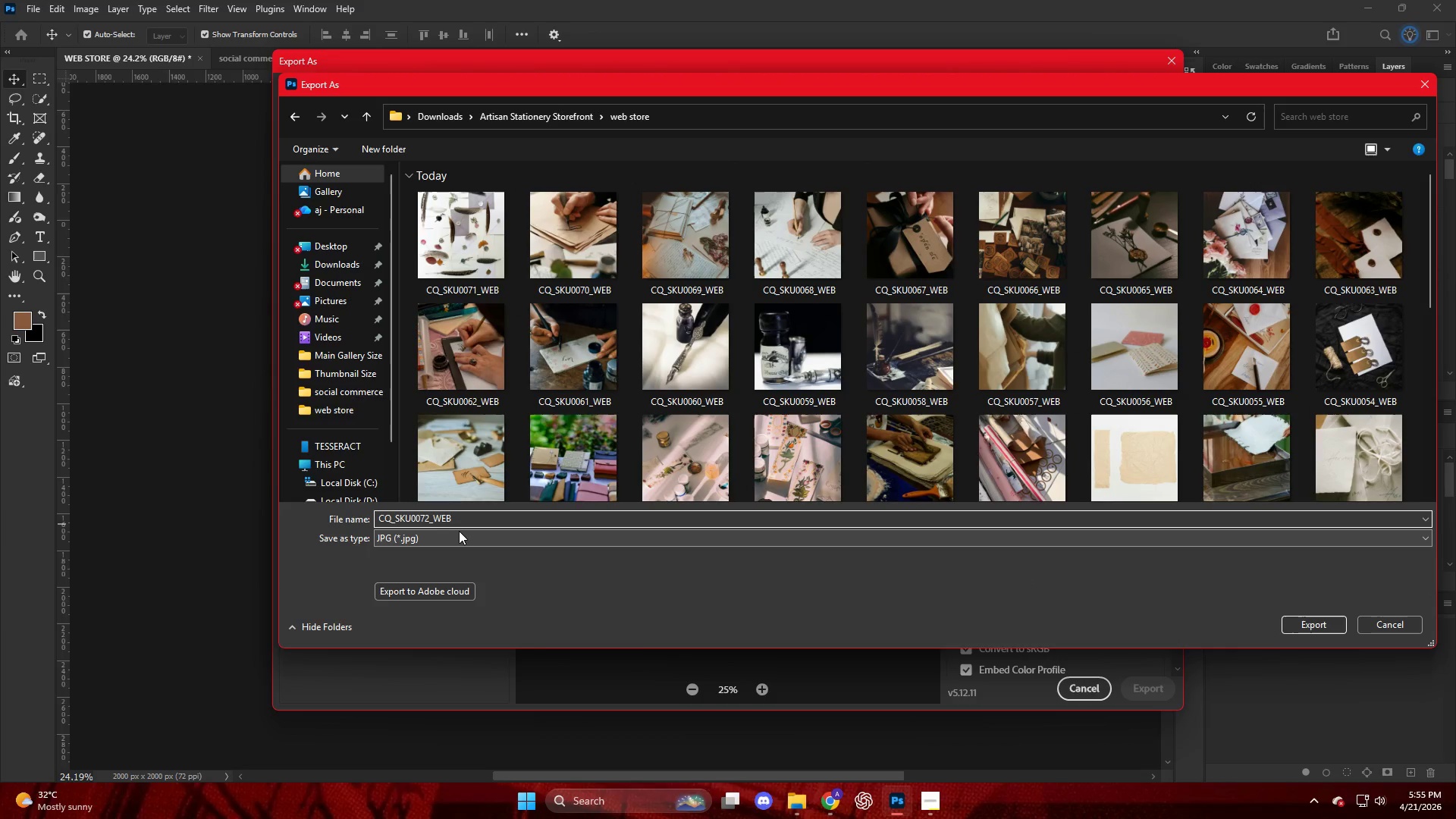 
key(NumpadEnter)
 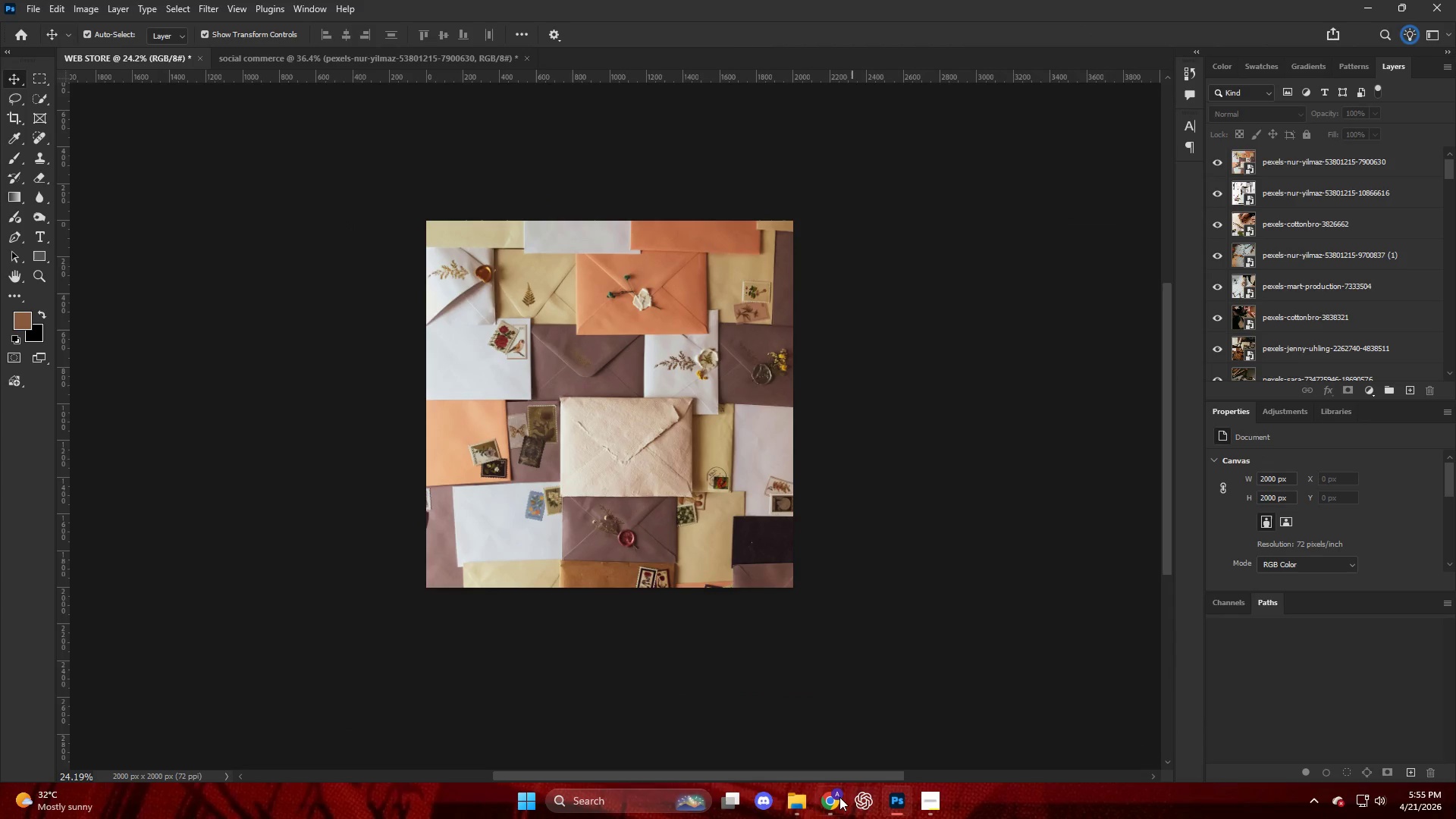 
left_click([824, 799])
 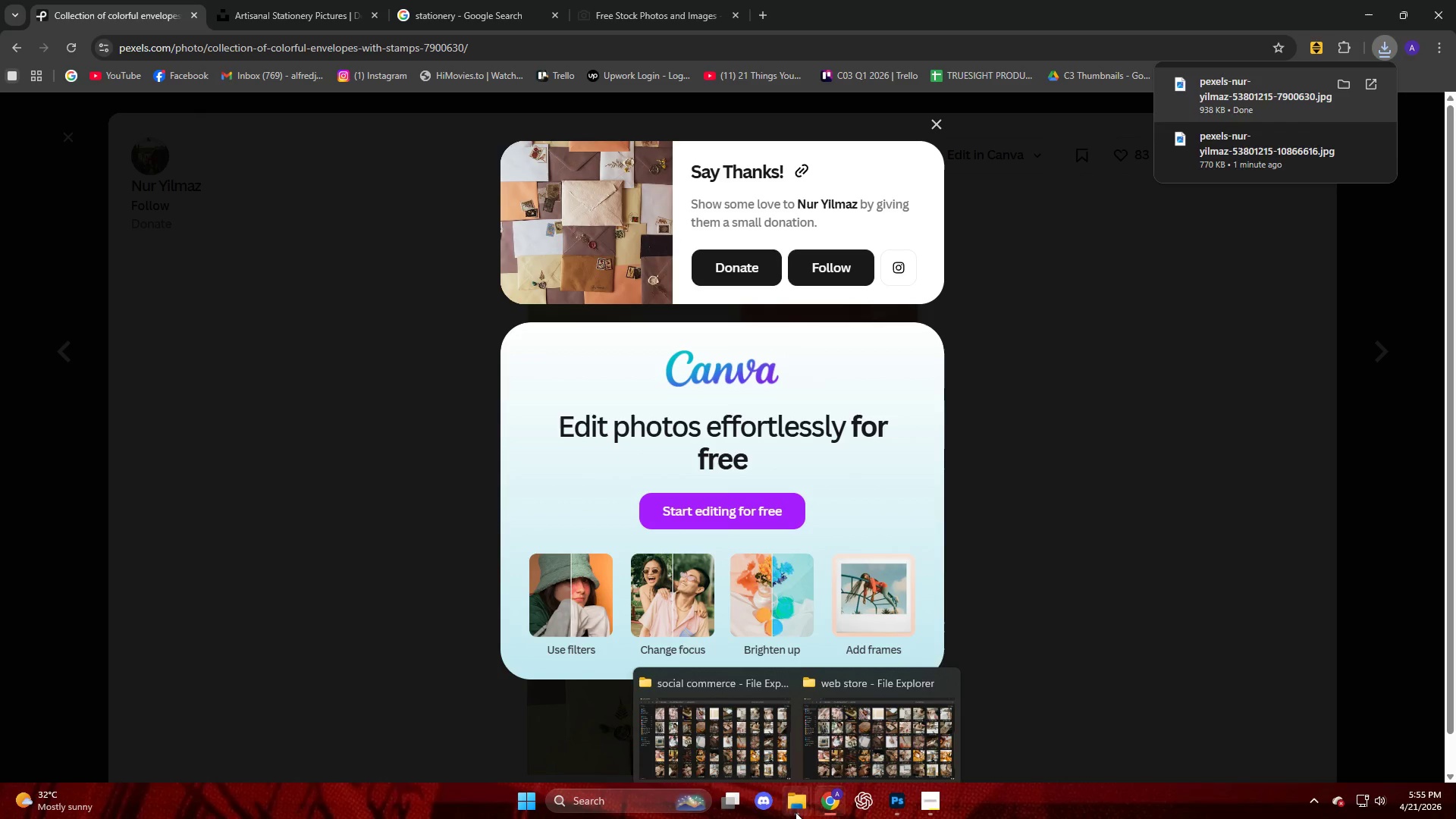 
double_click([761, 762])
 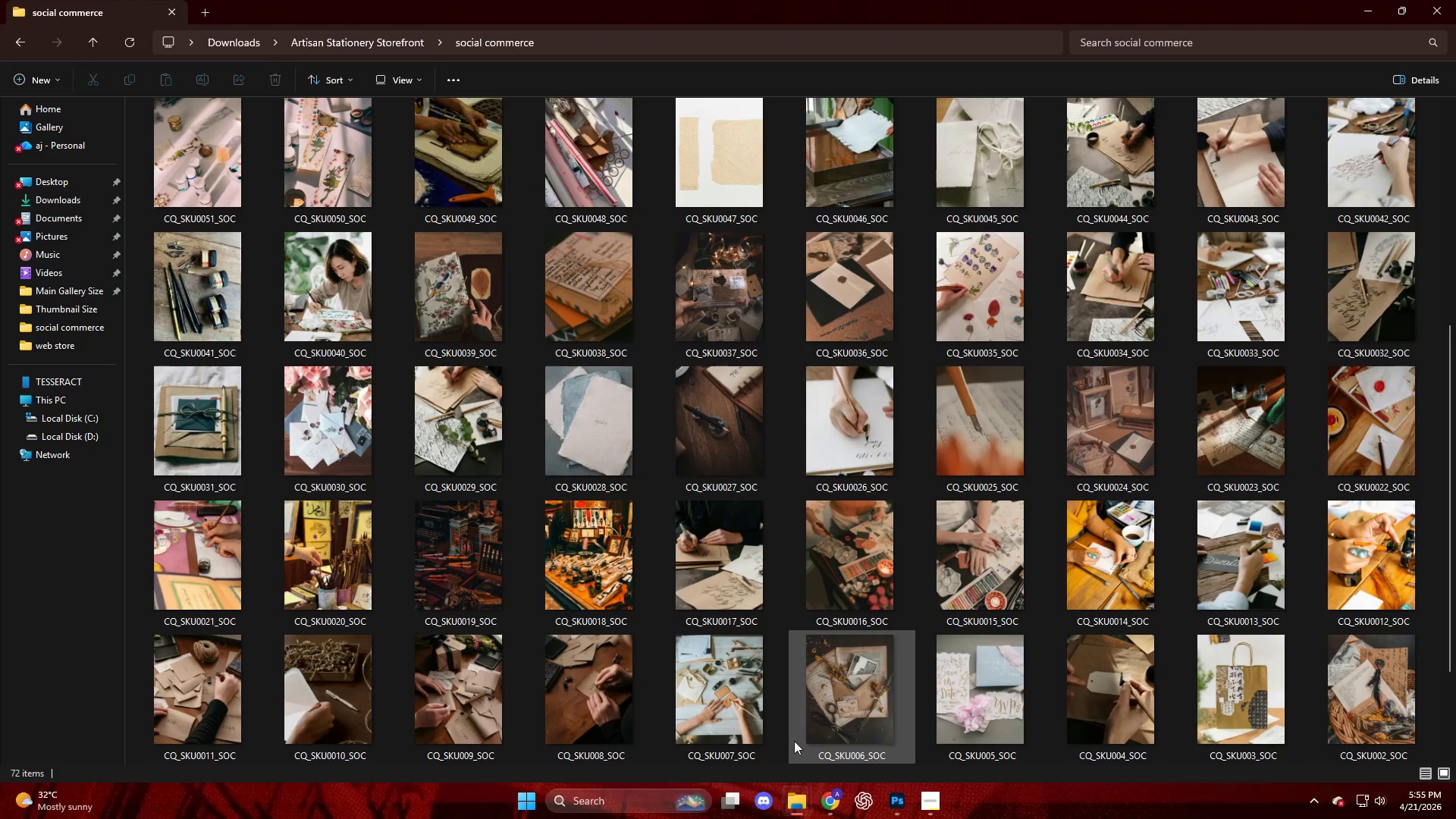 
scroll: coordinate [808, 719], scroll_direction: down, amount: 6.0
 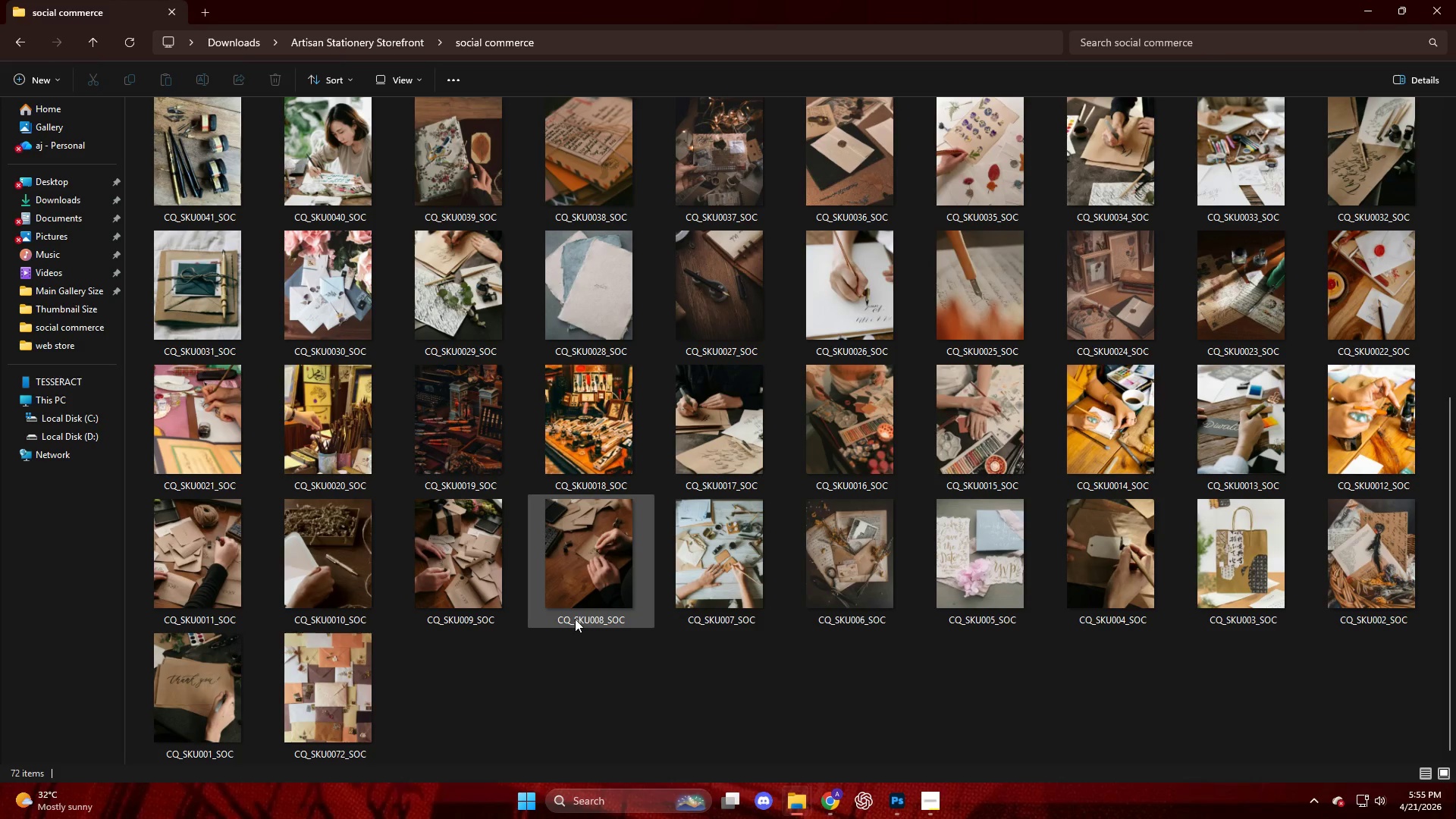 
mouse_move([529, 586])
 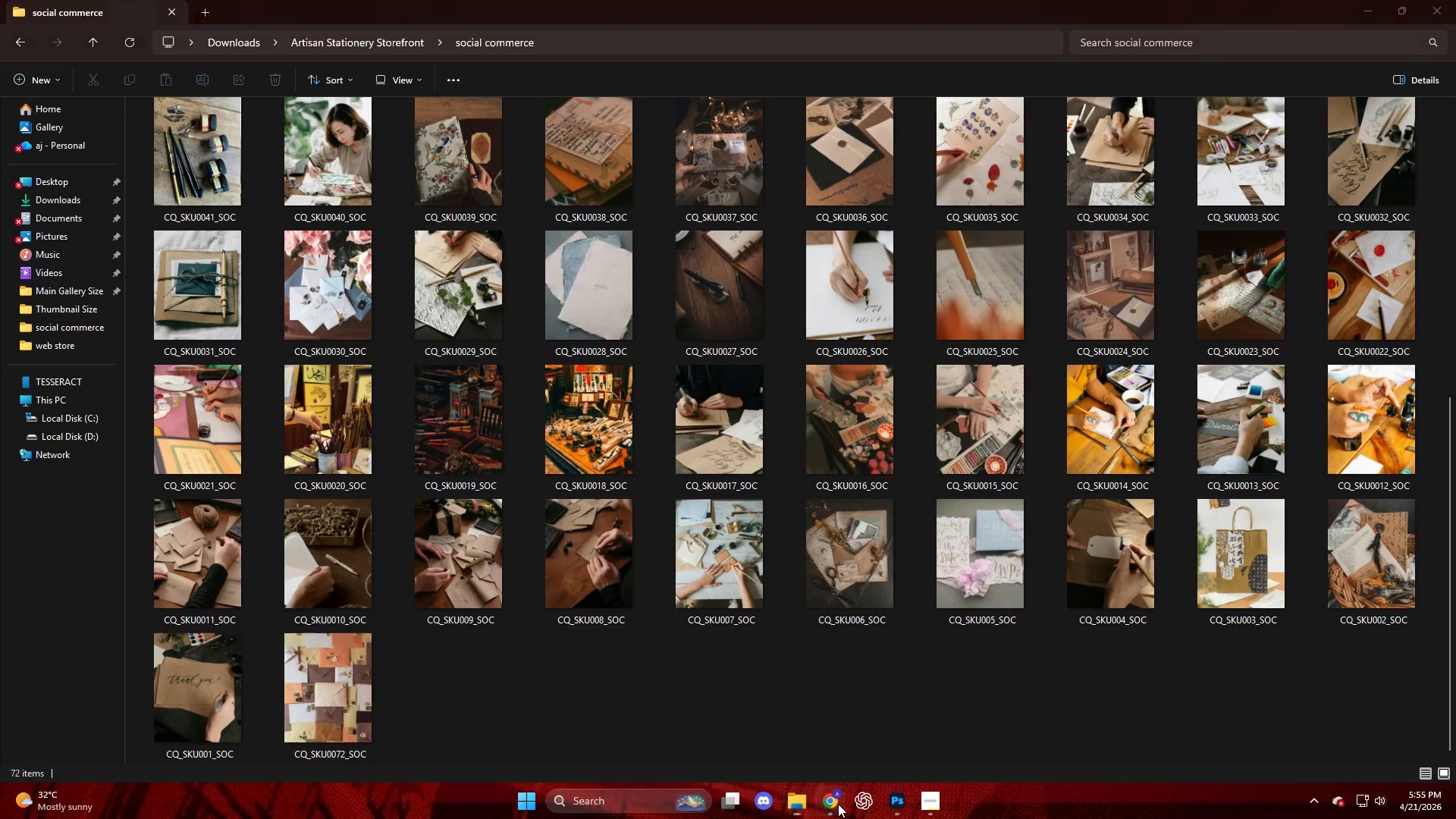 
left_click([981, 670])
 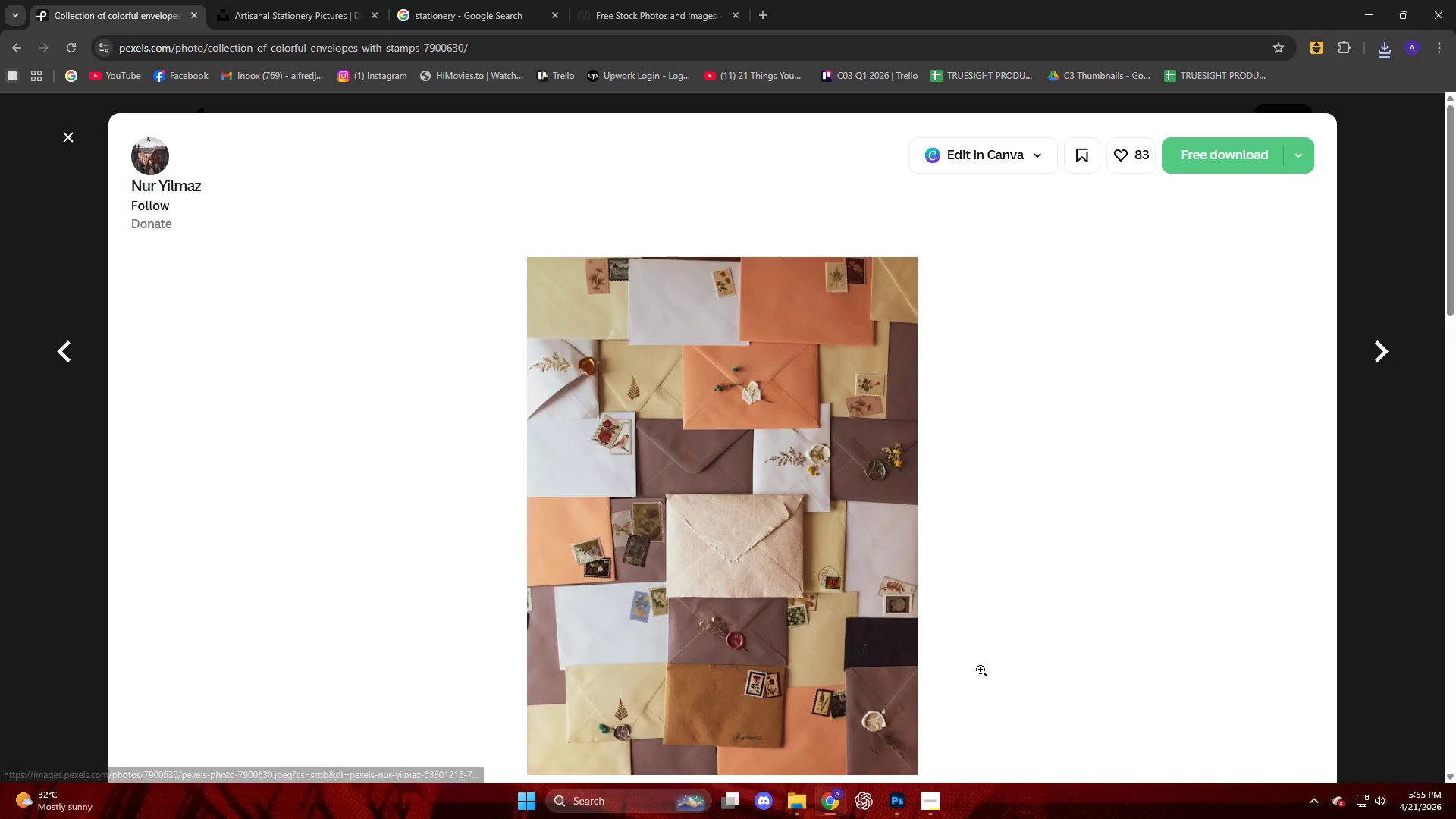 
scroll: coordinate [980, 669], scroll_direction: down, amount: 8.0
 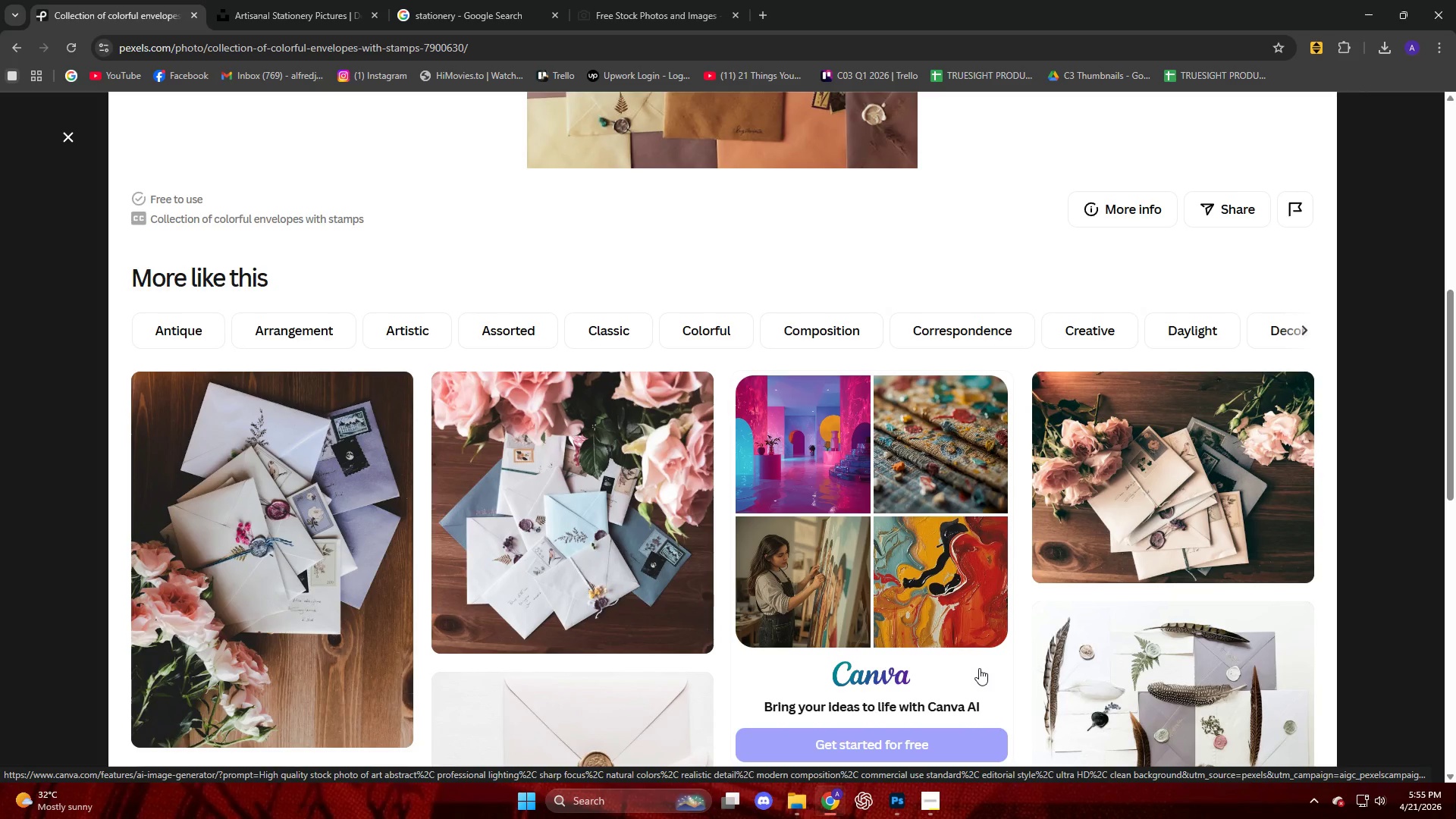 
wait(6.81)
 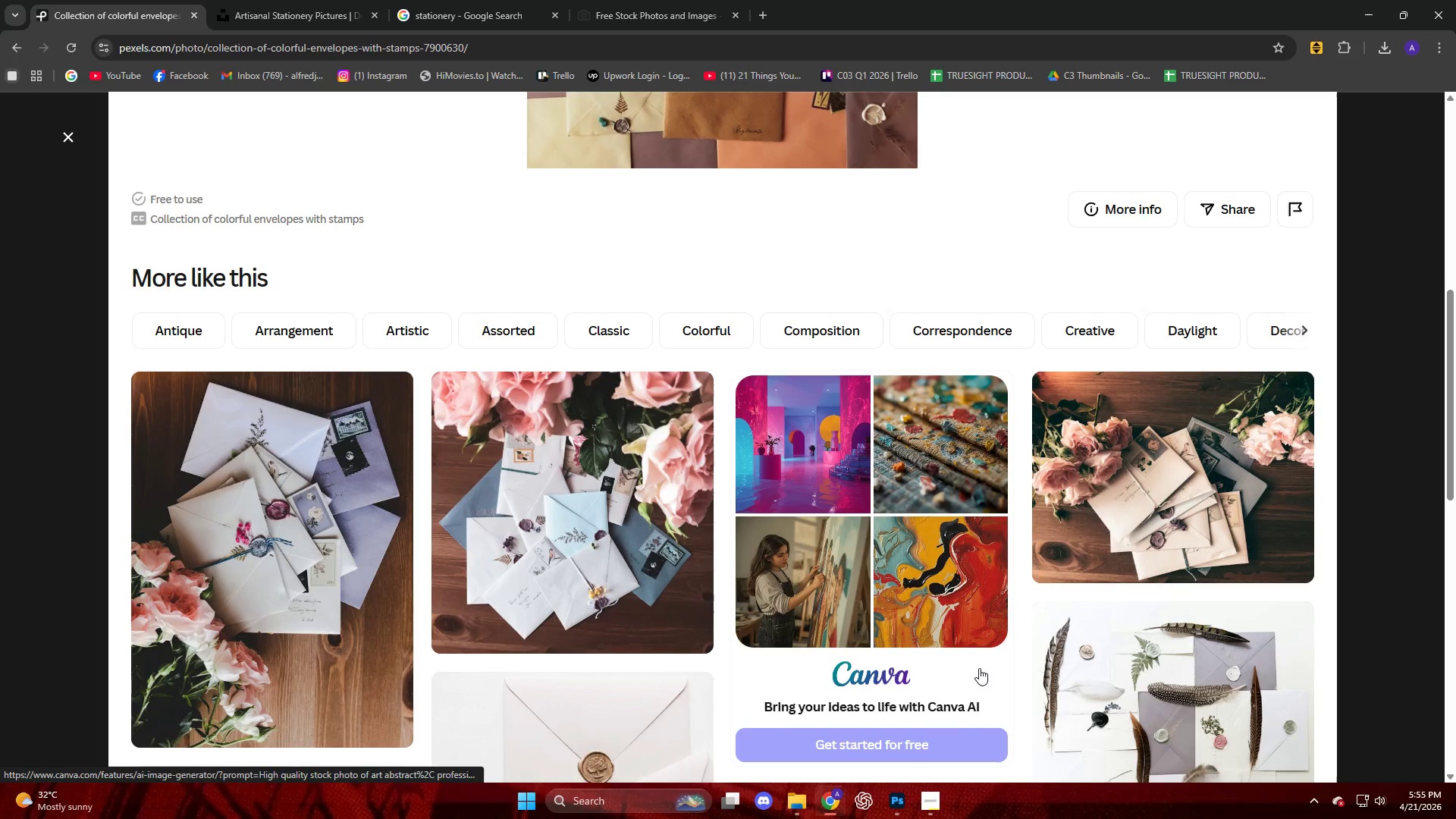 
scroll: coordinate [925, 519], scroll_direction: down, amount: 24.0
 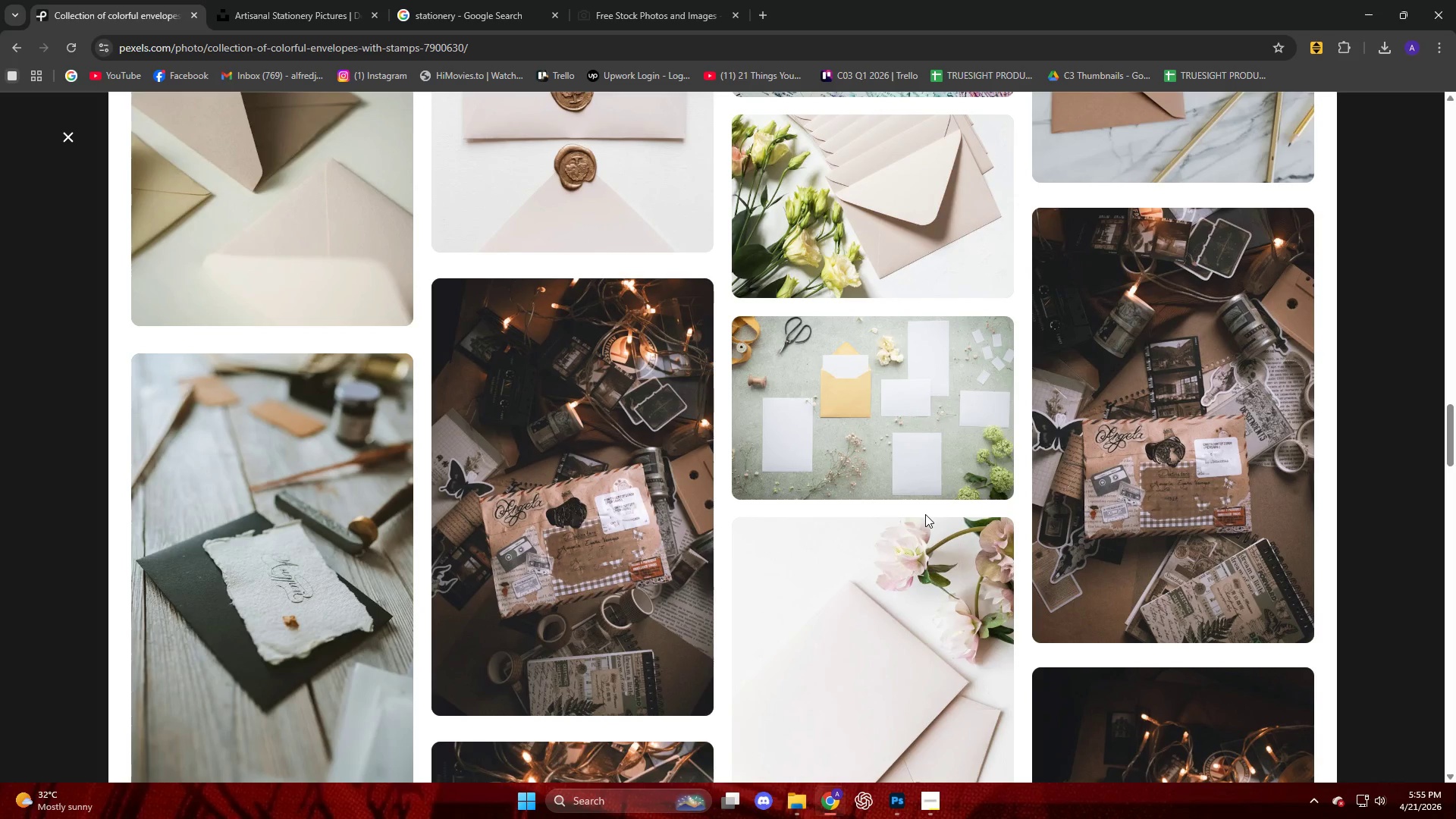 
scroll: coordinate [980, 534], scroll_direction: down, amount: 32.0
 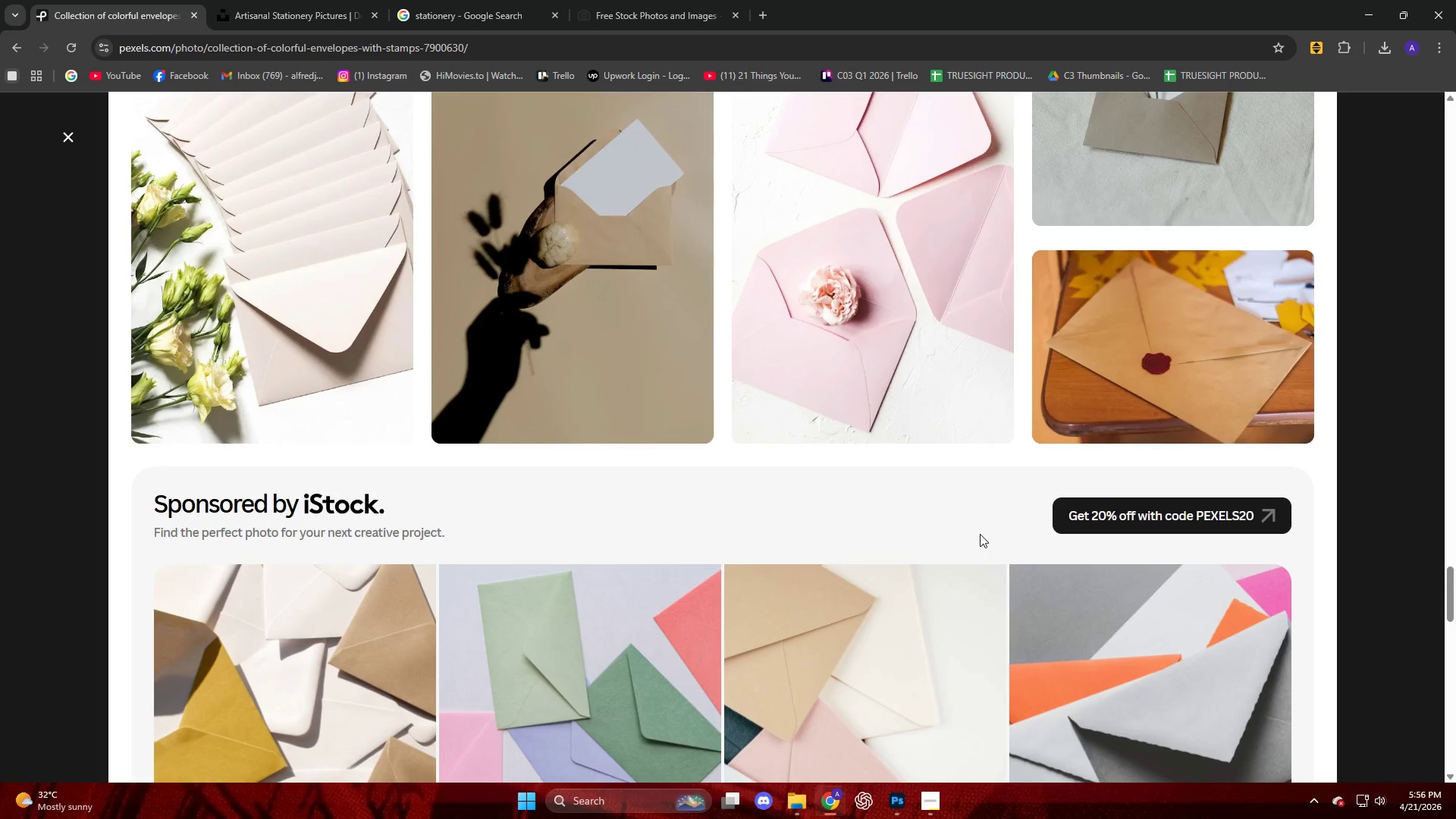 
scroll: coordinate [978, 534], scroll_direction: down, amount: 16.0
 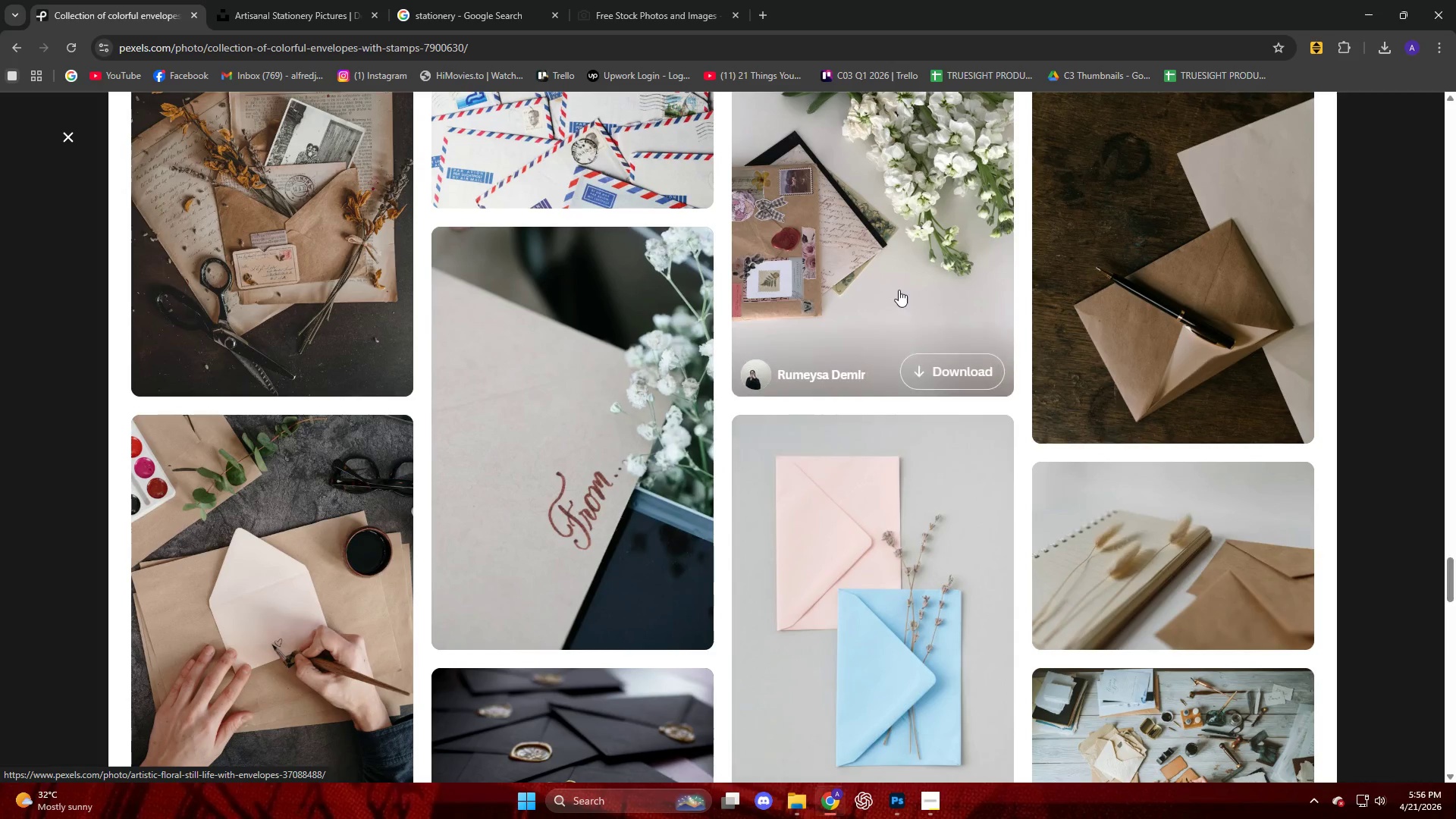 
left_click([890, 268])
 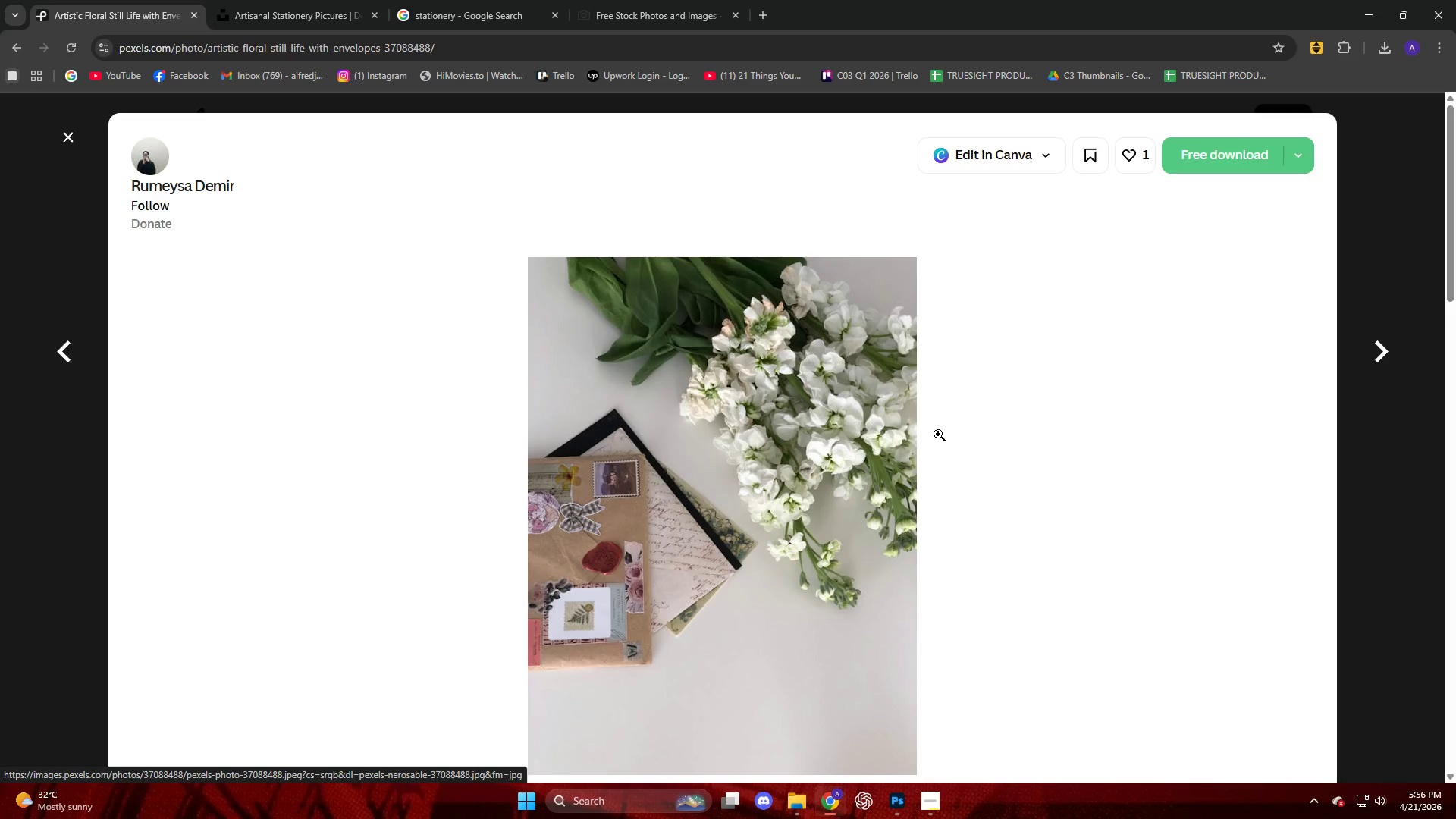 
scroll: coordinate [930, 424], scroll_direction: down, amount: 3.0
 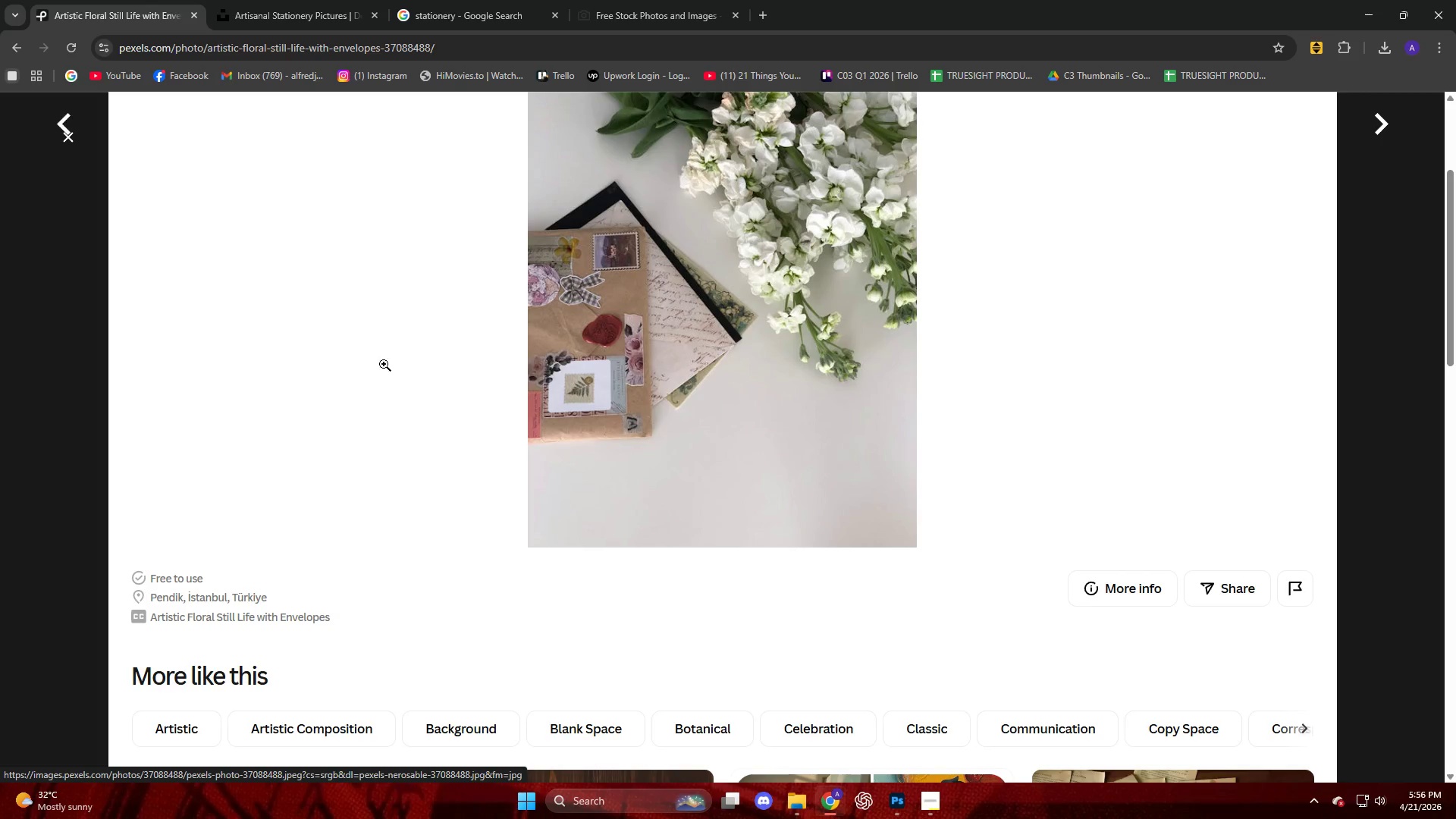 
left_click([74, 136])
 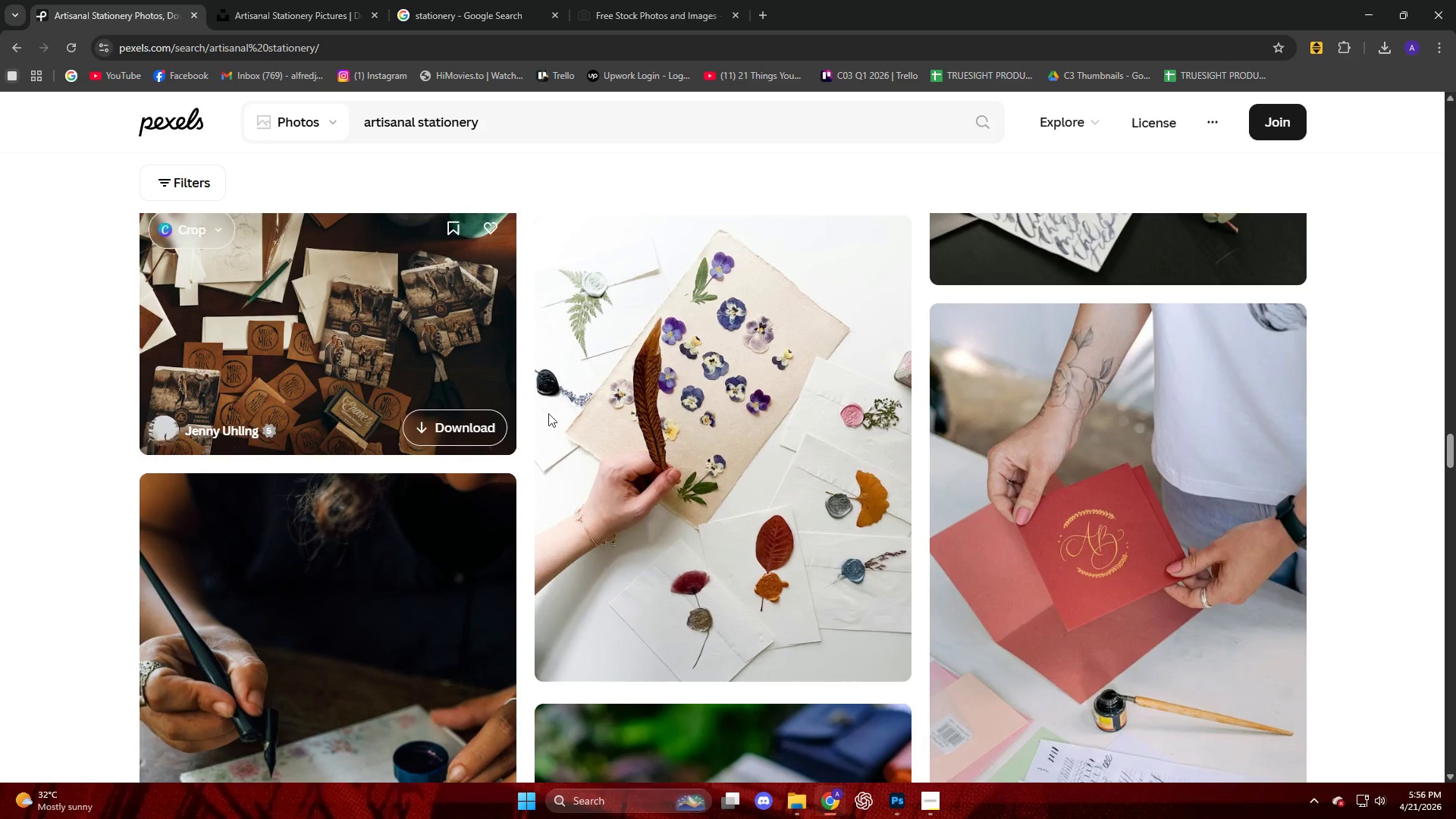 
scroll: coordinate [775, 566], scroll_direction: down, amount: 18.0
 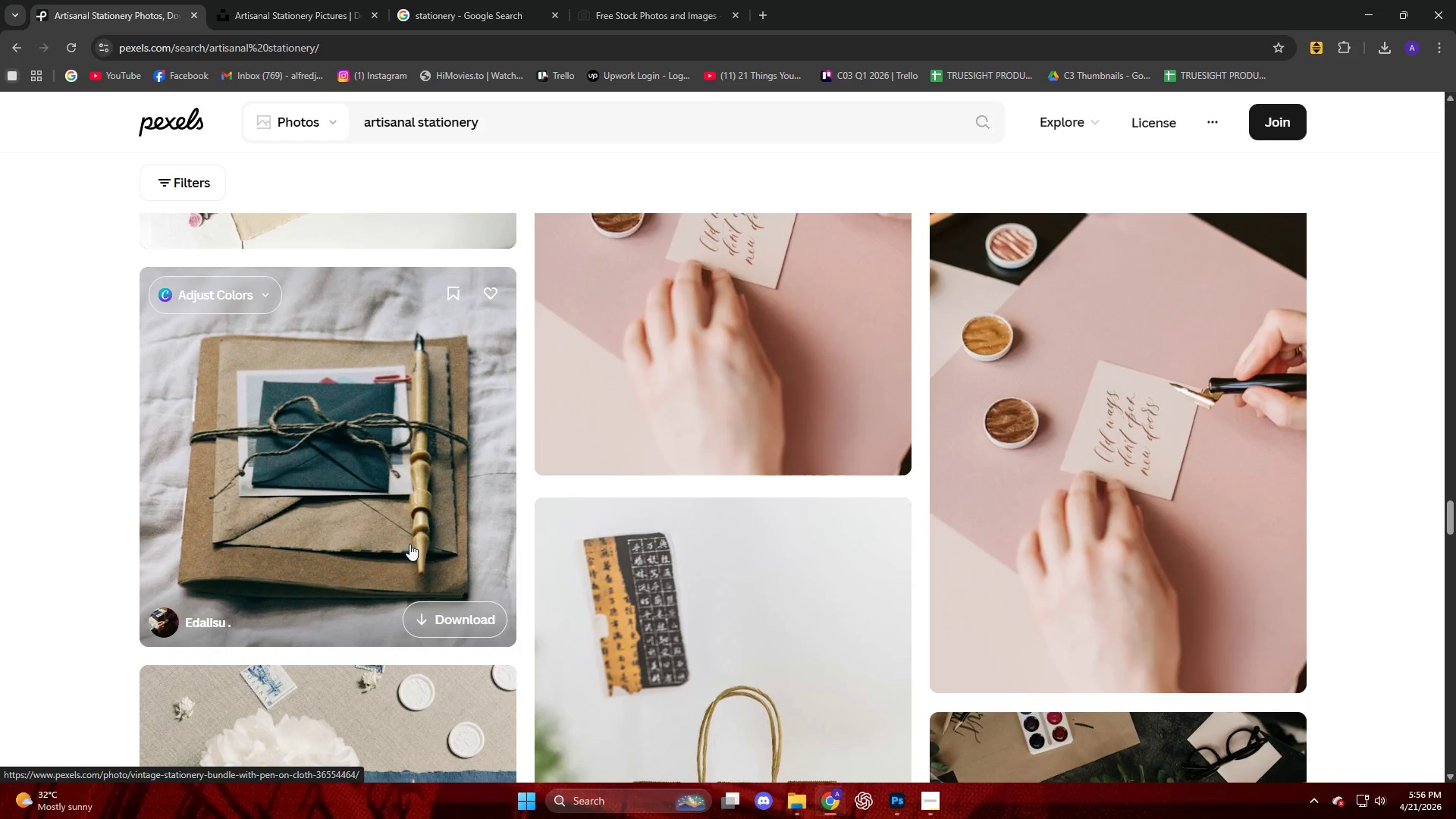 
scroll: coordinate [724, 552], scroll_direction: down, amount: 4.0
 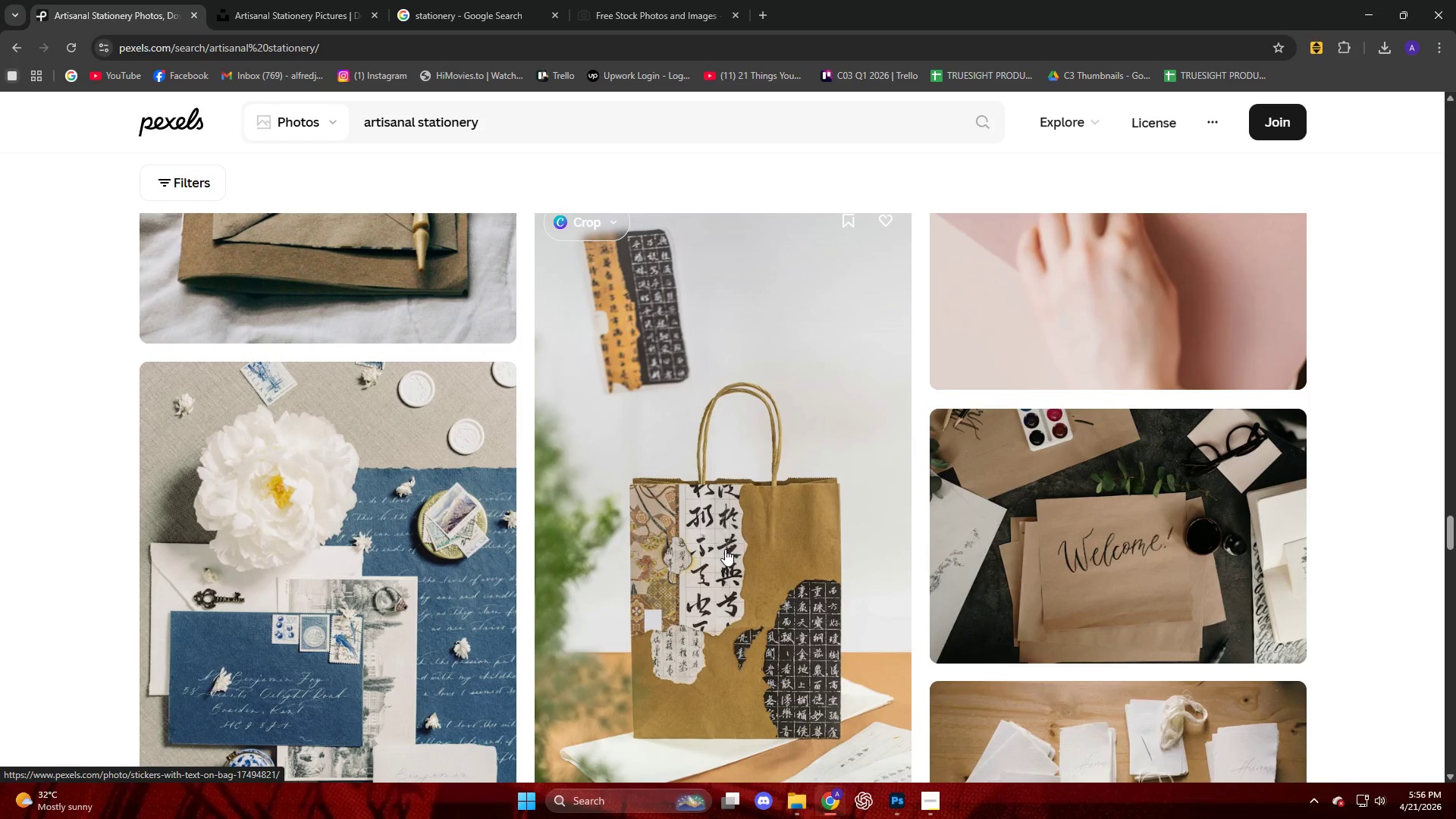 
left_click([725, 549])
 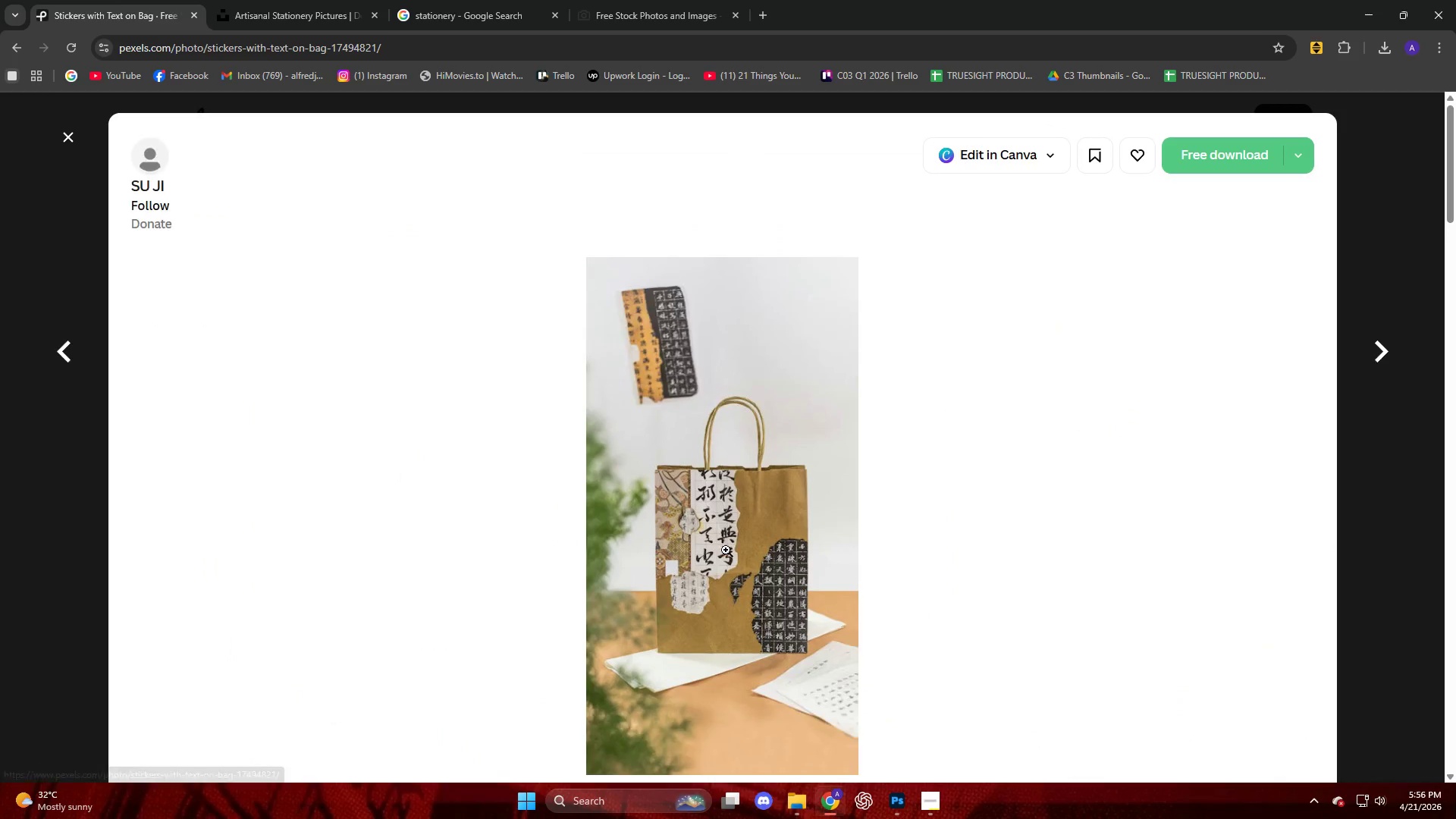 
scroll: coordinate [708, 501], scroll_direction: down, amount: 8.0
 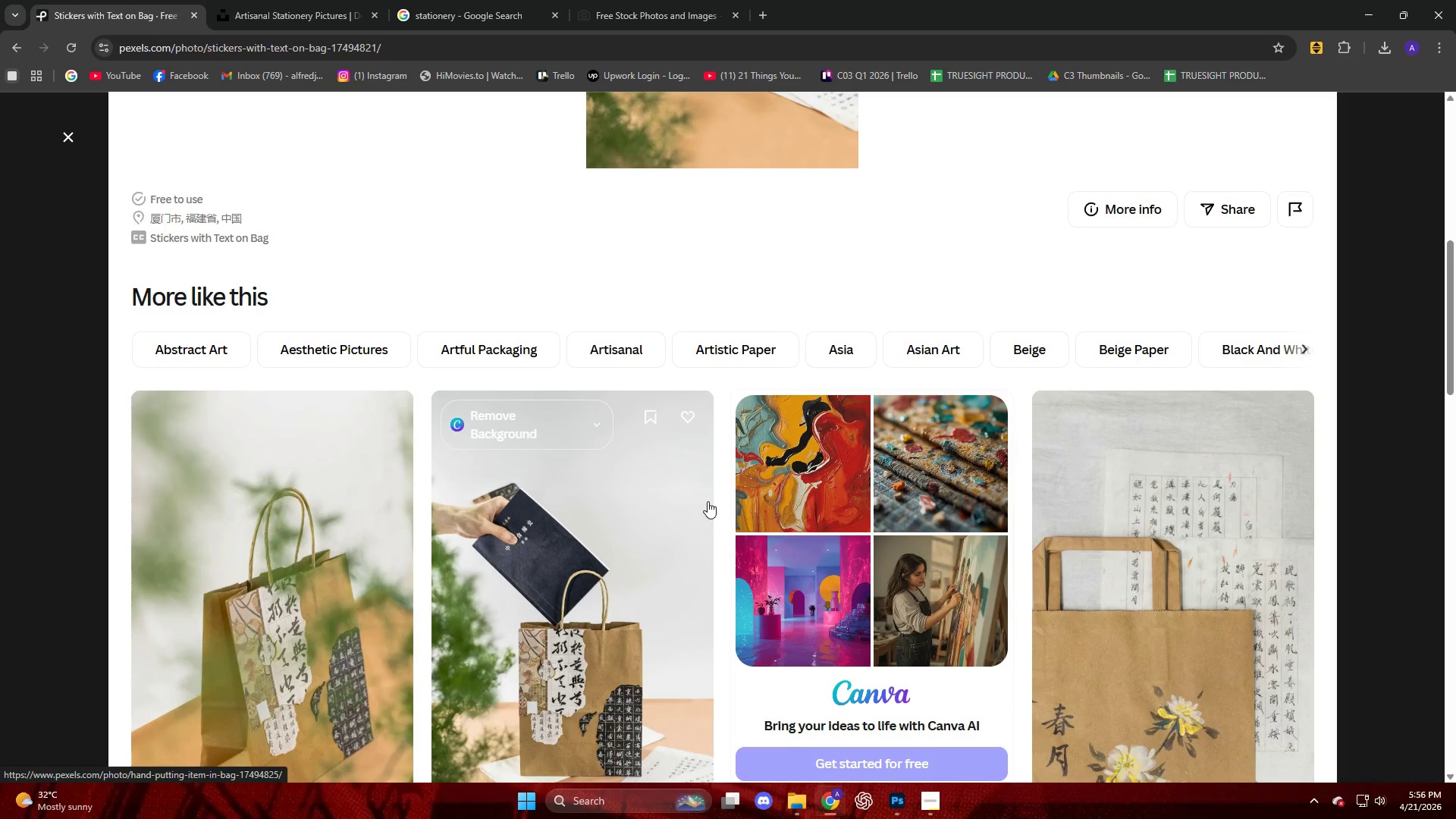 
scroll: coordinate [708, 501], scroll_direction: up, amount: 3.0
 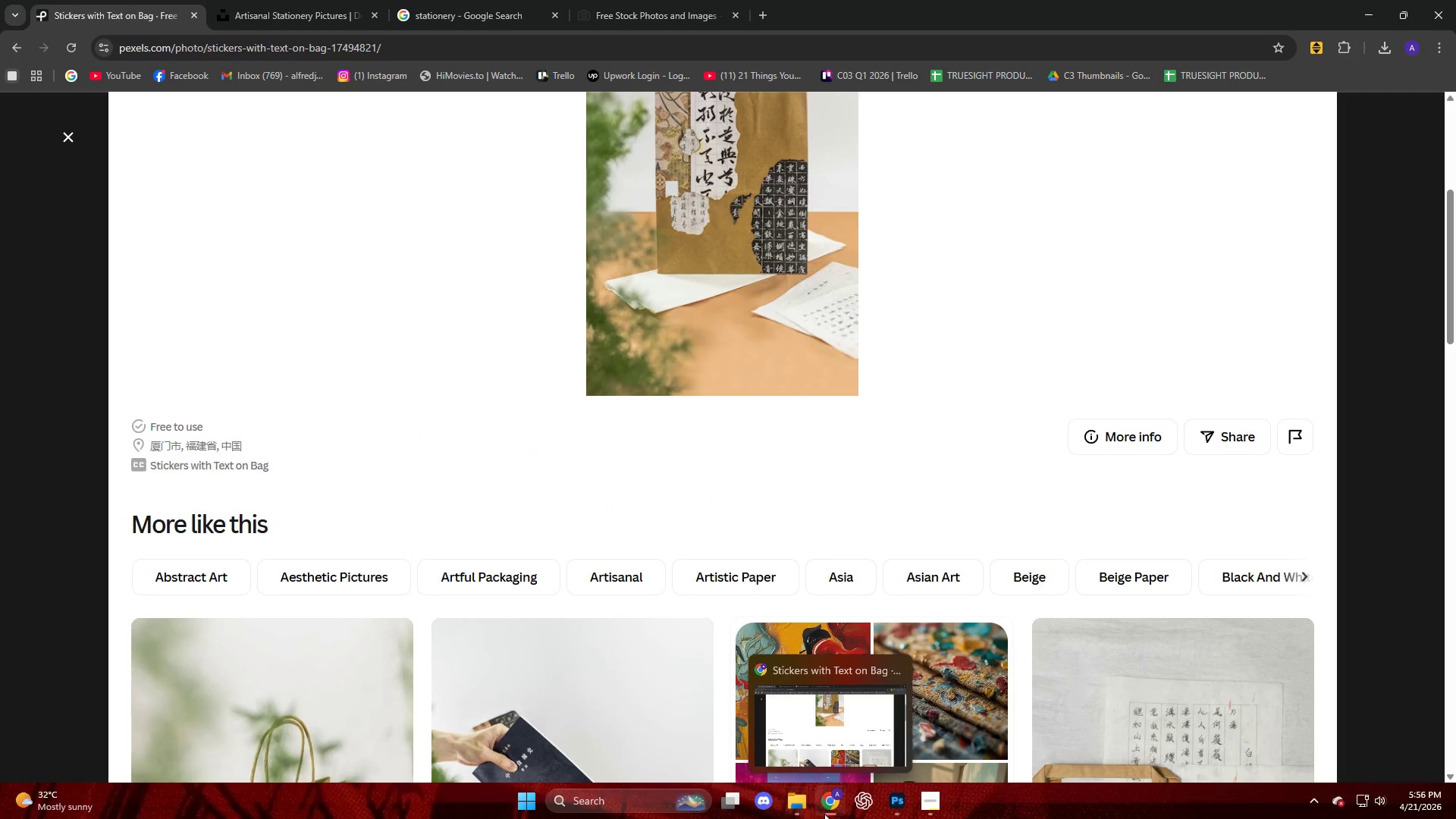 
left_click([766, 743])
 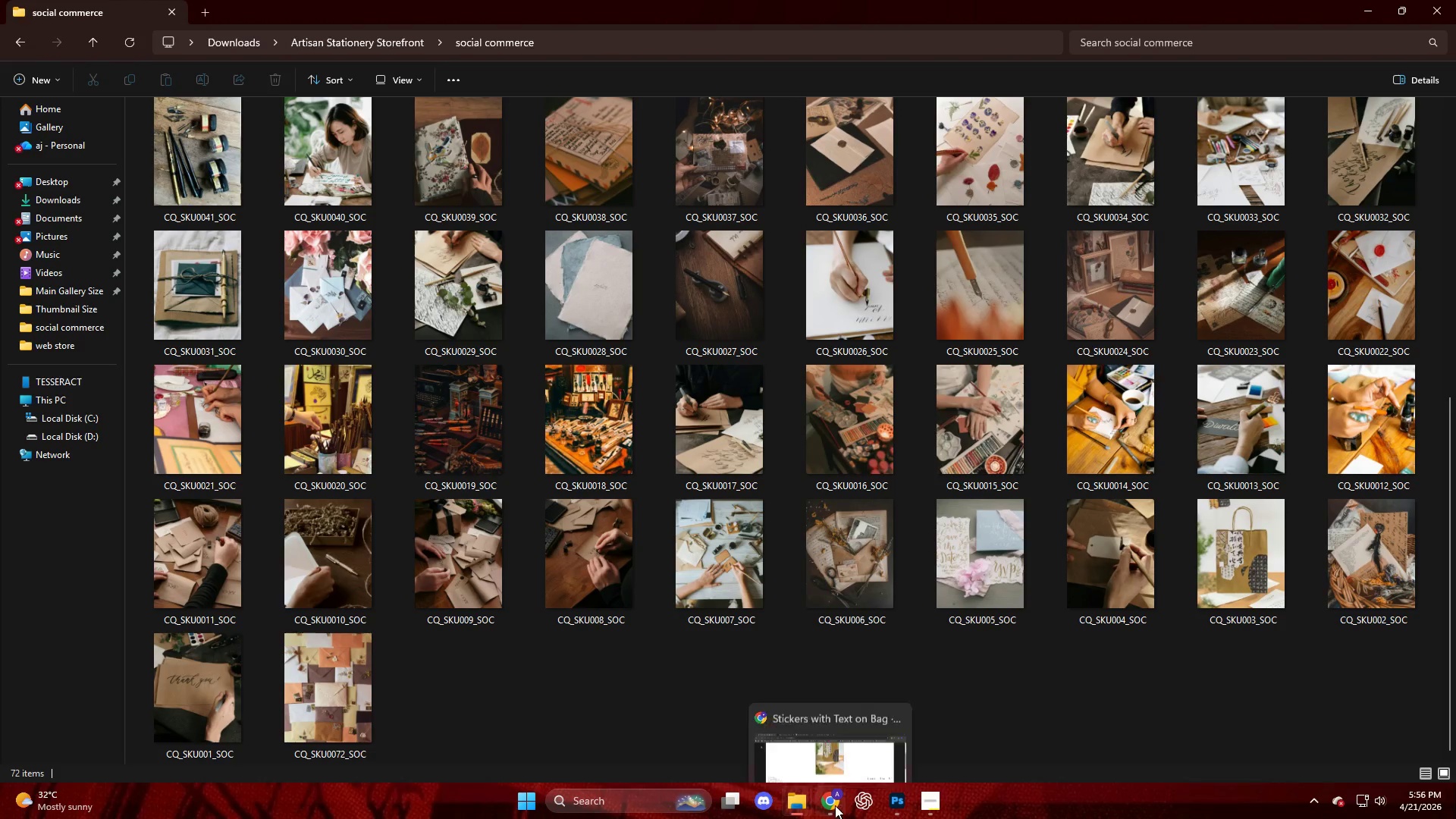 
left_click([842, 756])
 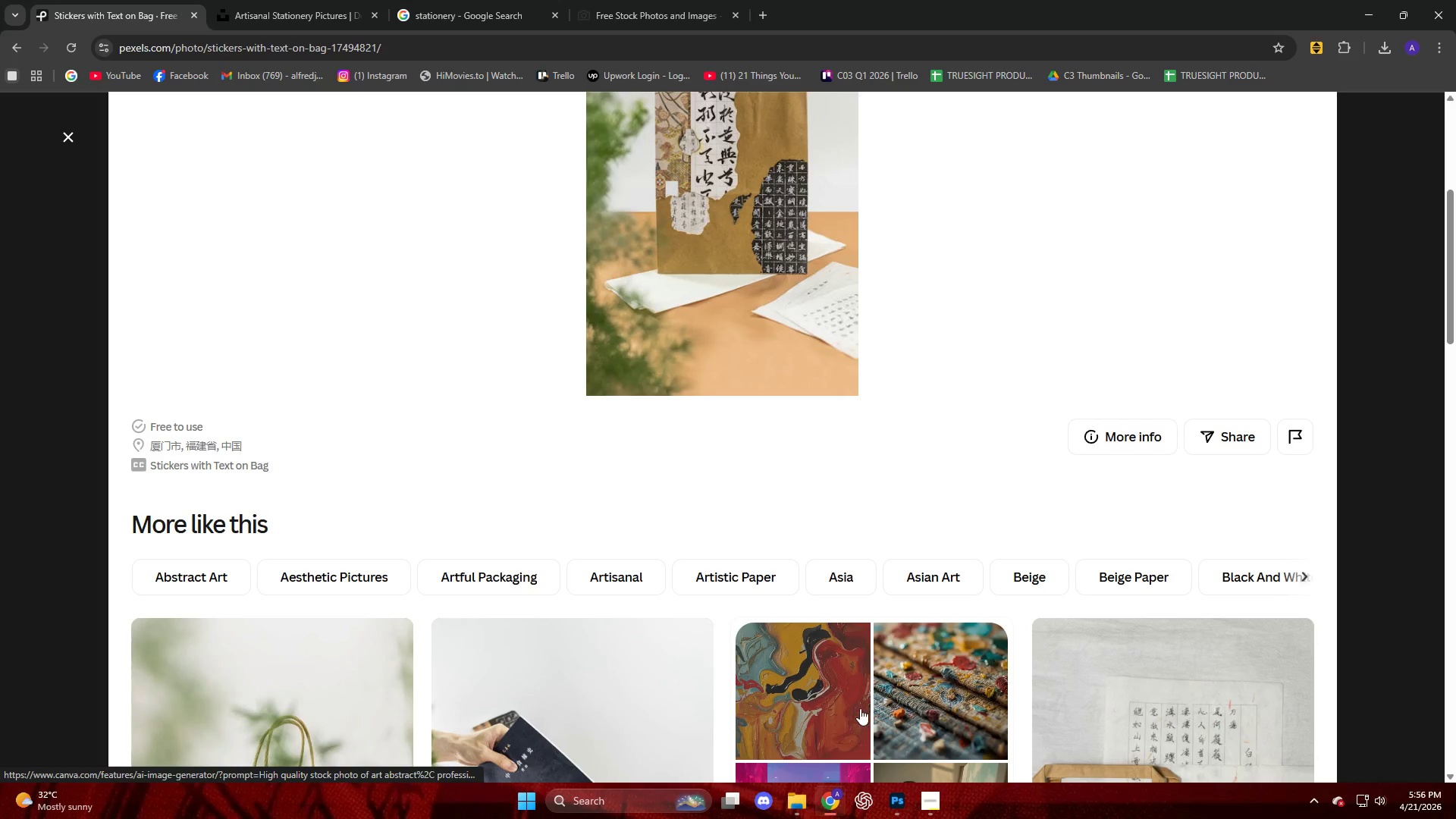 
scroll: coordinate [860, 704], scroll_direction: down, amount: 6.0
 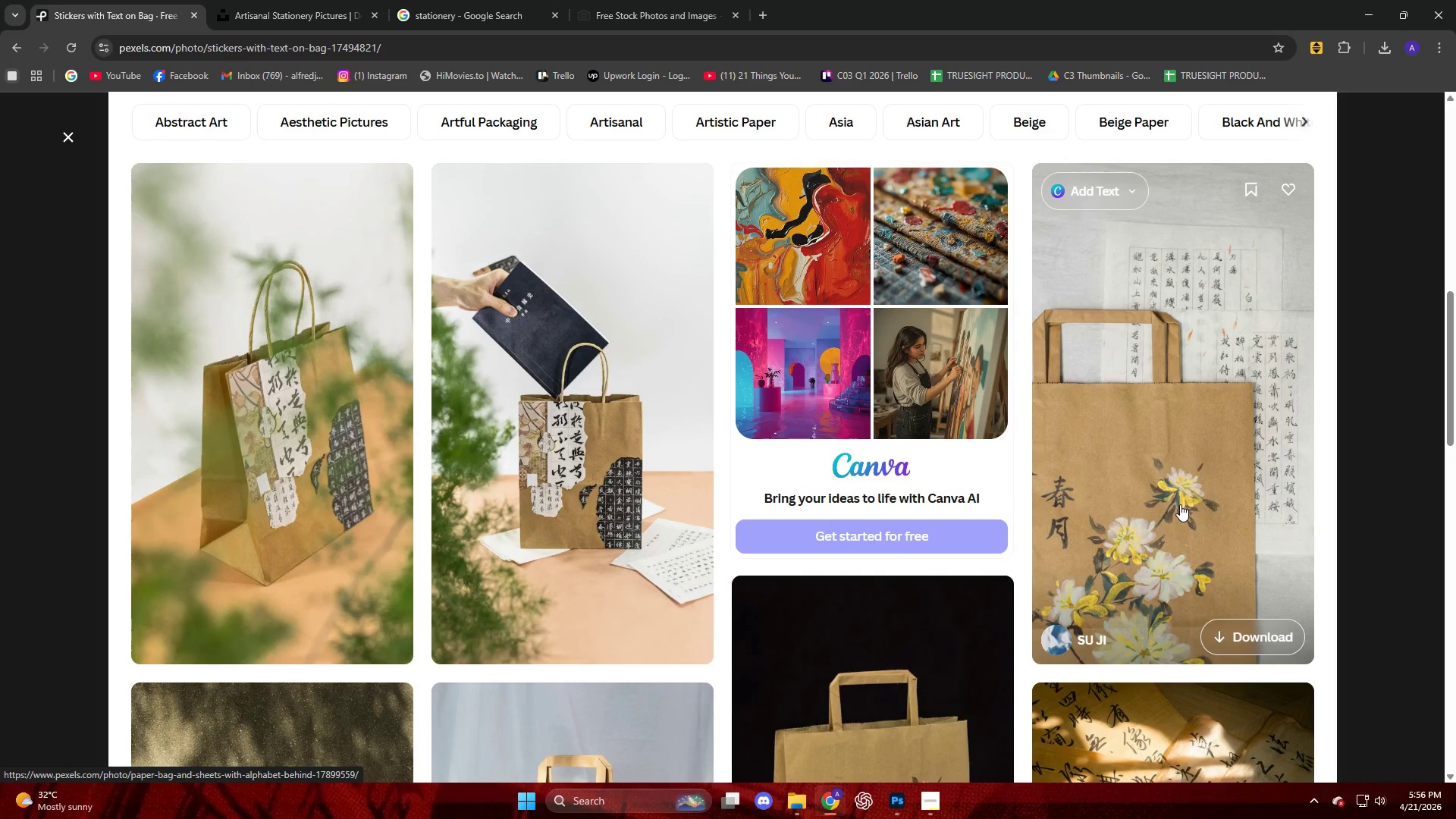 
wait(8.07)
 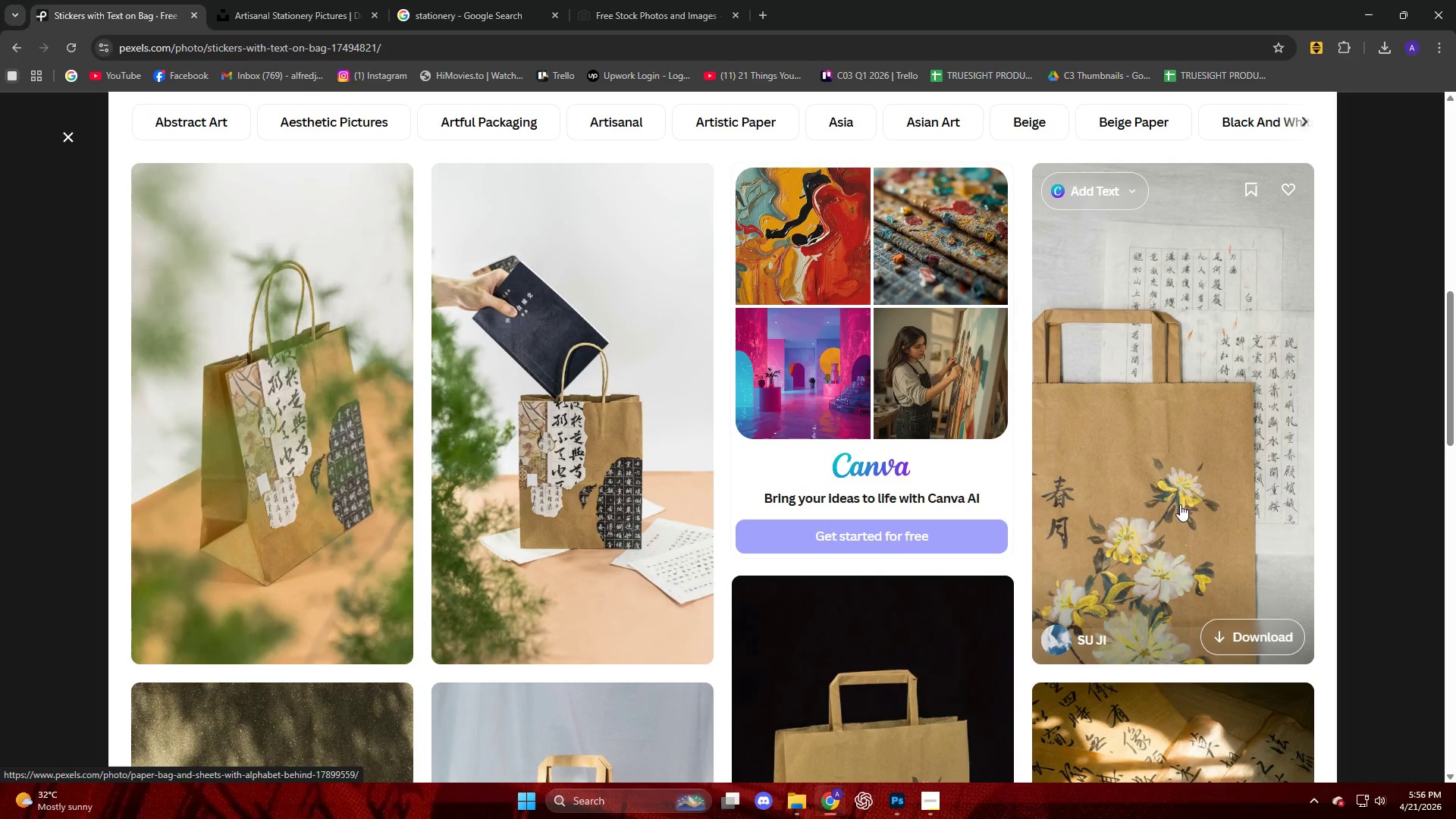 
left_click([1109, 477])
 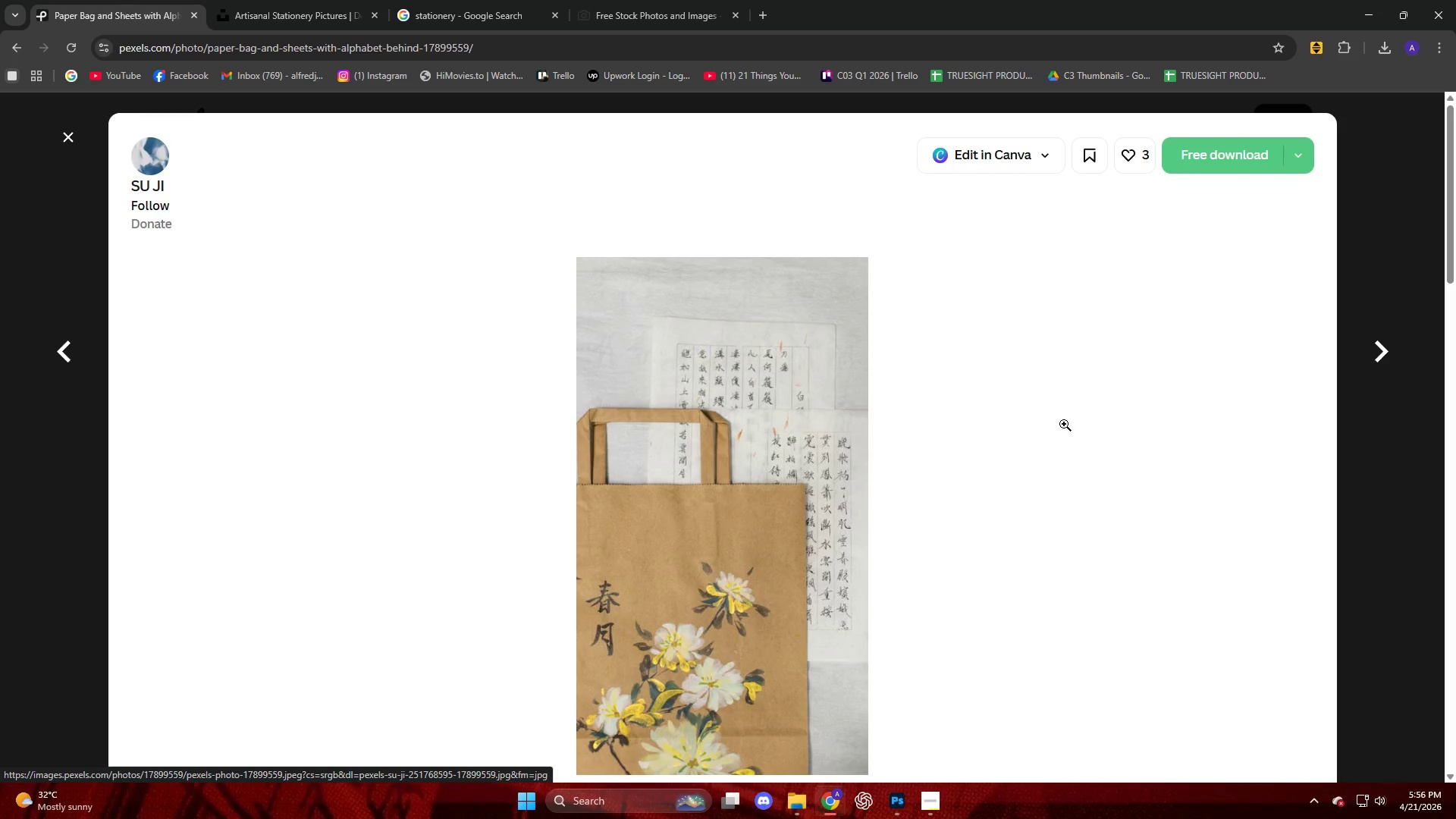 
left_click([1205, 161])
 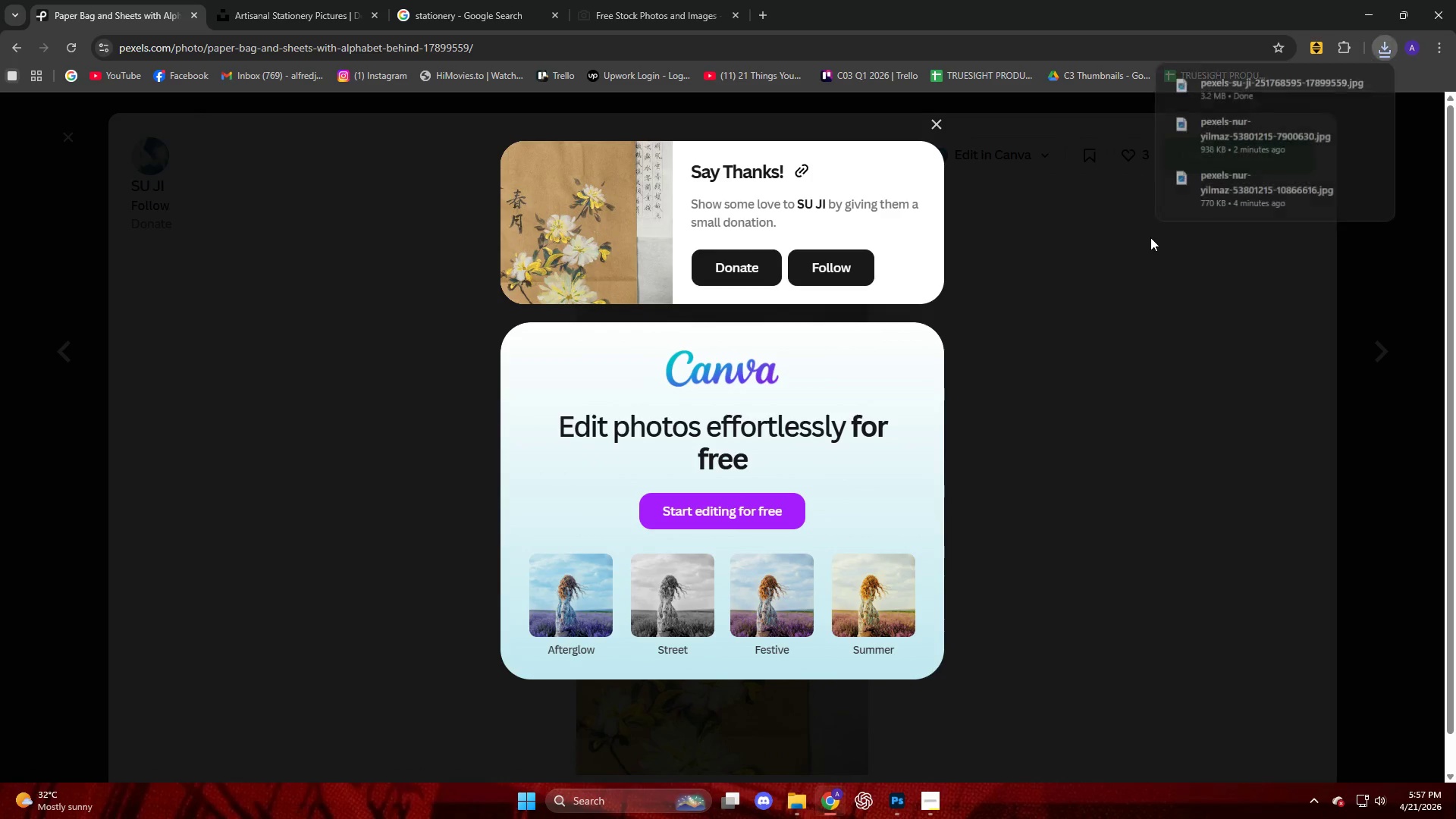 
left_click_drag(start_coordinate=[1243, 87], to_coordinate=[605, 307])
 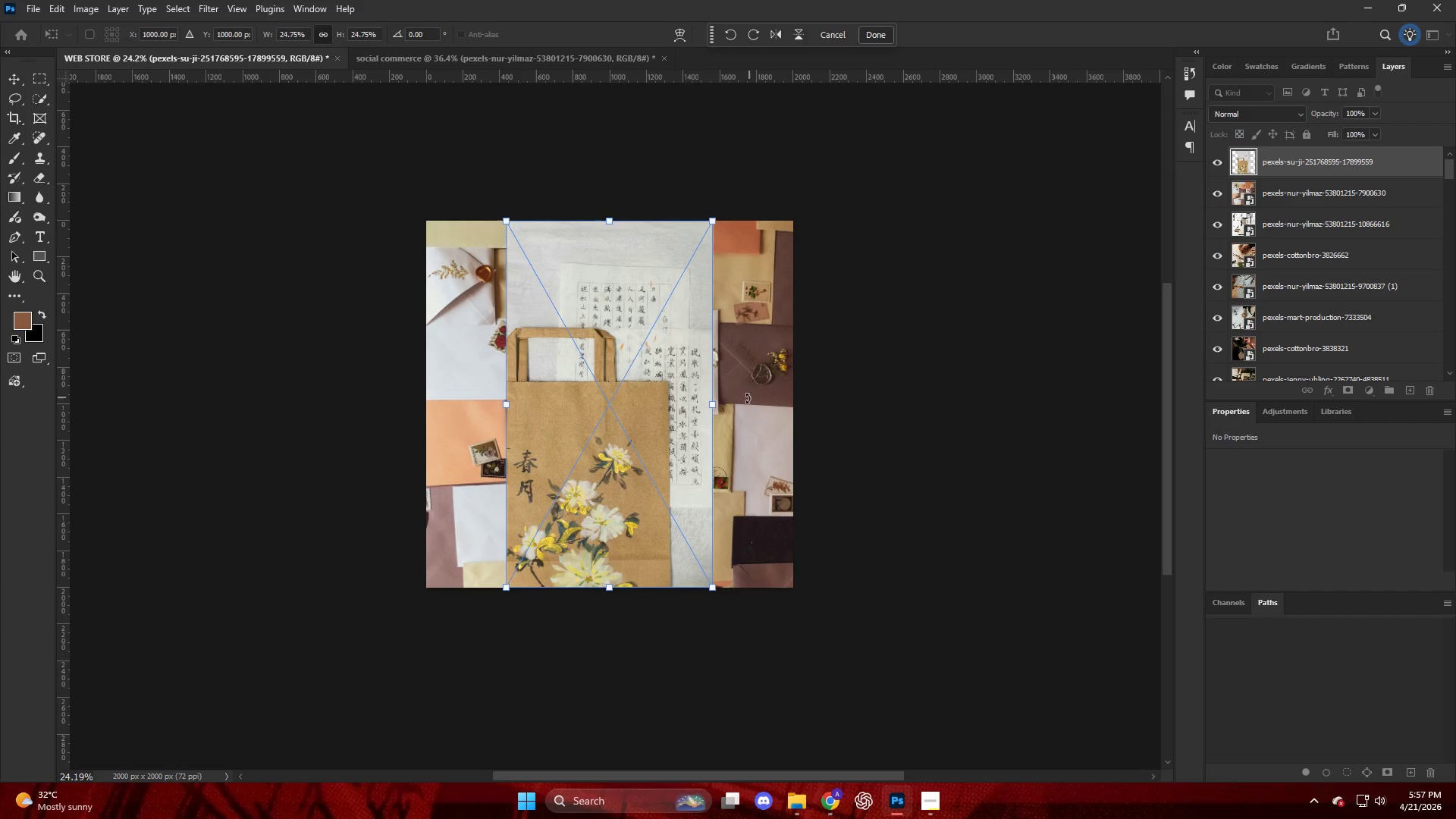 
left_click_drag(start_coordinate=[715, 407], to_coordinate=[801, 416])
 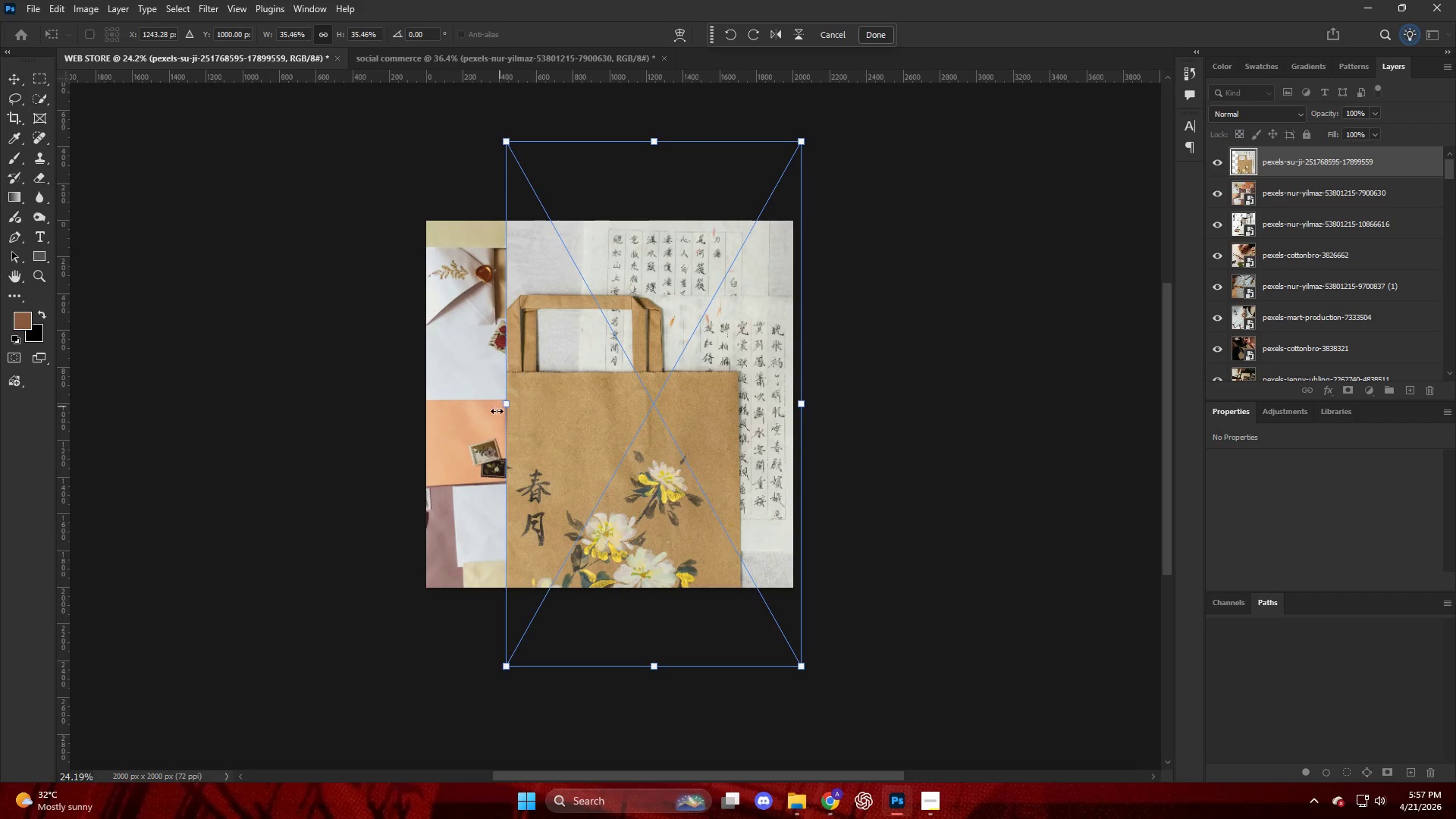 
left_click_drag(start_coordinate=[507, 398], to_coordinate=[420, 431])
 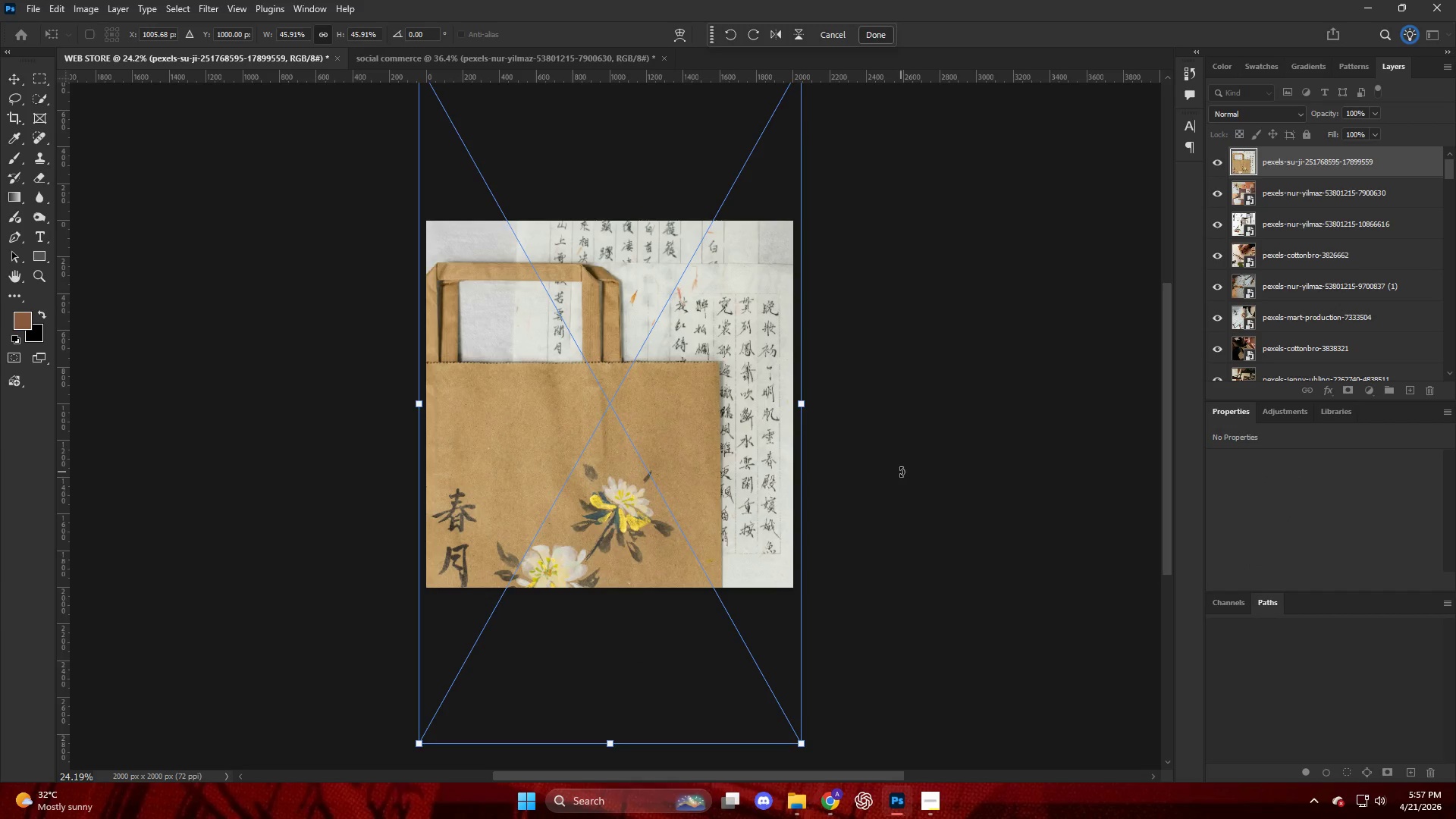 
key(Enter)
 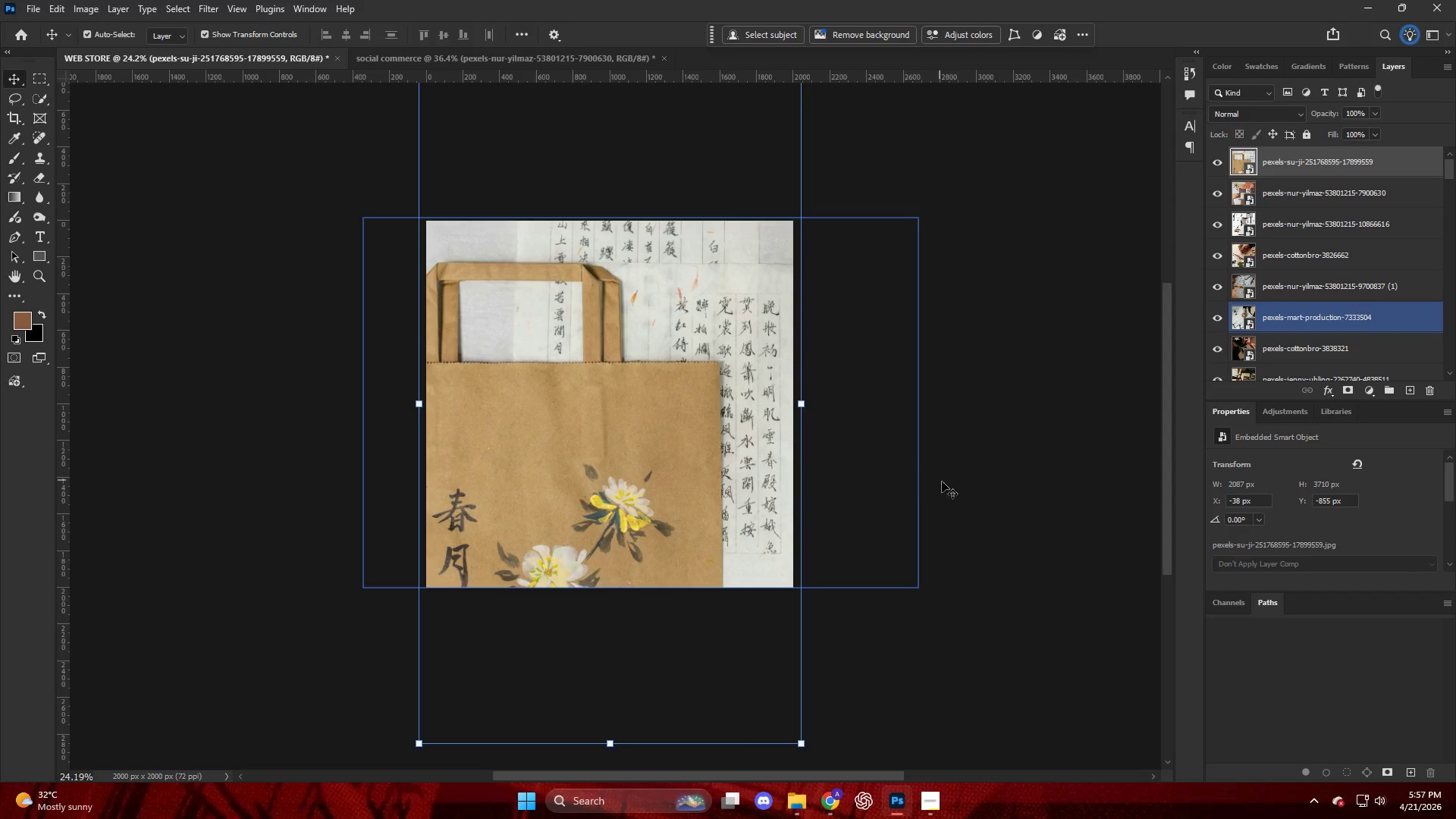 
left_click([1032, 609])
 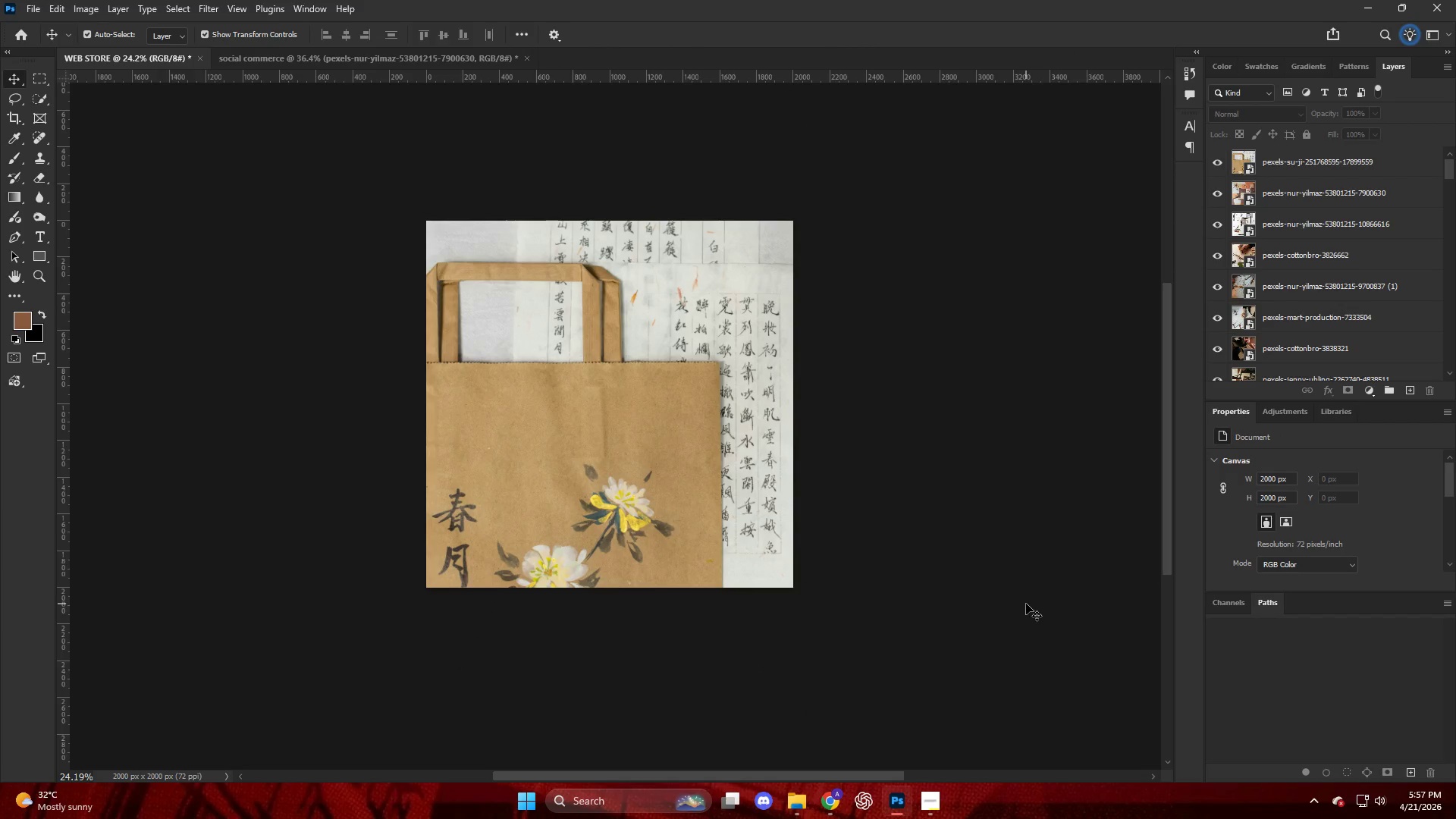 
key(Alt+Control+Shift+W)
 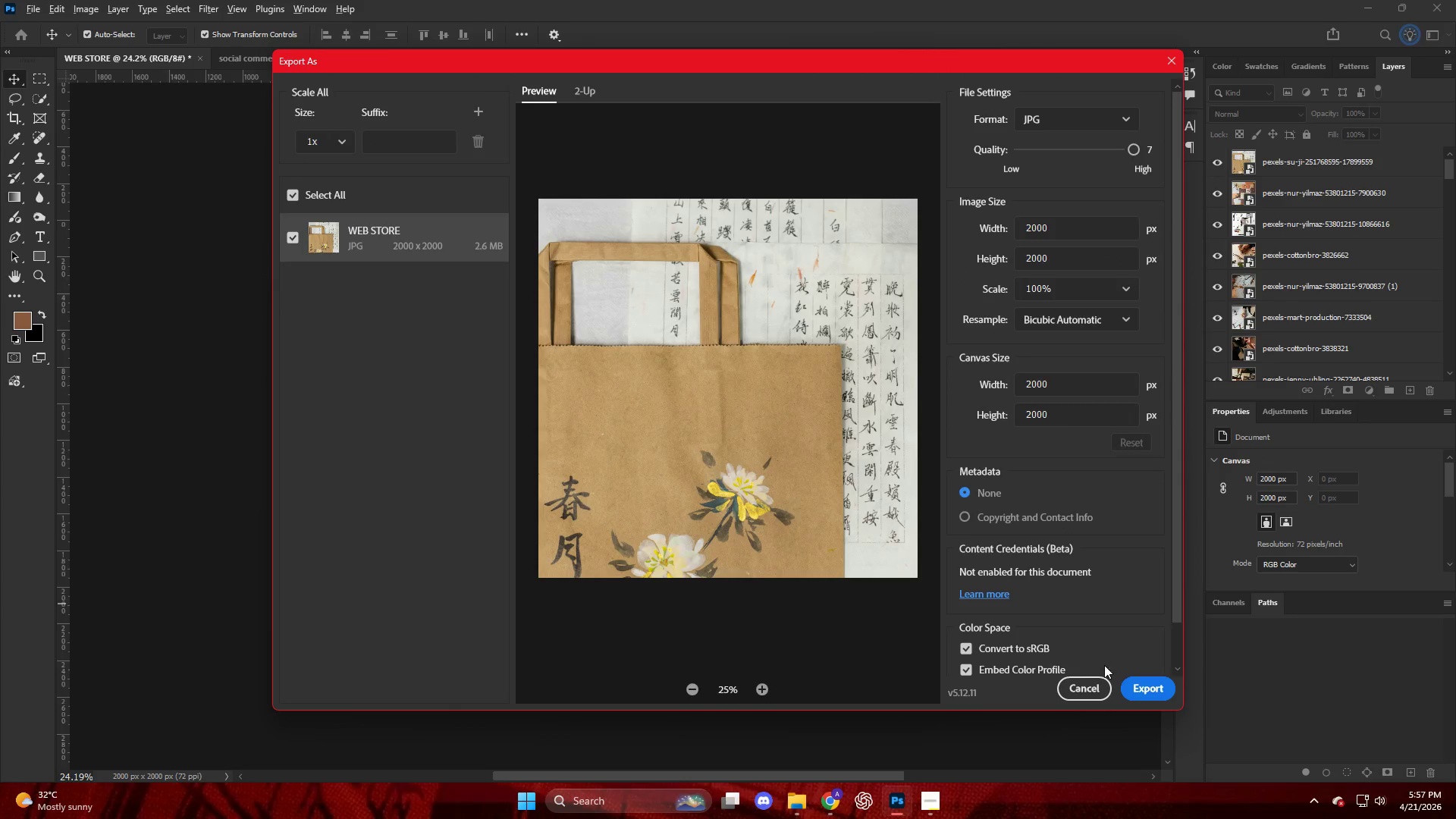 
left_click([1150, 695])
 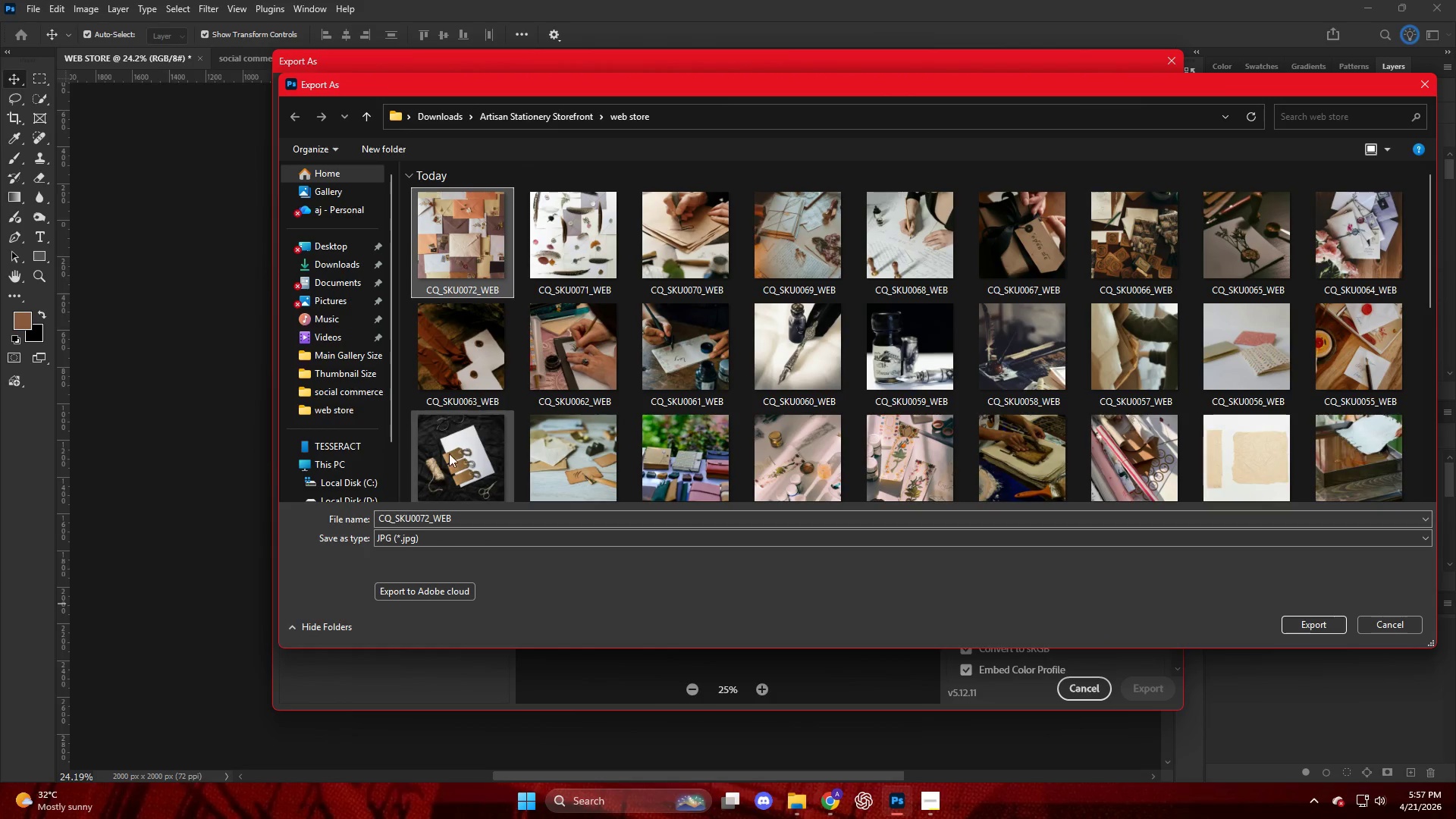 
double_click([429, 516])
 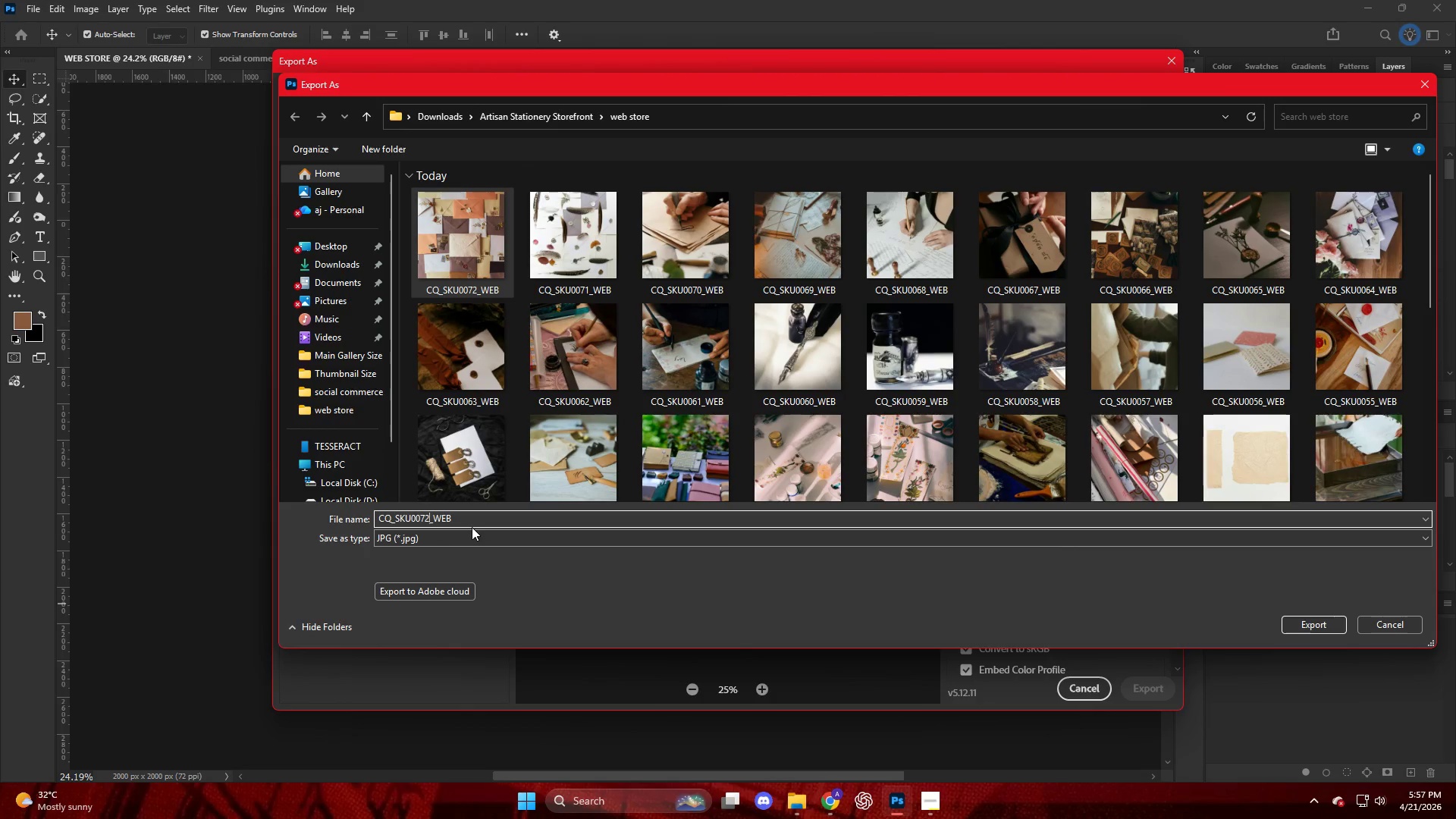 
key(Backspace)
 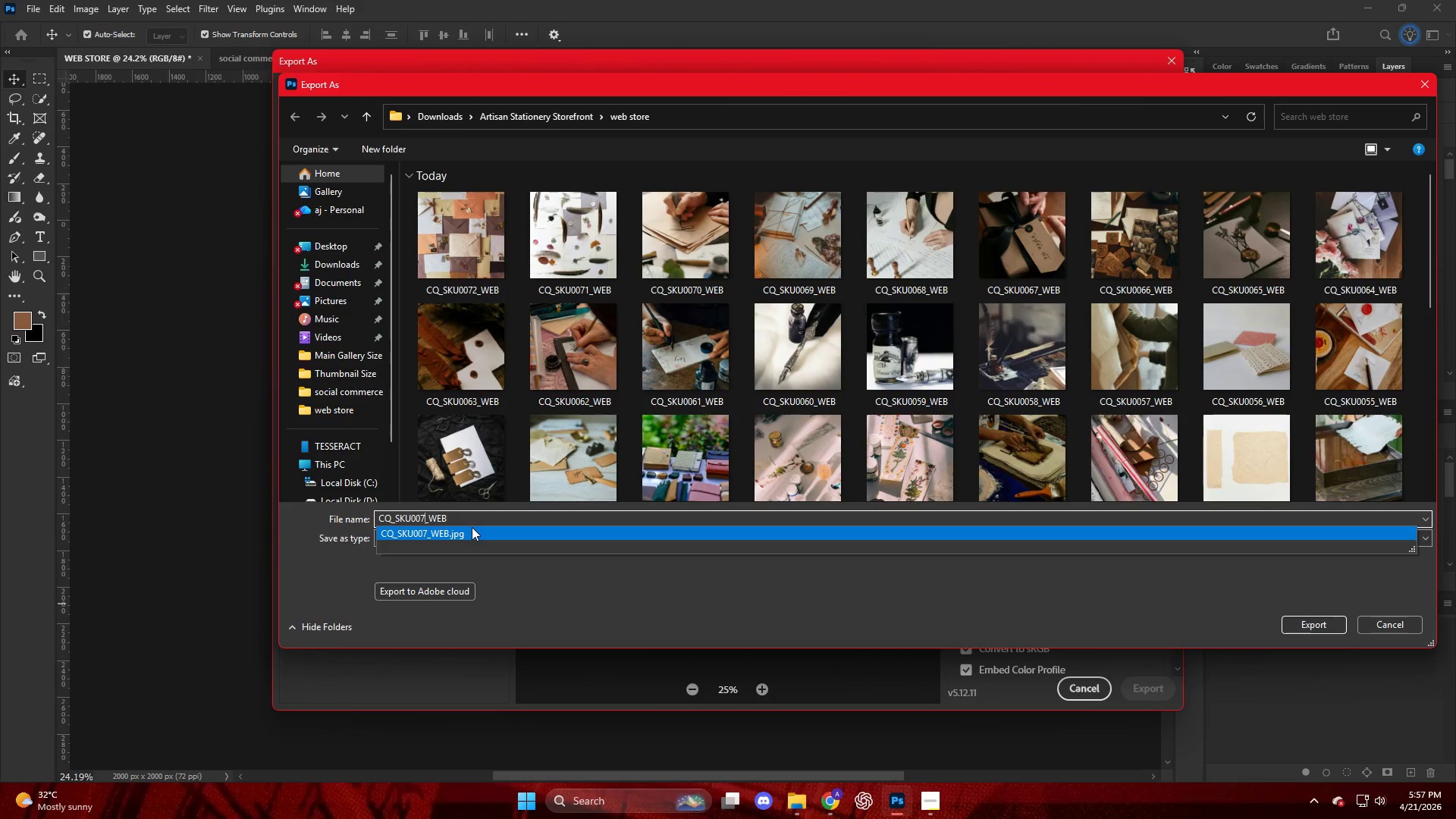 
key(Numpad3)
 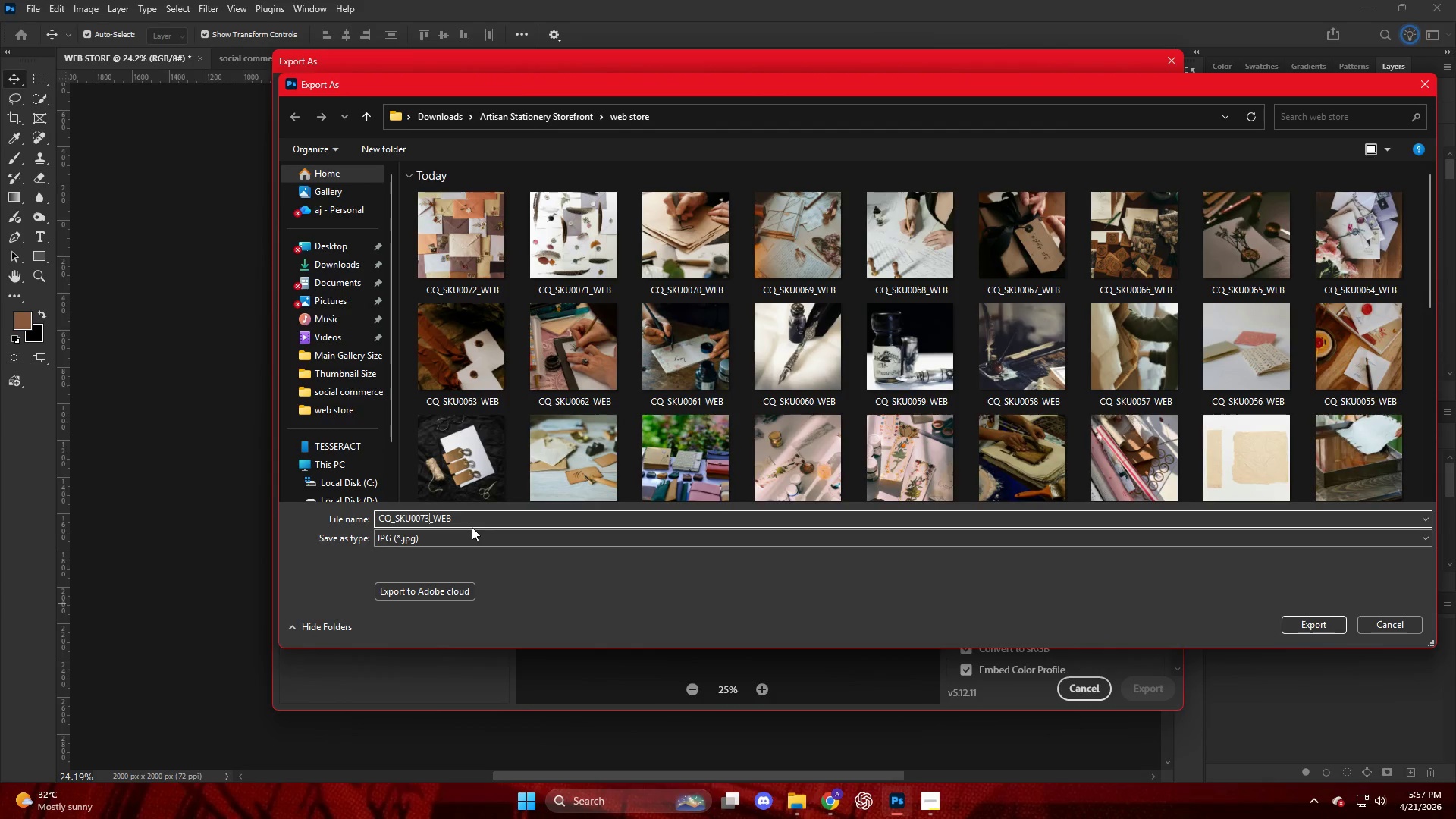 
key(NumpadEnter)
 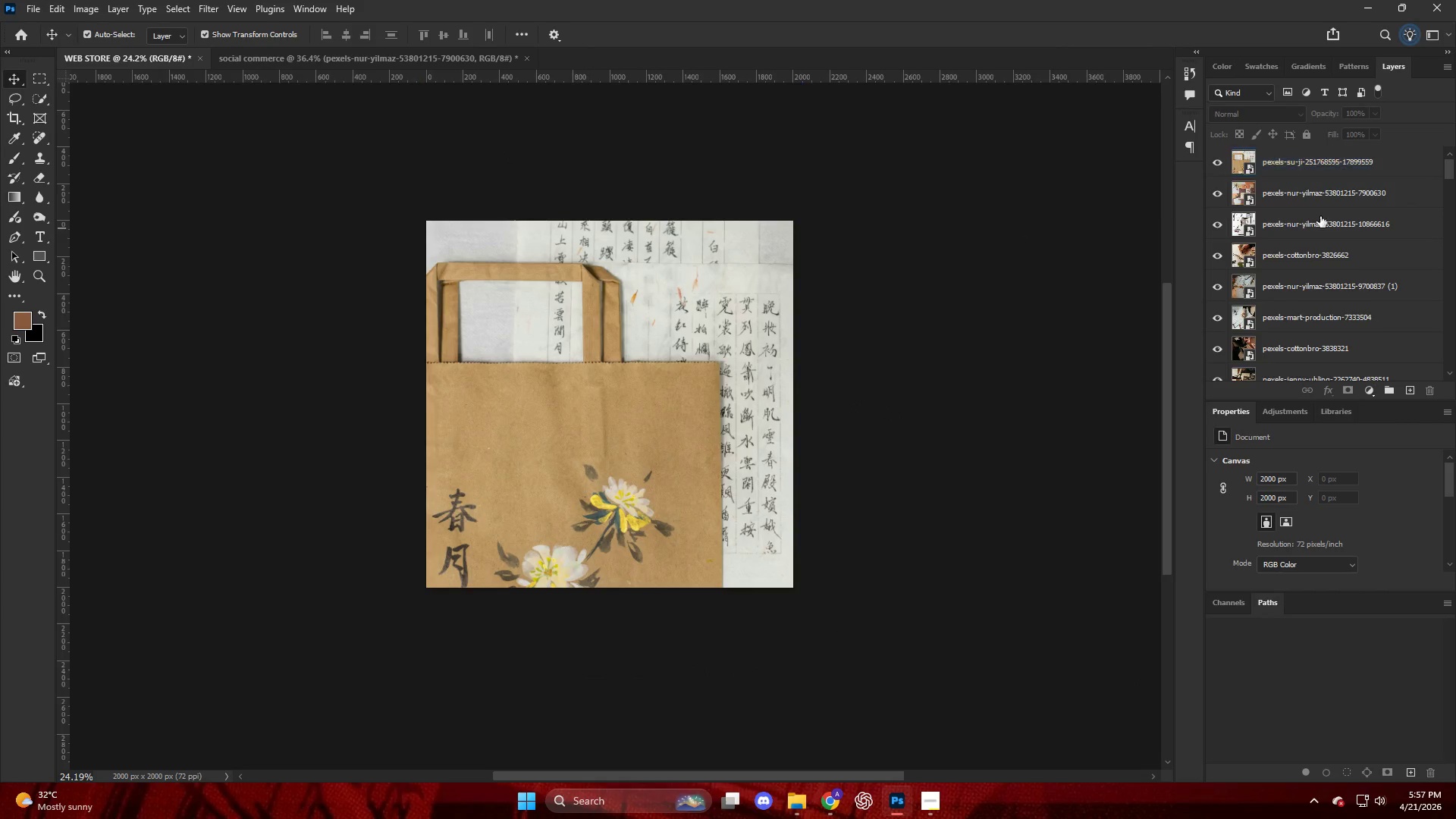 
left_click_drag(start_coordinate=[1379, 165], to_coordinate=[642, 431])
 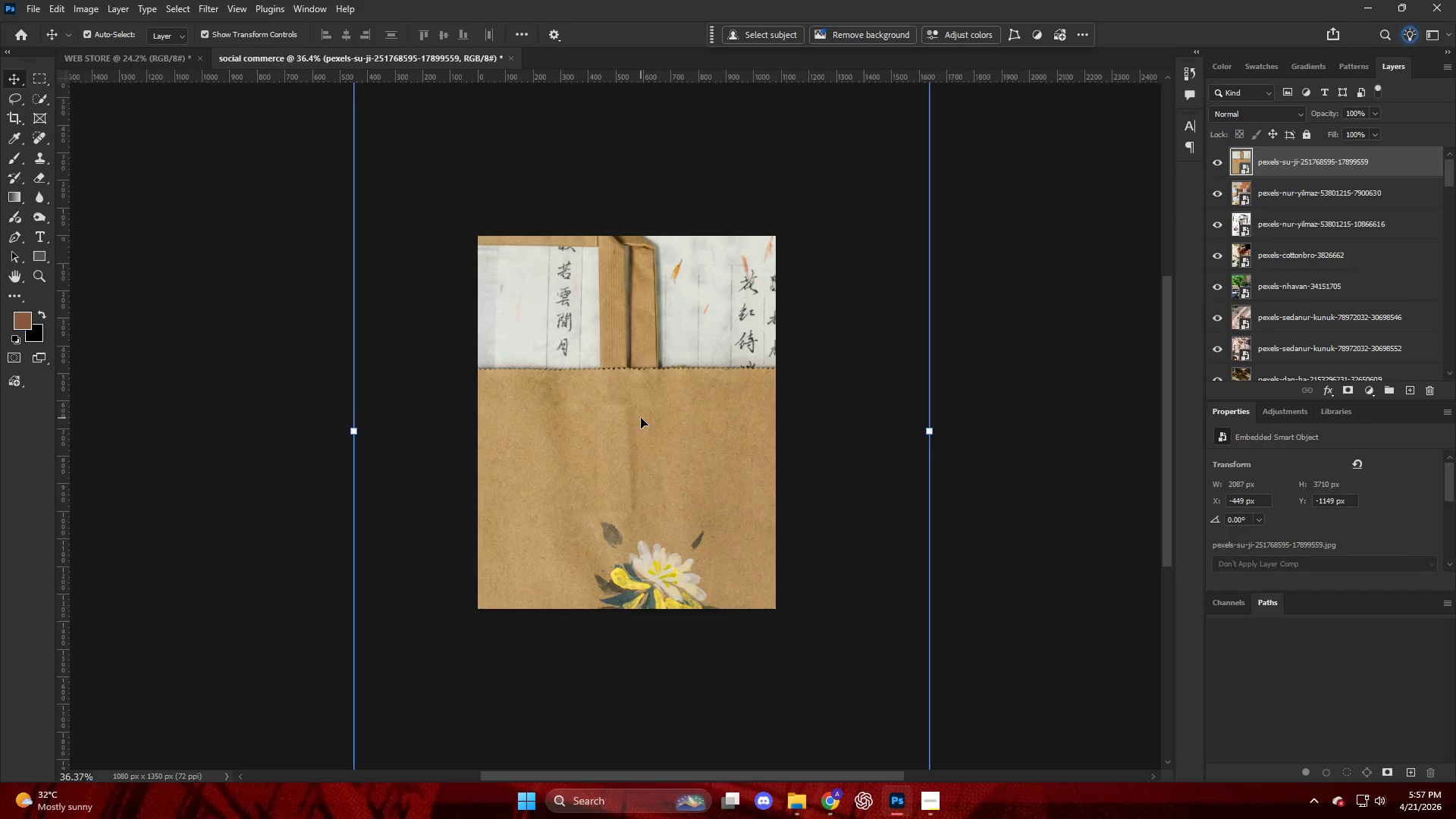 
hold_key(key=AltLeft, duration=0.48)
scroll: coordinate [644, 414], scroll_direction: down, amount: 6.0
 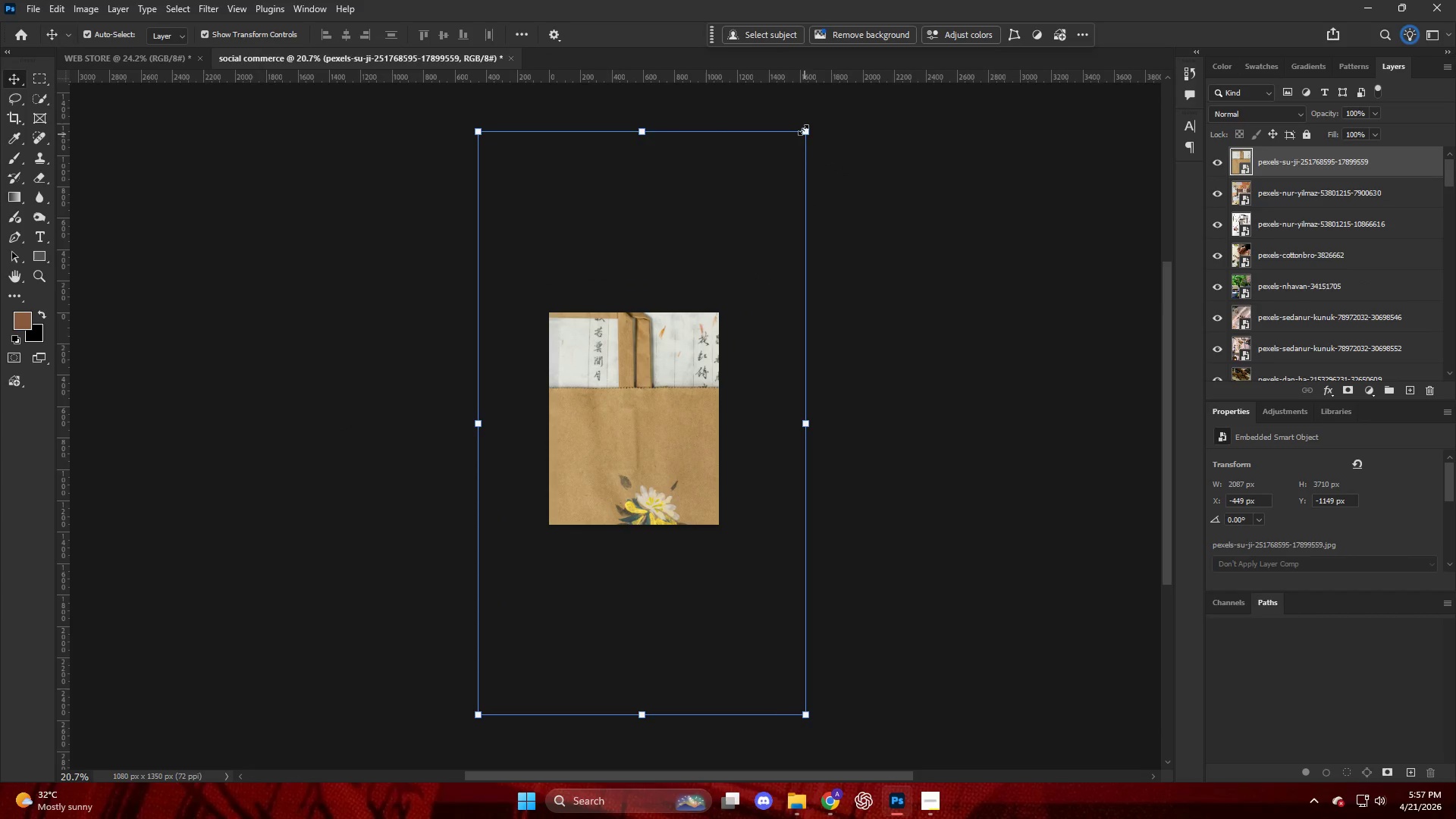 
left_click_drag(start_coordinate=[803, 129], to_coordinate=[626, 427])
 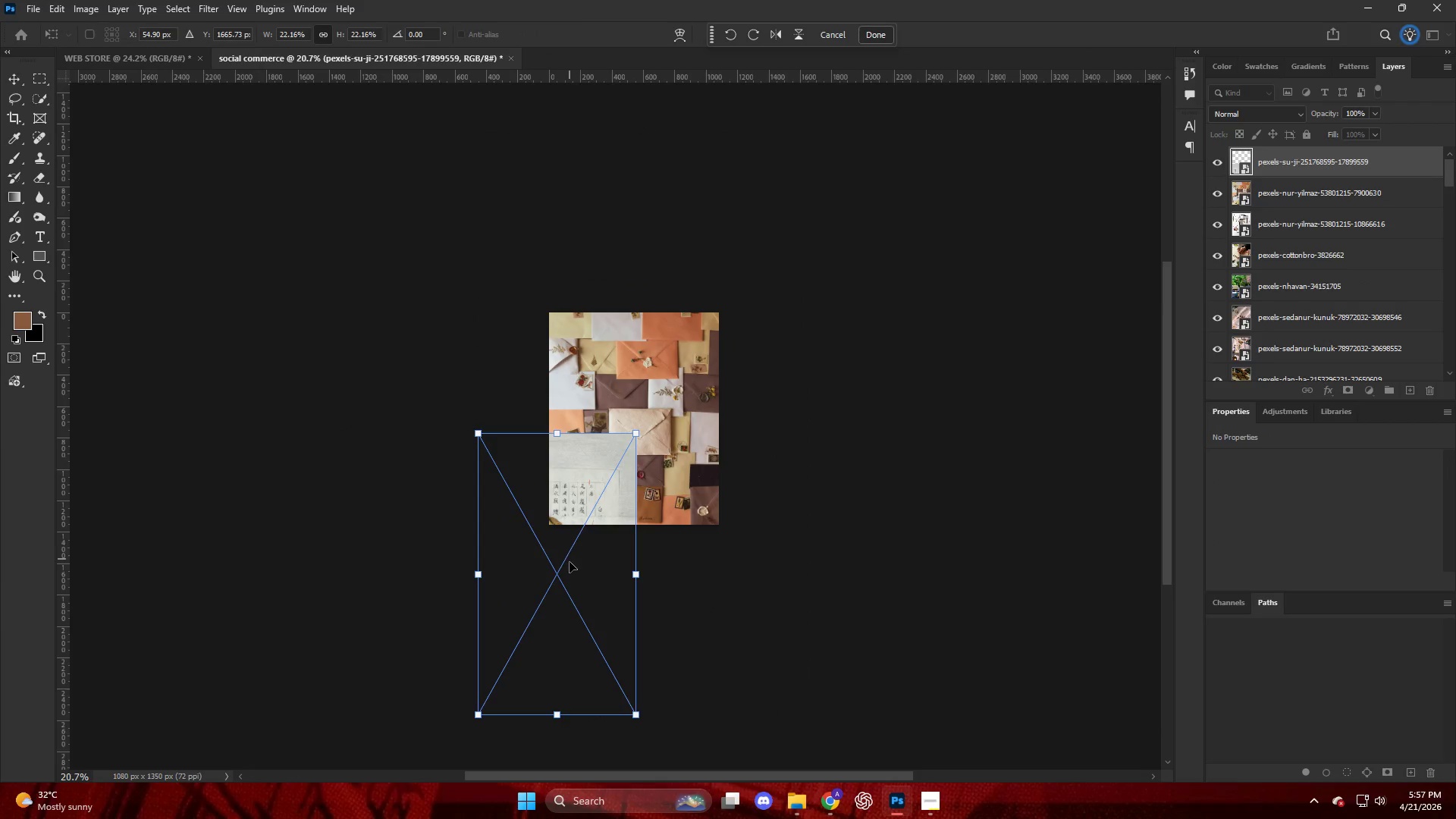 
left_click_drag(start_coordinate=[570, 562], to_coordinate=[645, 426])
 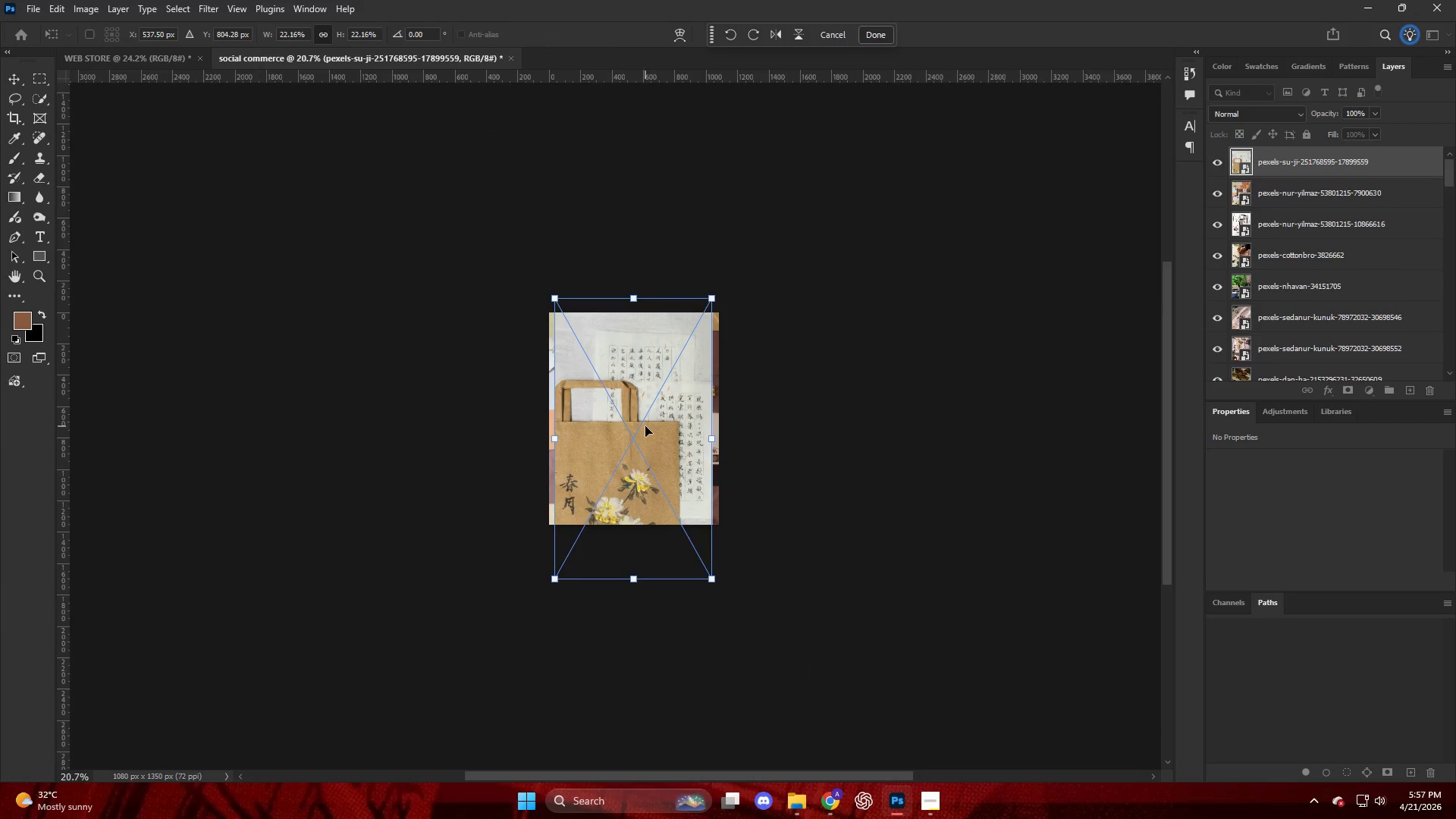 
hold_key(key=AltLeft, duration=0.69)
 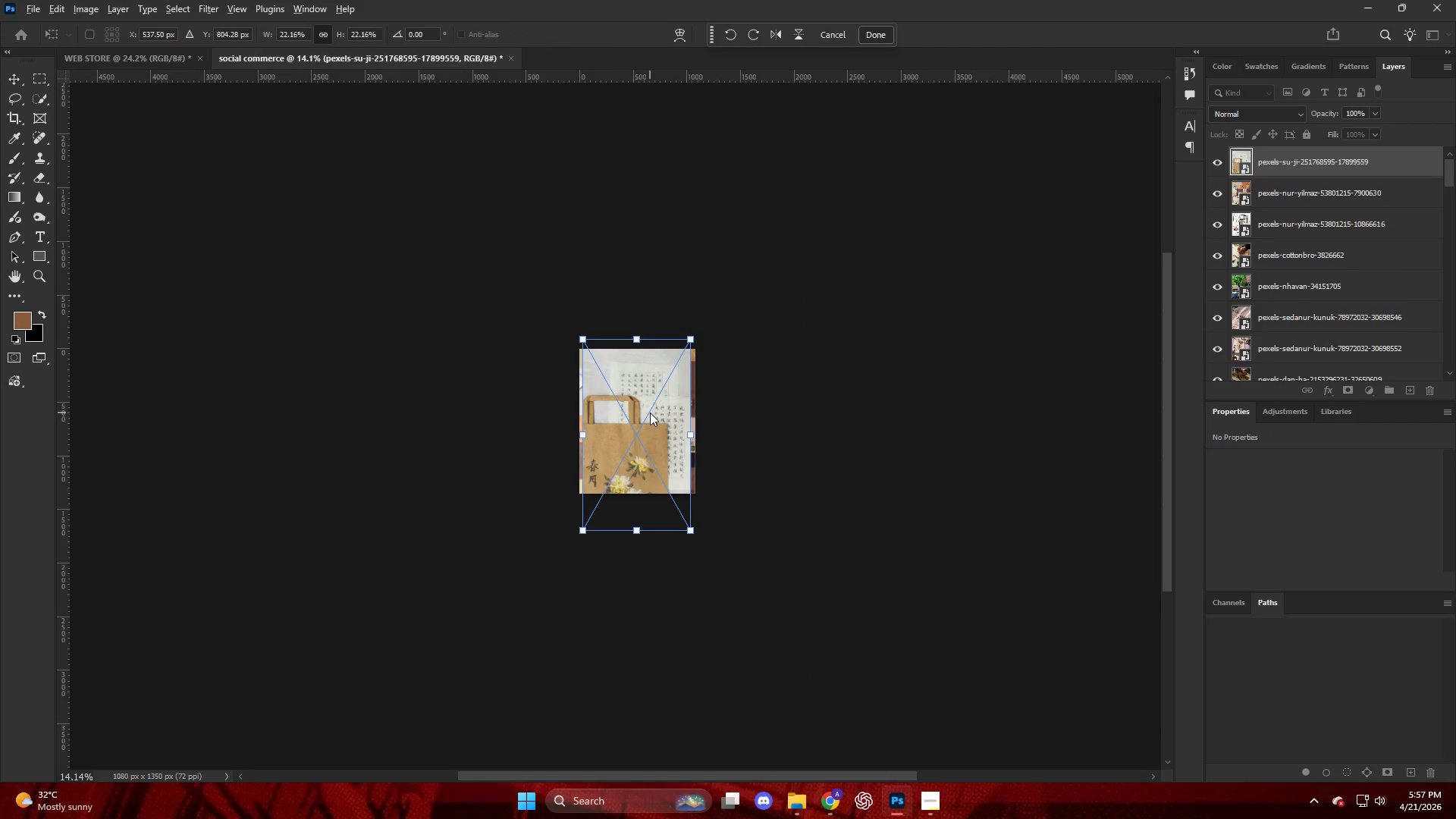 
hold_key(key=AltLeft, duration=0.61)
 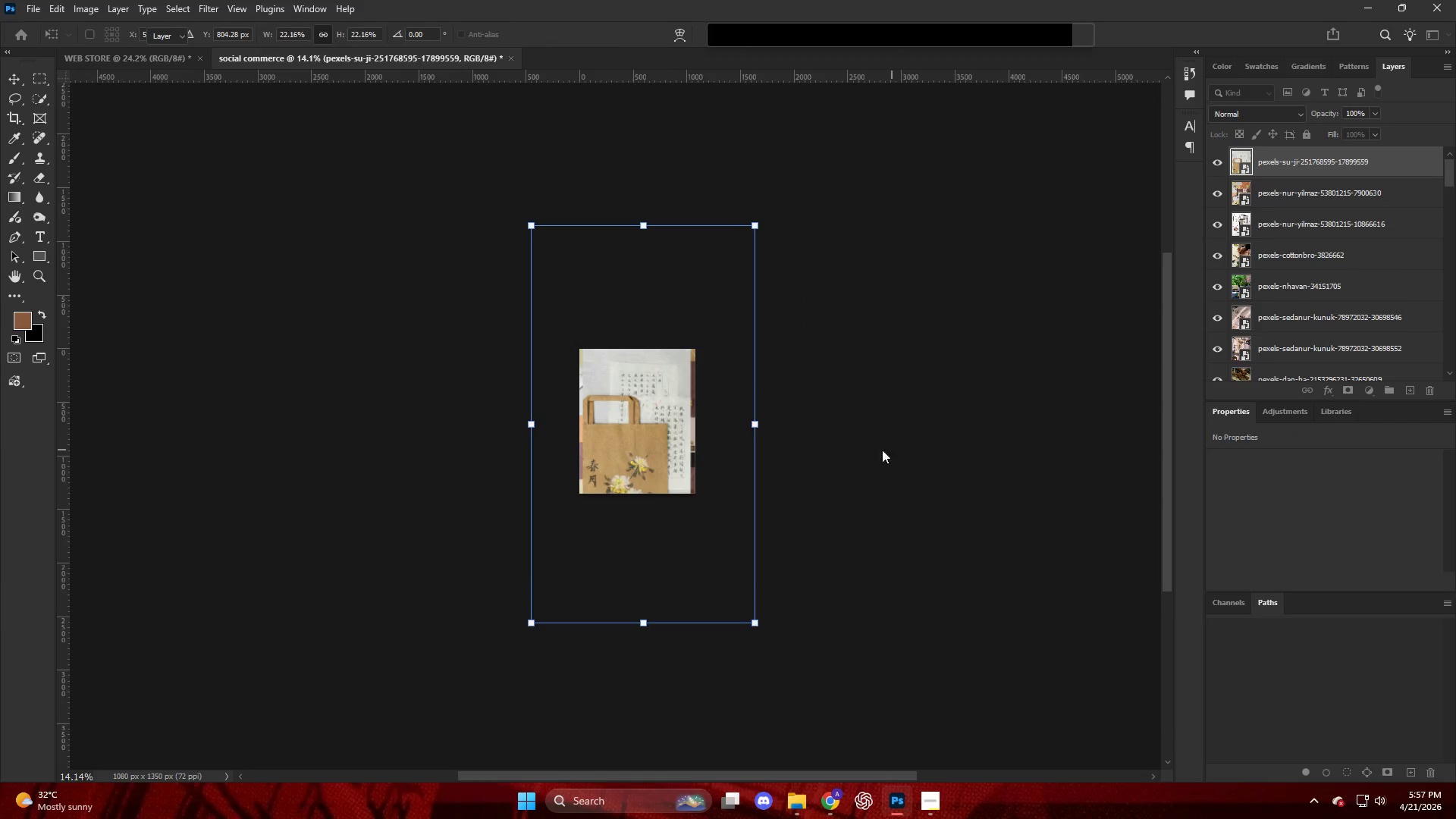 
scroll: coordinate [645, 426], scroll_direction: down, amount: 4.0
 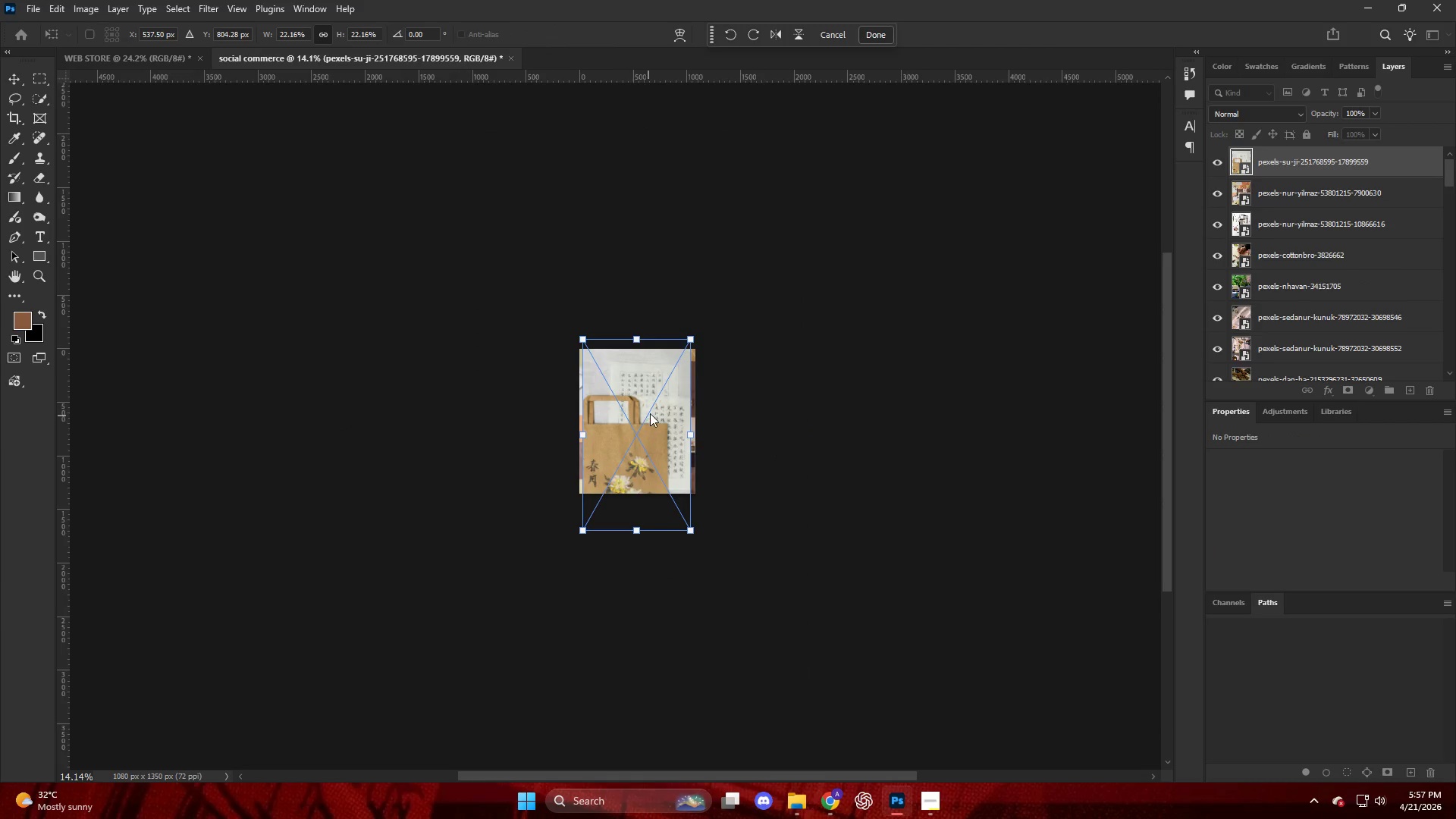 
scroll: coordinate [650, 413], scroll_direction: up, amount: 5.0
 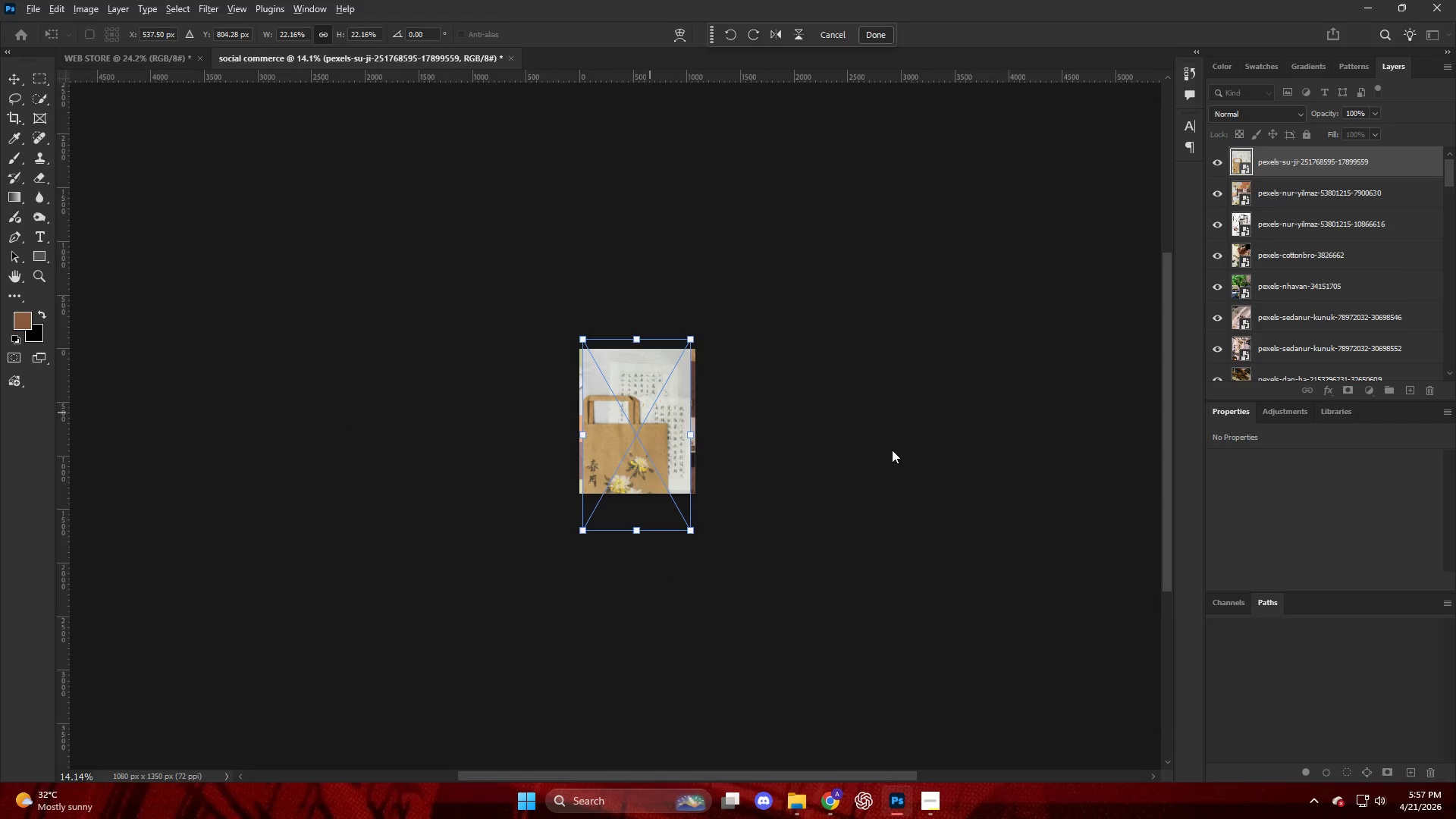 
left_click([892, 450])
 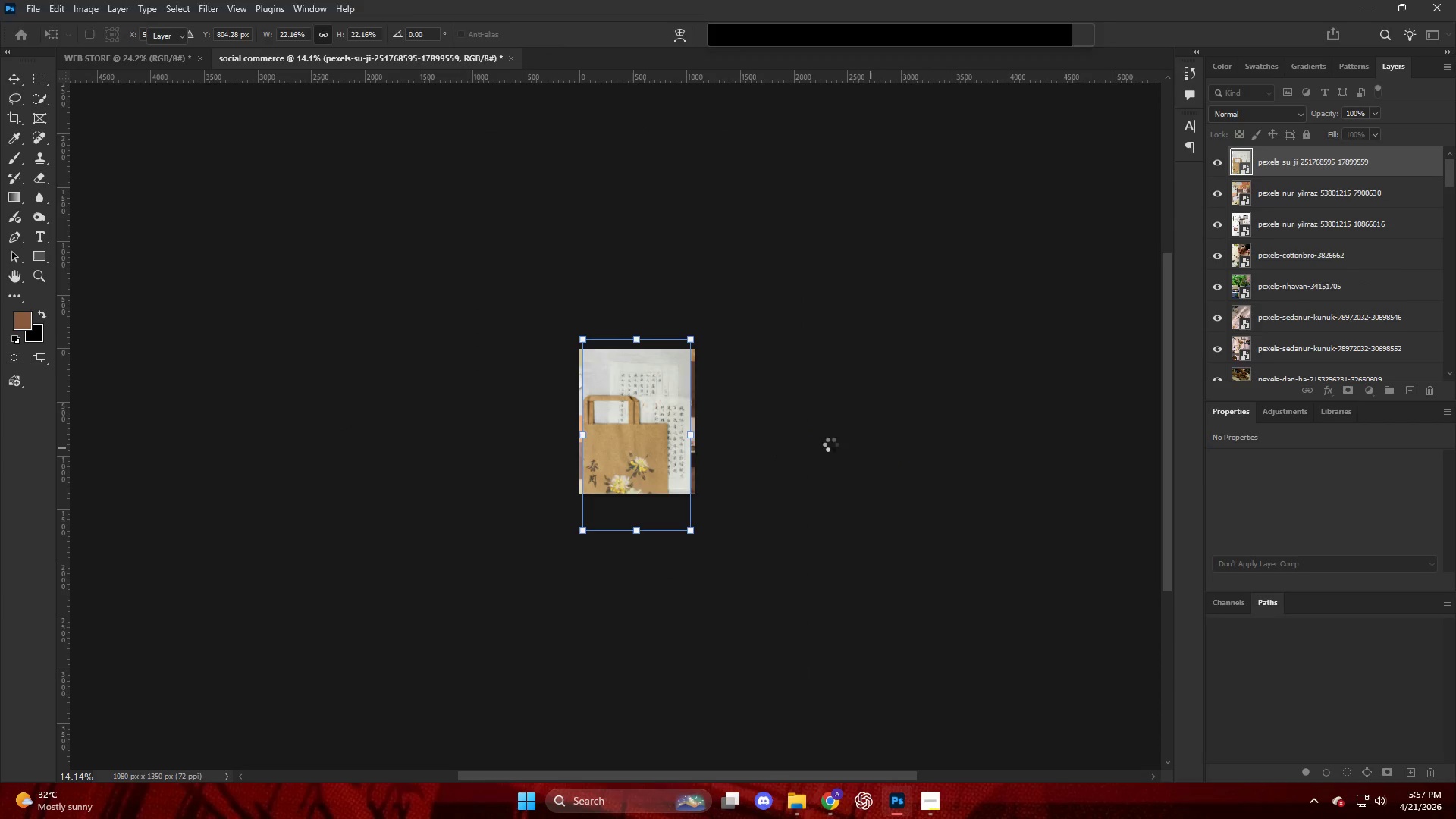 
hold_key(key=AltLeft, duration=1.11)
scroll: coordinate [751, 344], scroll_direction: up, amount: 10.0
 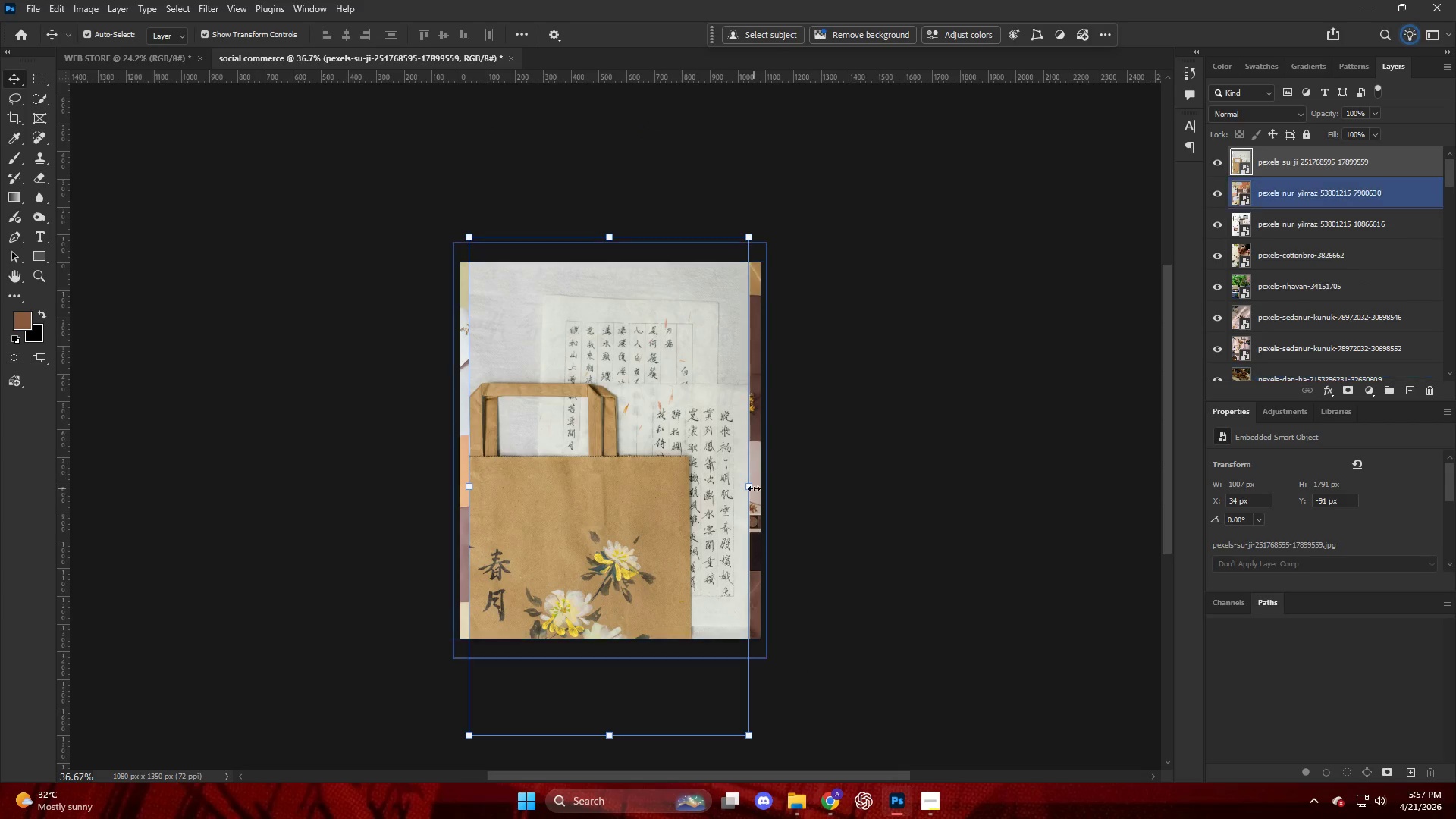 
left_click_drag(start_coordinate=[748, 487], to_coordinate=[761, 488])
 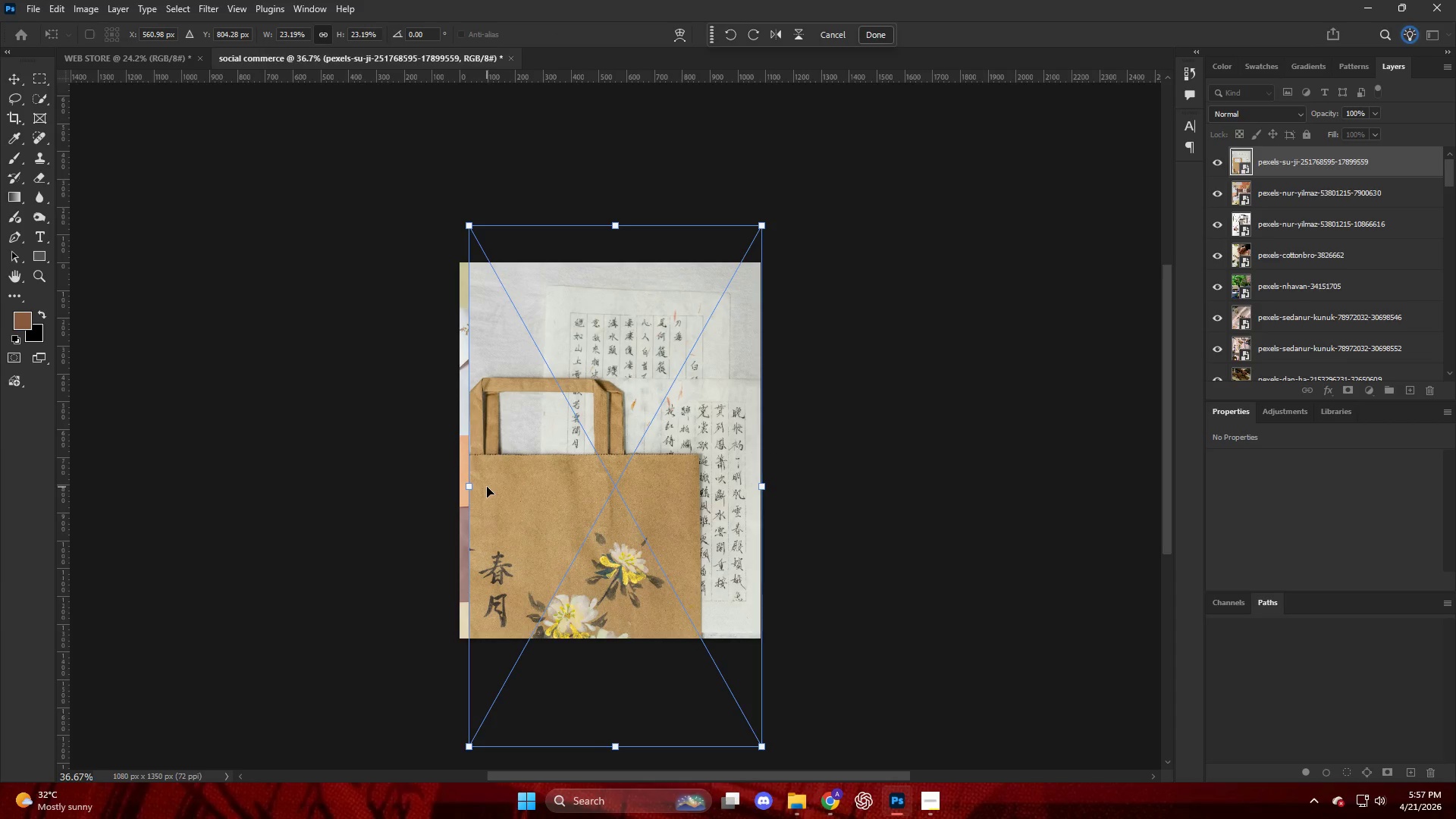 
left_click_drag(start_coordinate=[469, 491], to_coordinate=[459, 496])
 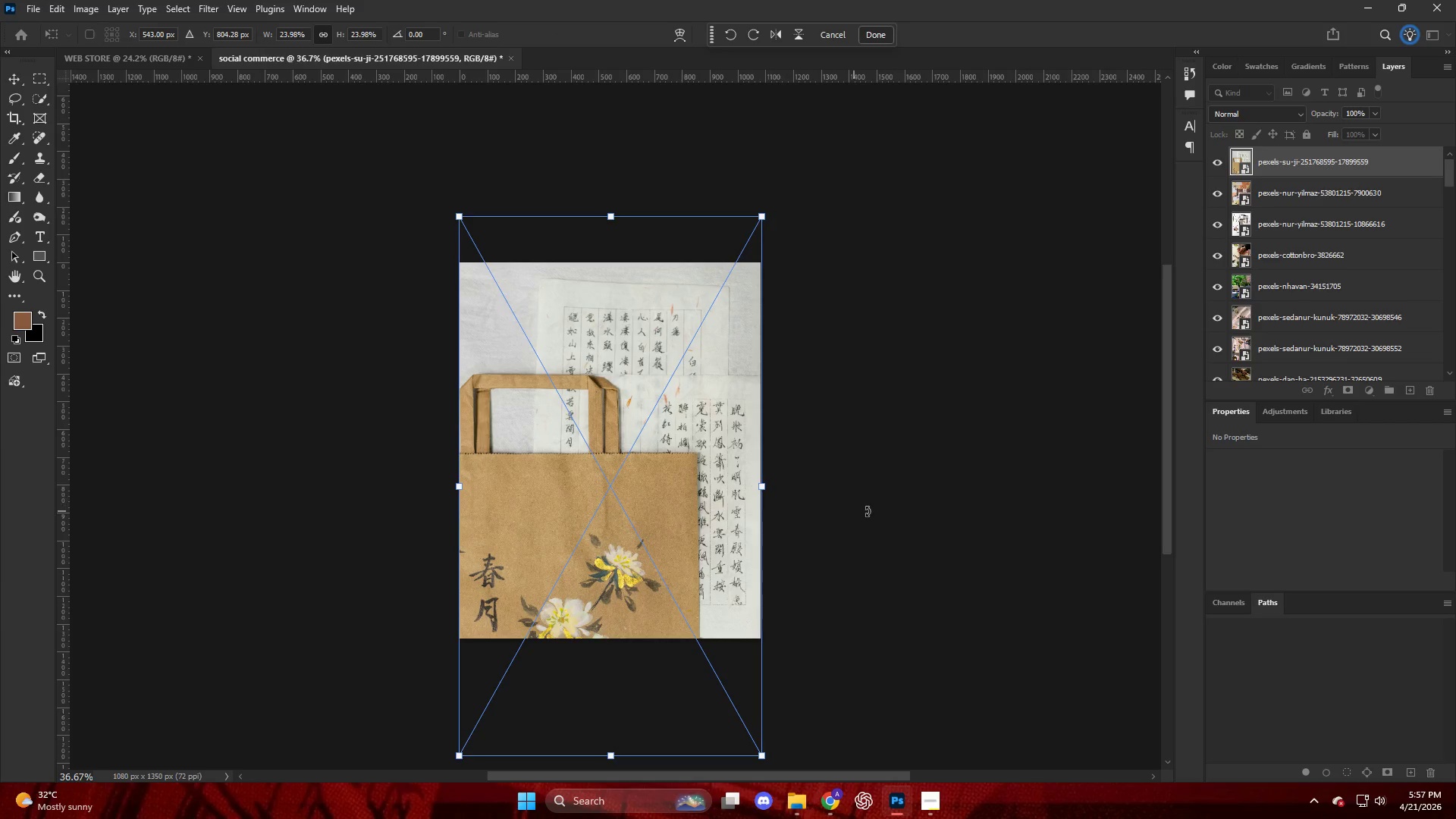 
left_click([868, 511])
 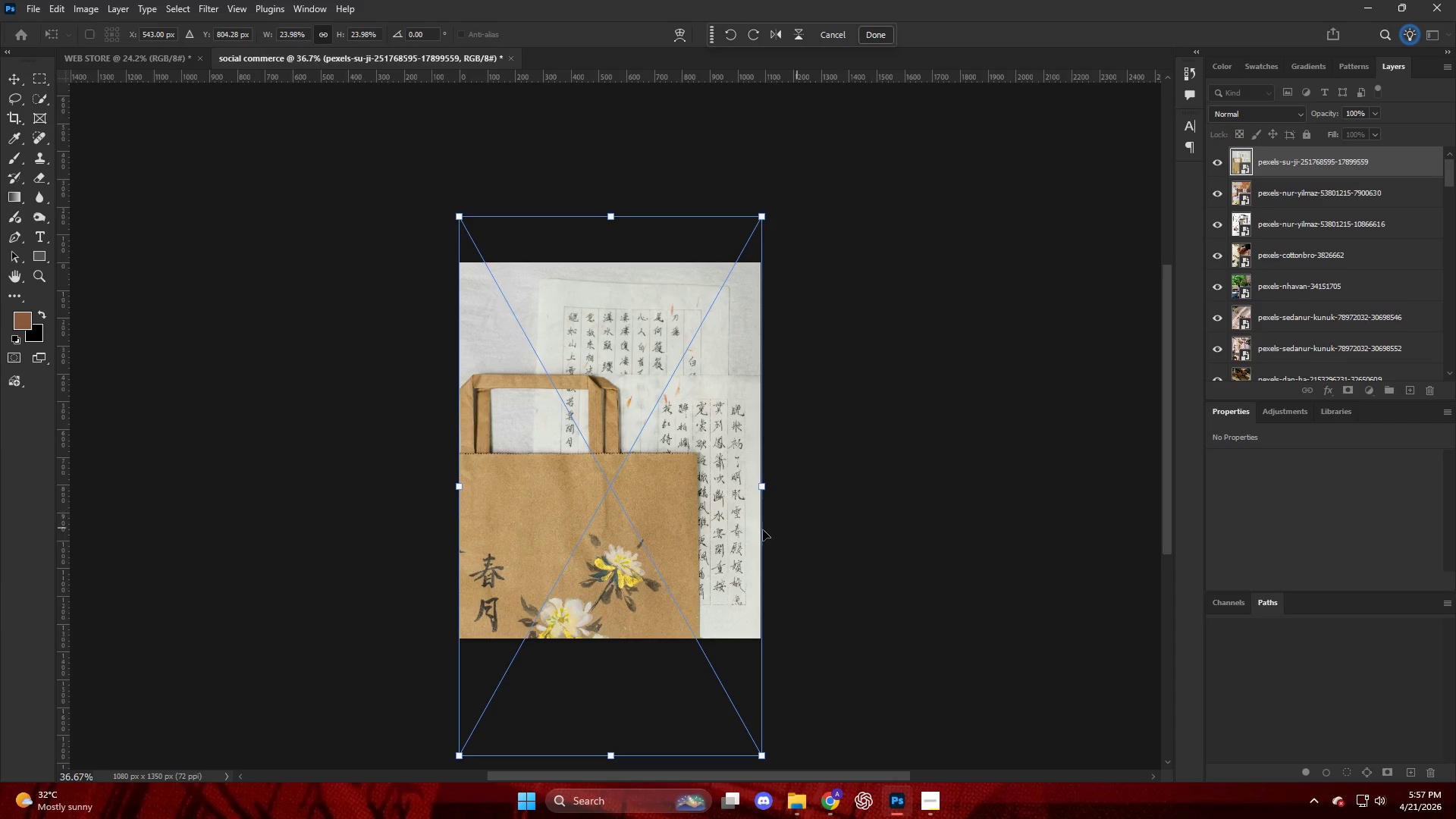 
left_click_drag(start_coordinate=[710, 534], to_coordinate=[705, 418])
 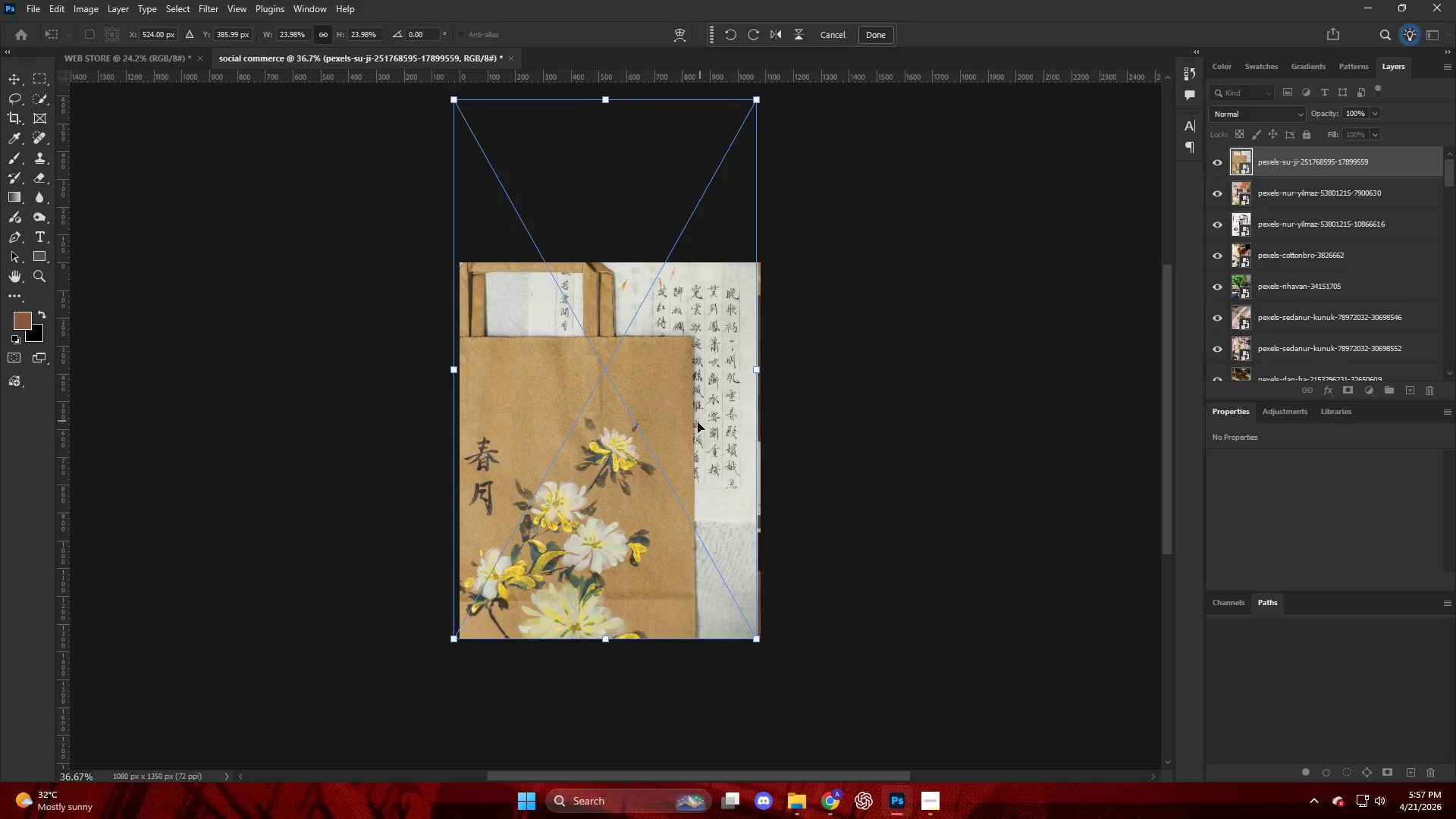 
left_click_drag(start_coordinate=[695, 424], to_coordinate=[694, 451])
 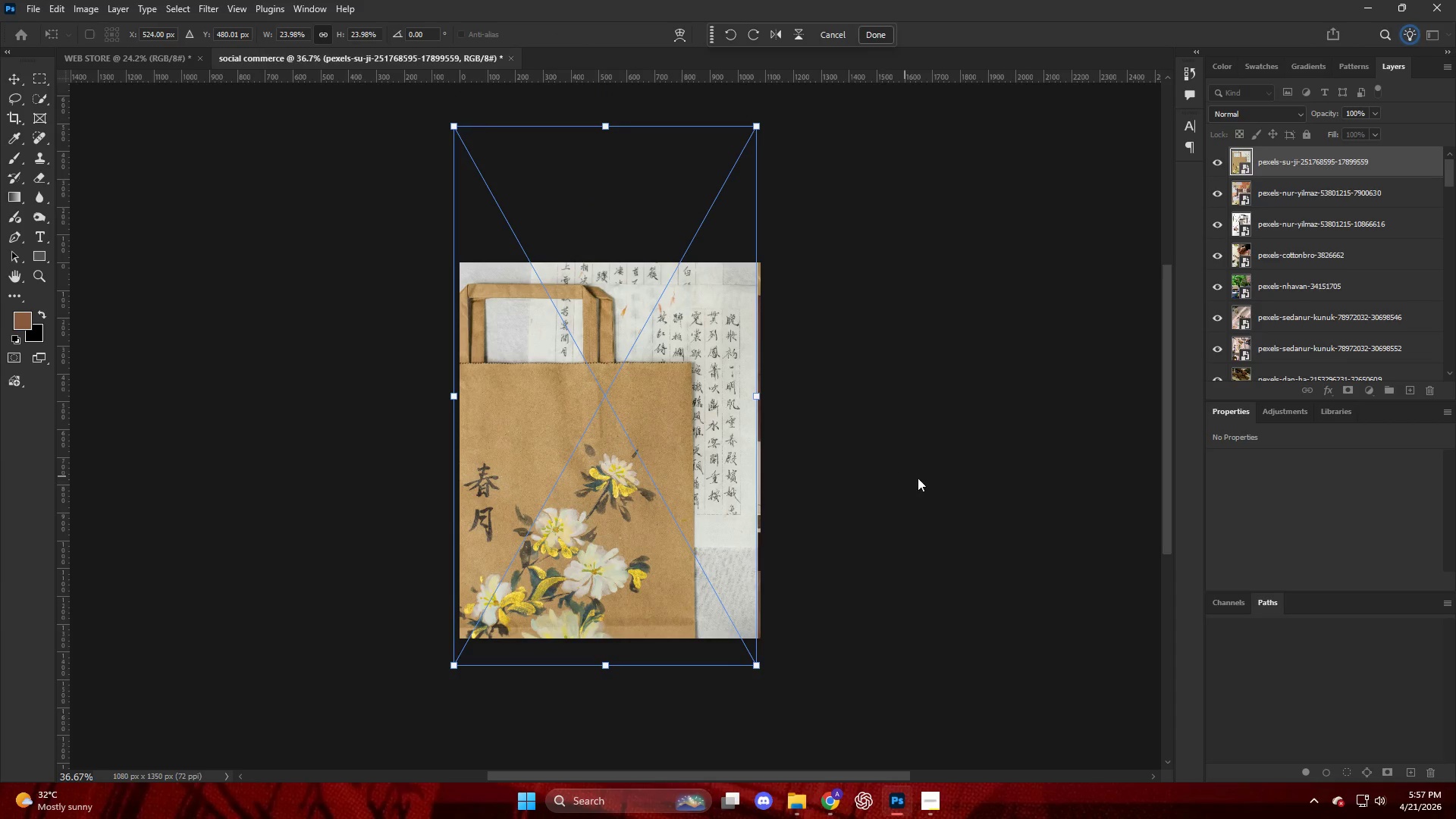 
left_click([934, 480])
 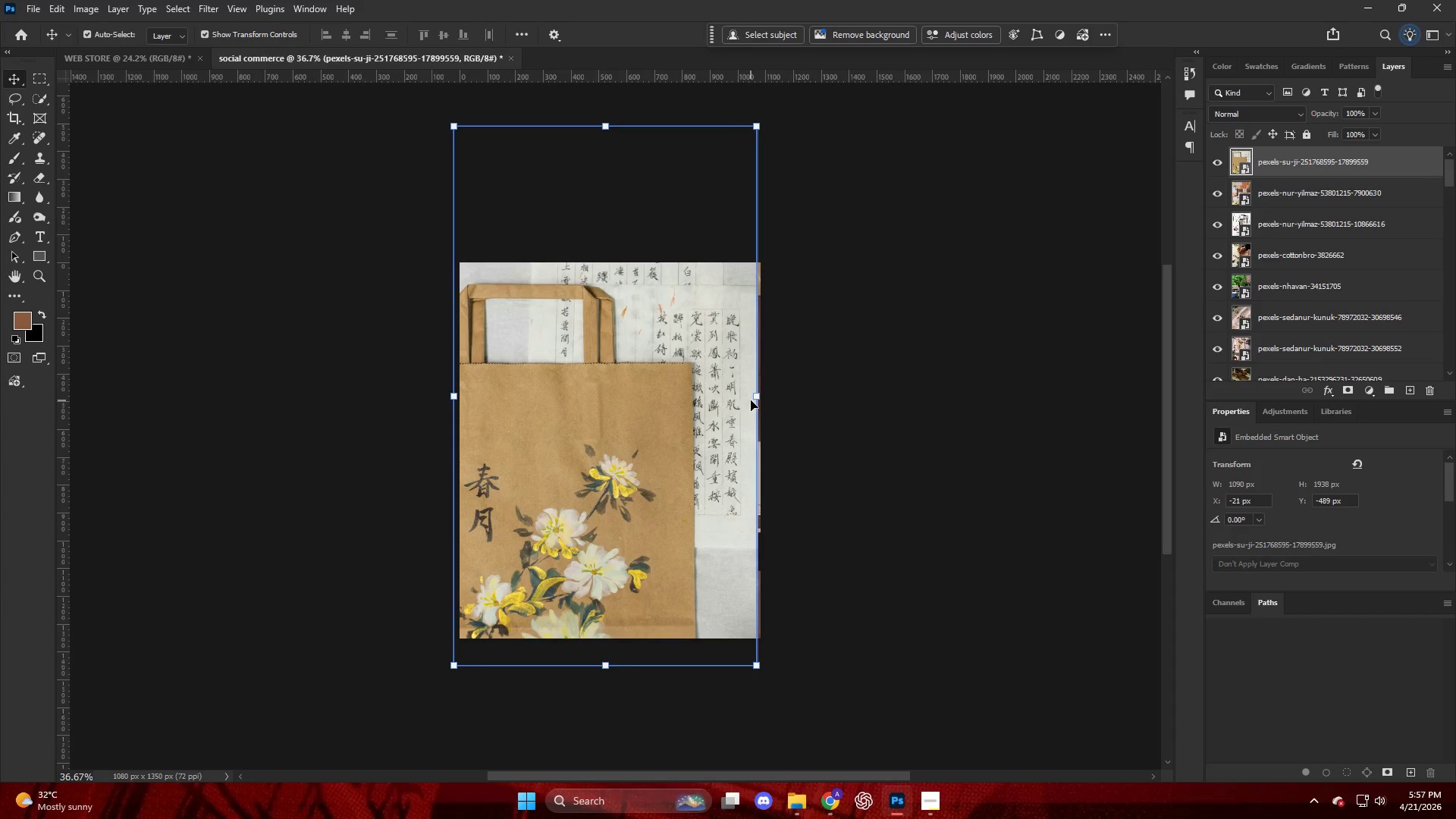 
left_click_drag(start_coordinate=[753, 398], to_coordinate=[758, 398])
 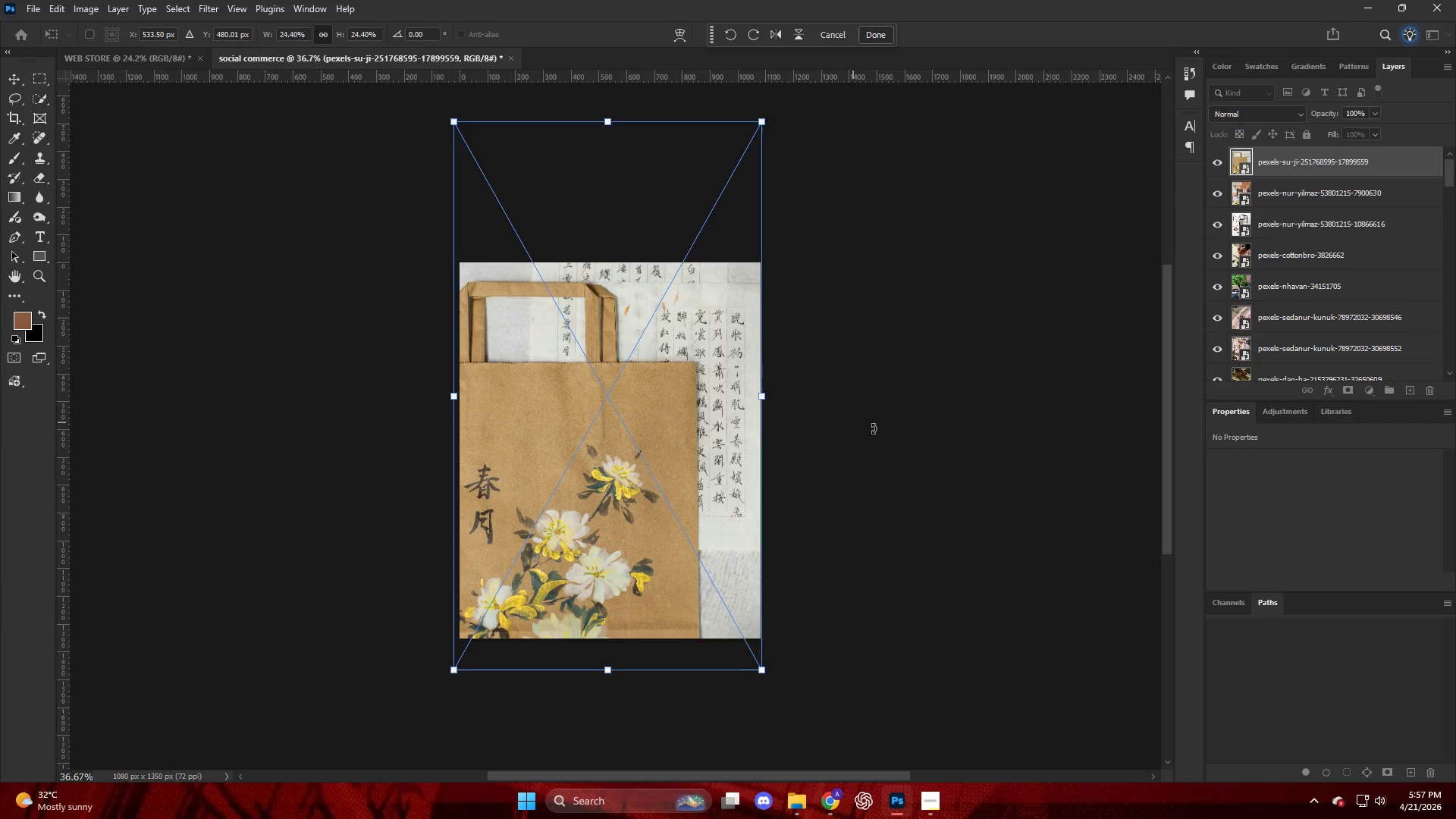 
left_click([889, 435])
 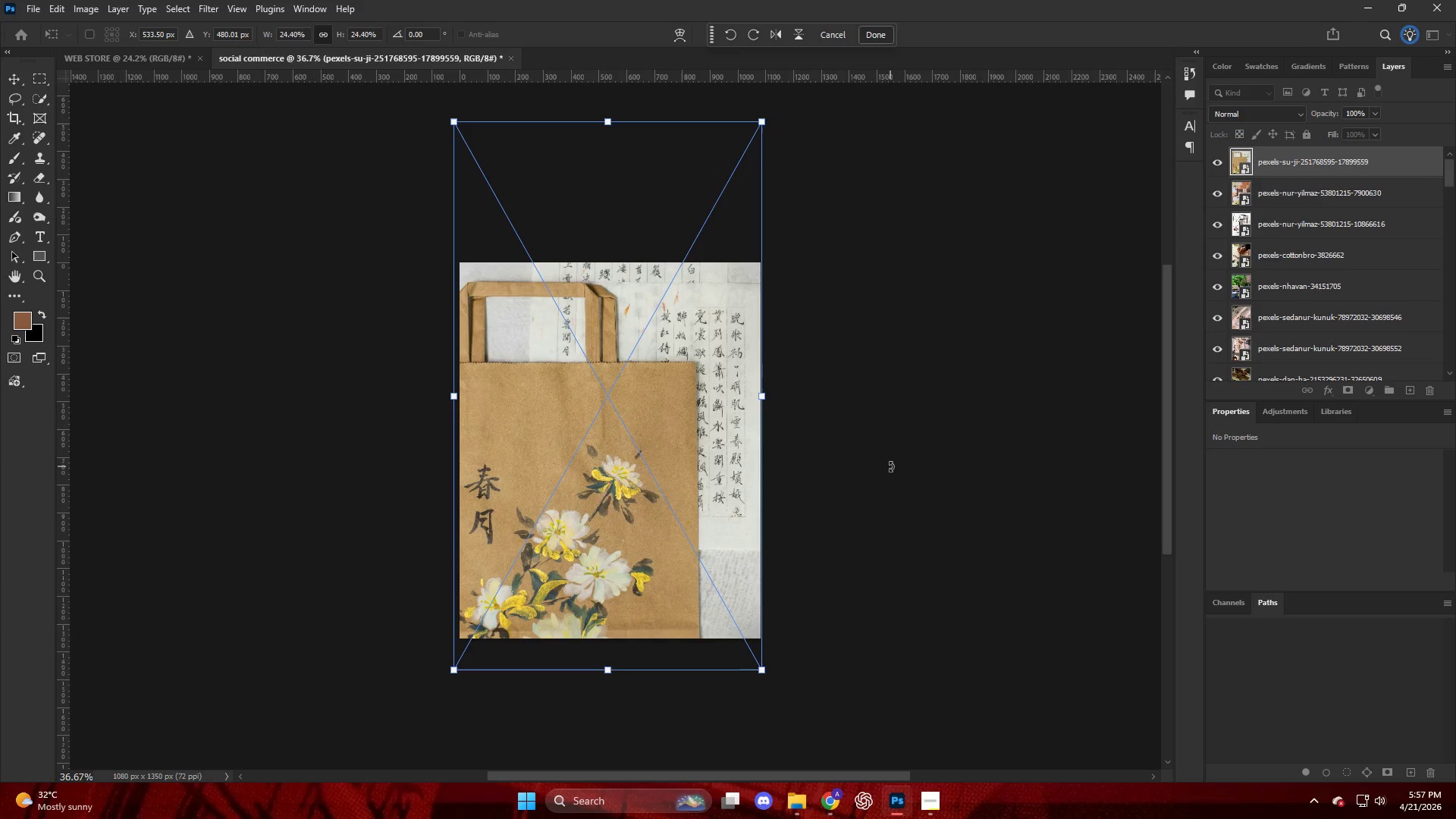 
key(Enter)
 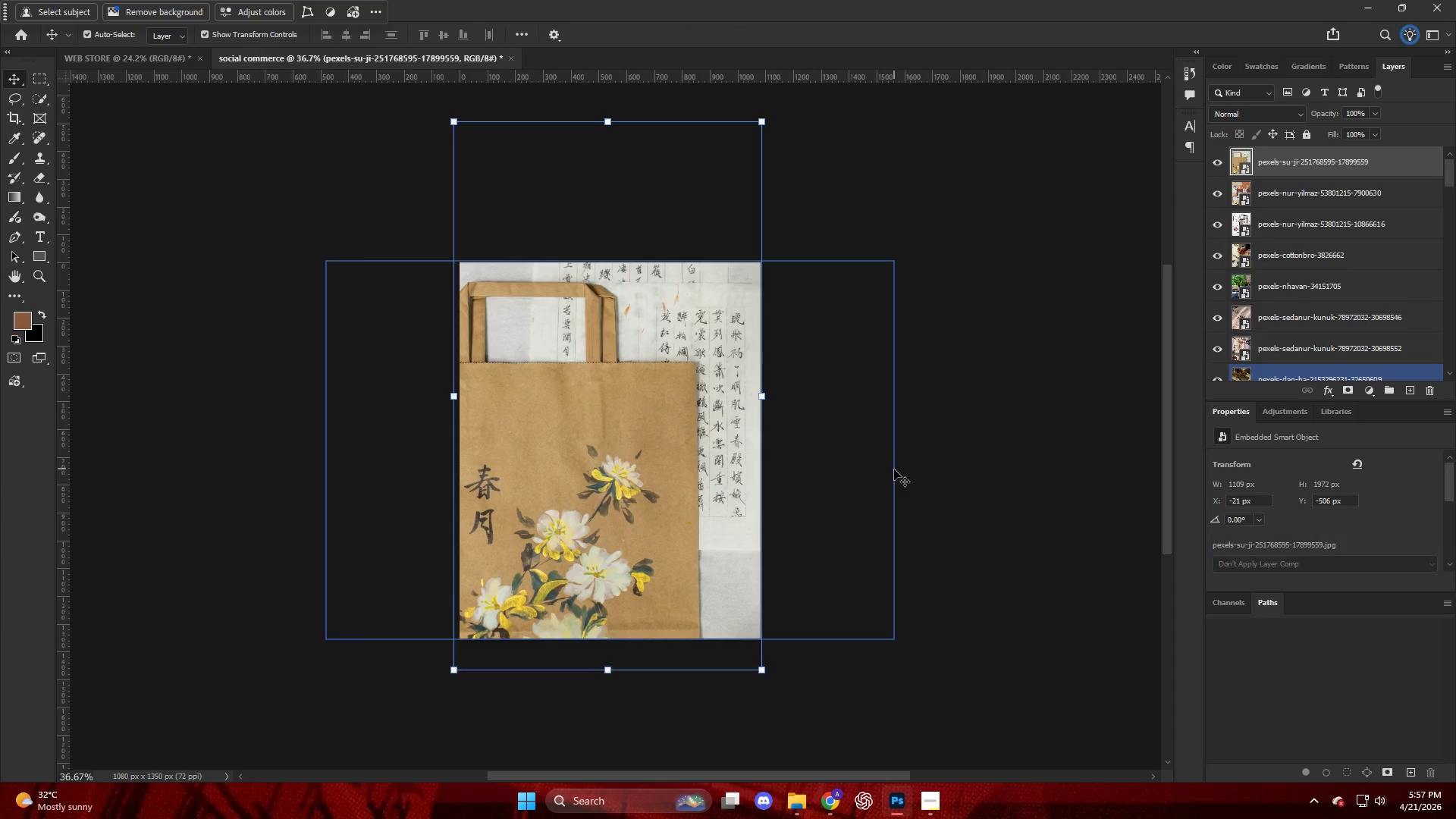 
left_click_drag(start_coordinate=[904, 494], to_coordinate=[919, 501])
 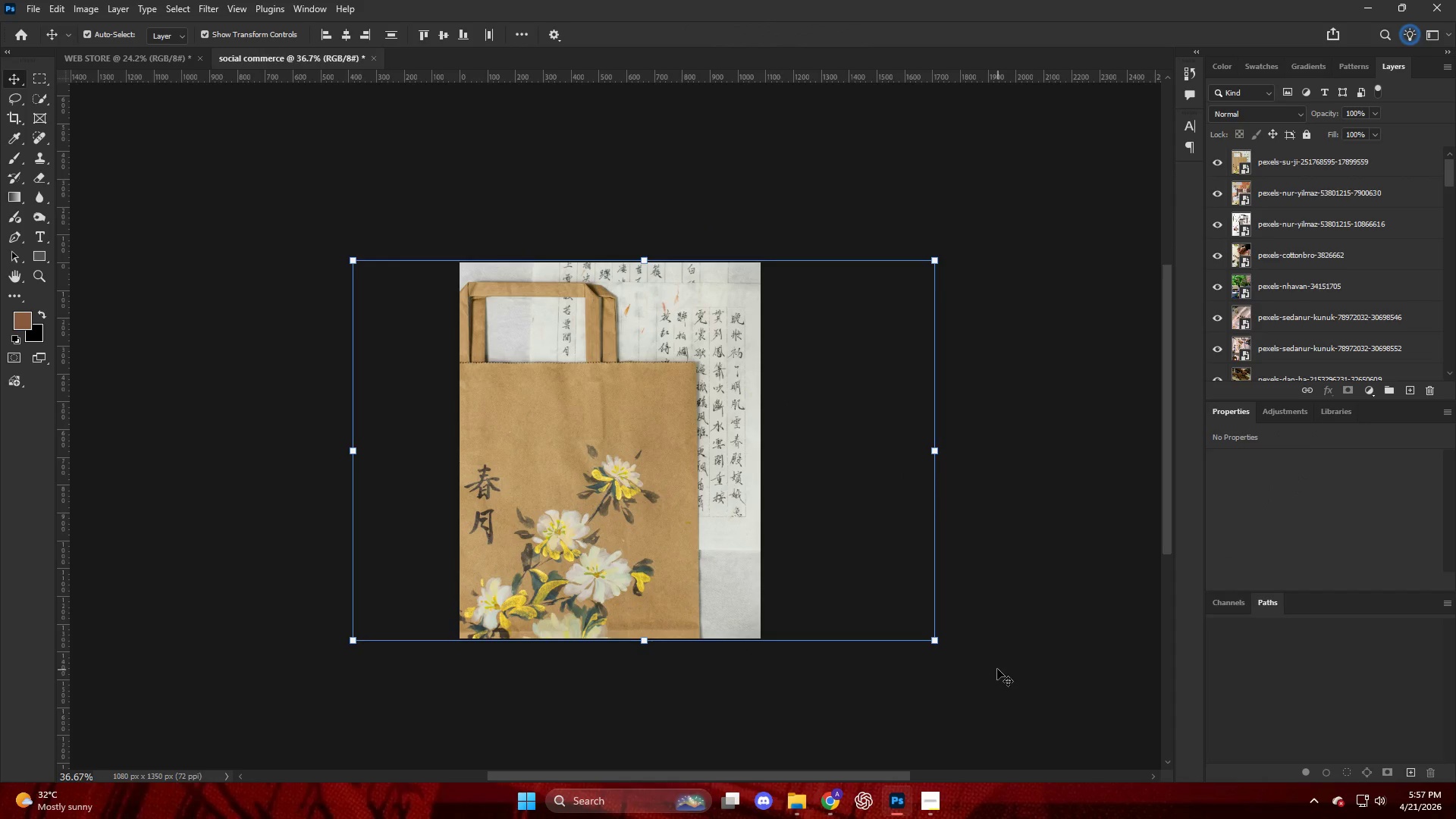 
key(Alt+Control+Shift+W)
 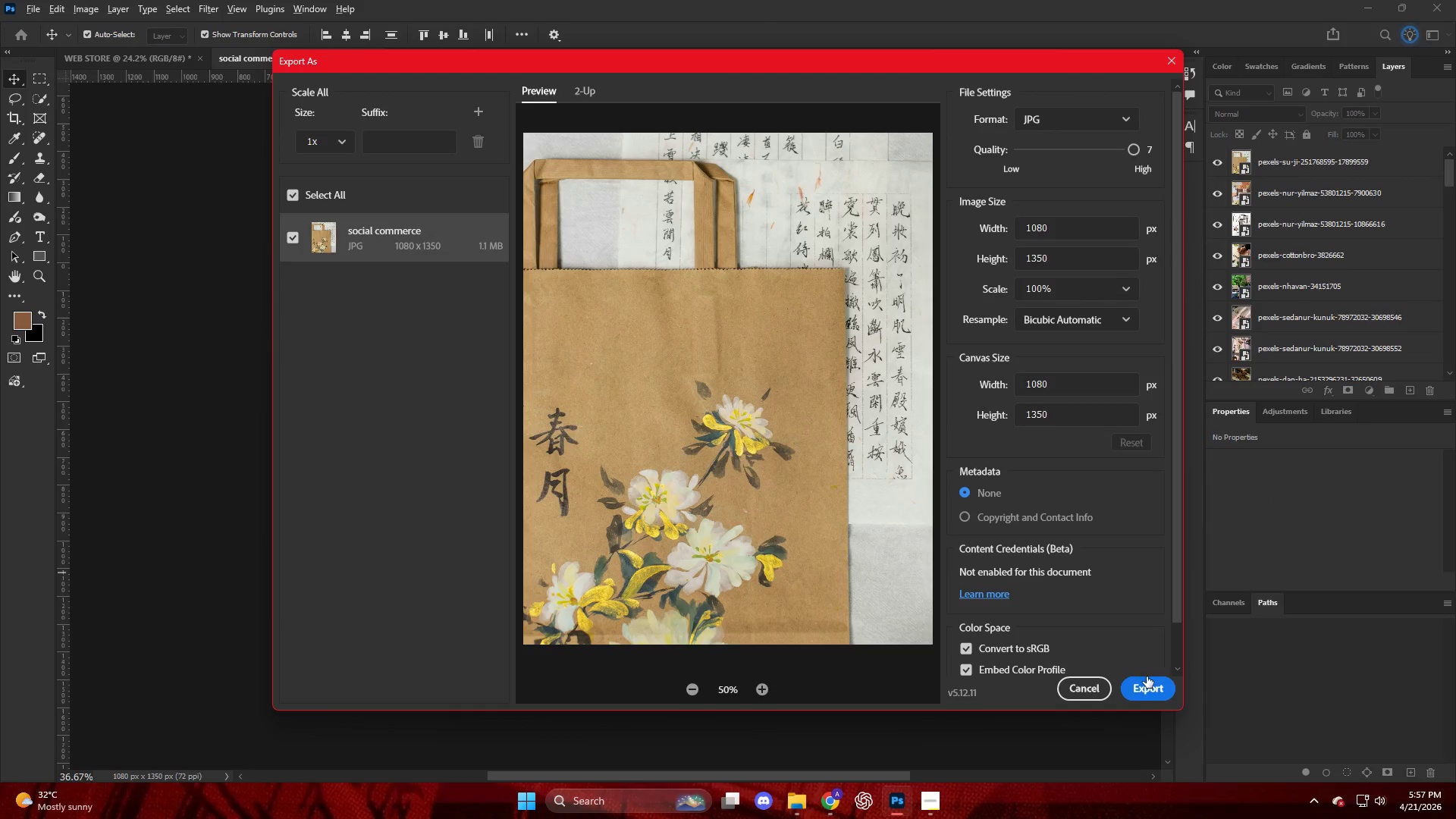 
left_click([1152, 691])
 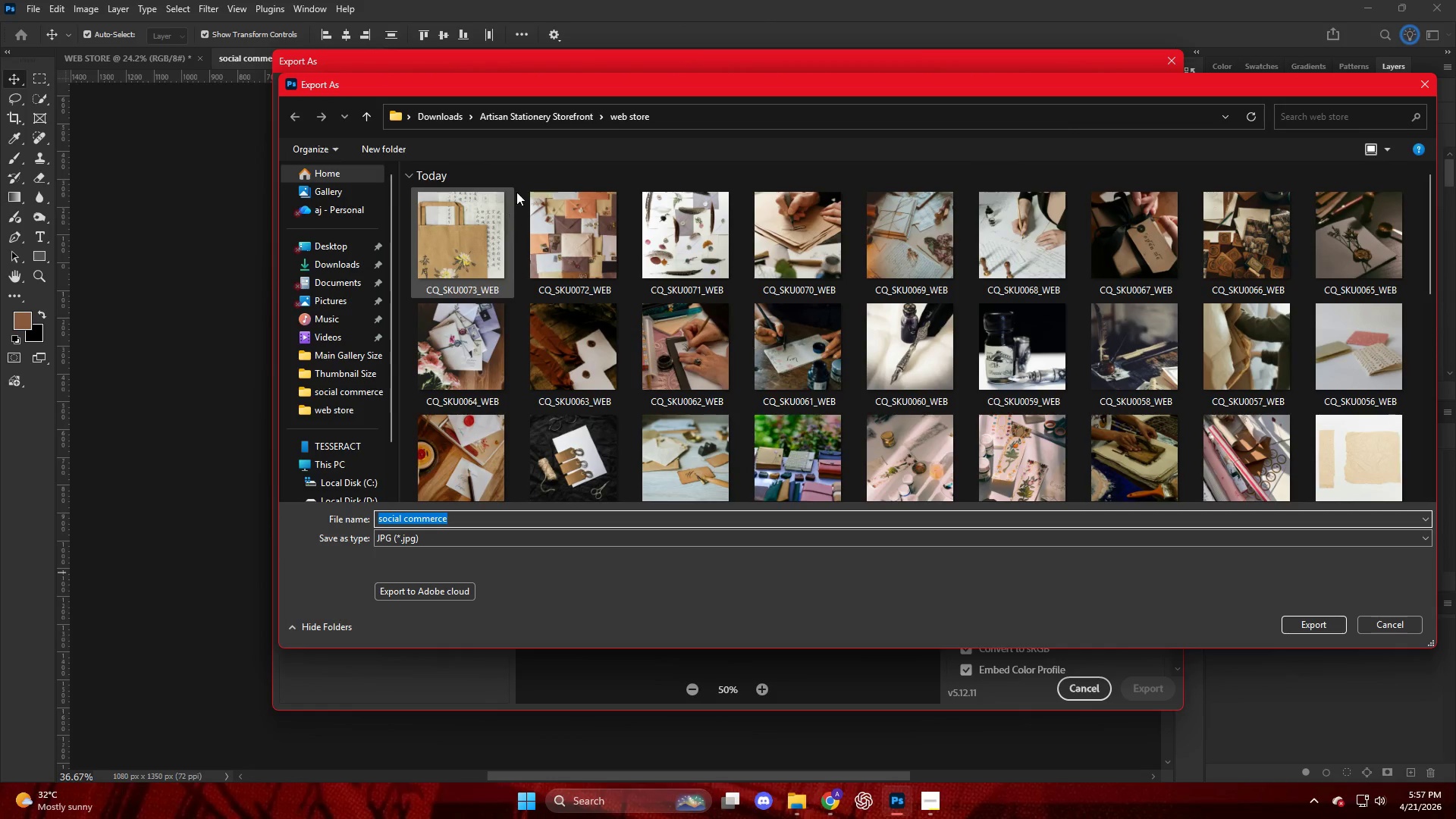 
left_click([531, 122])
 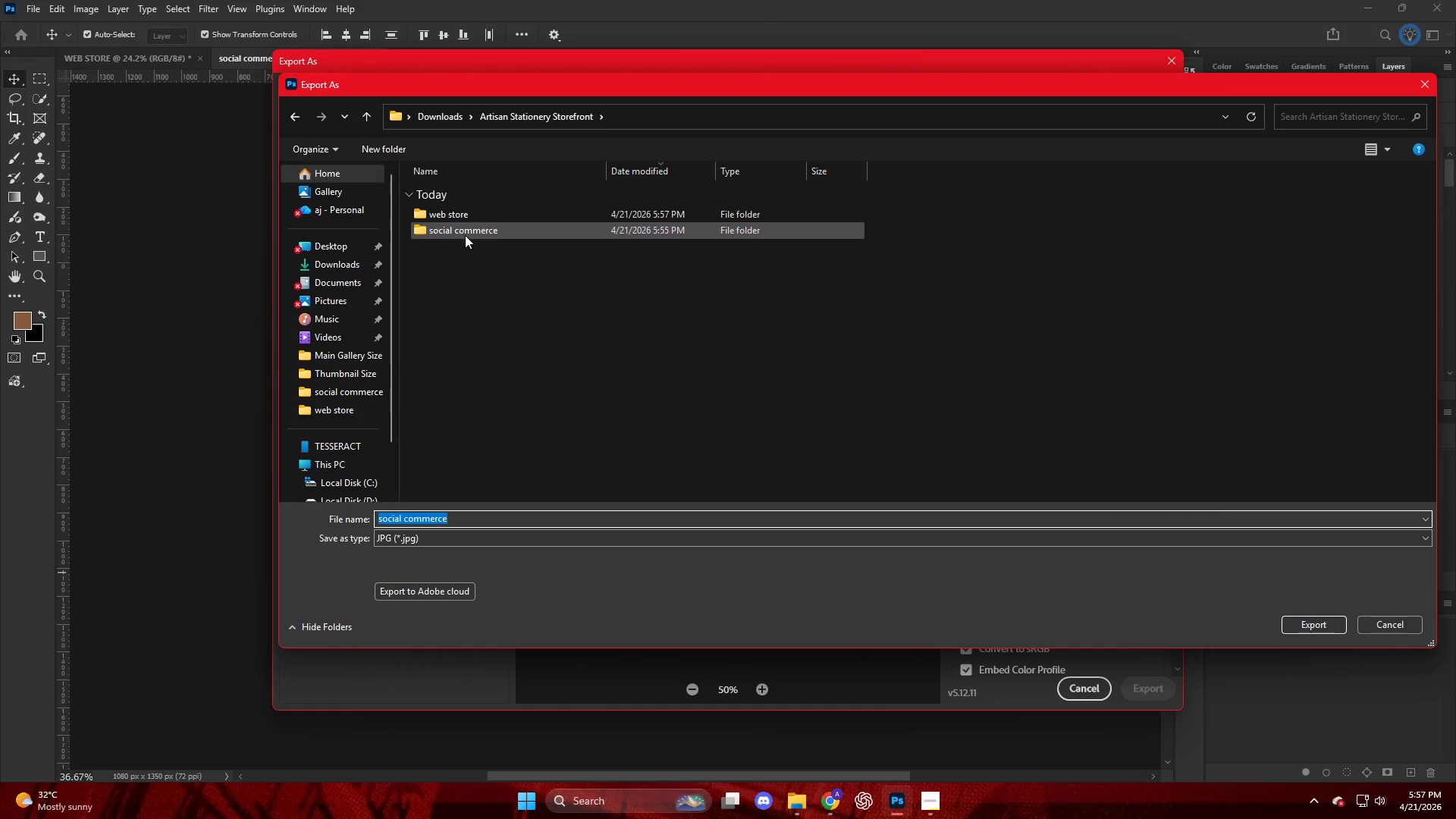 
double_click([466, 235])
 